 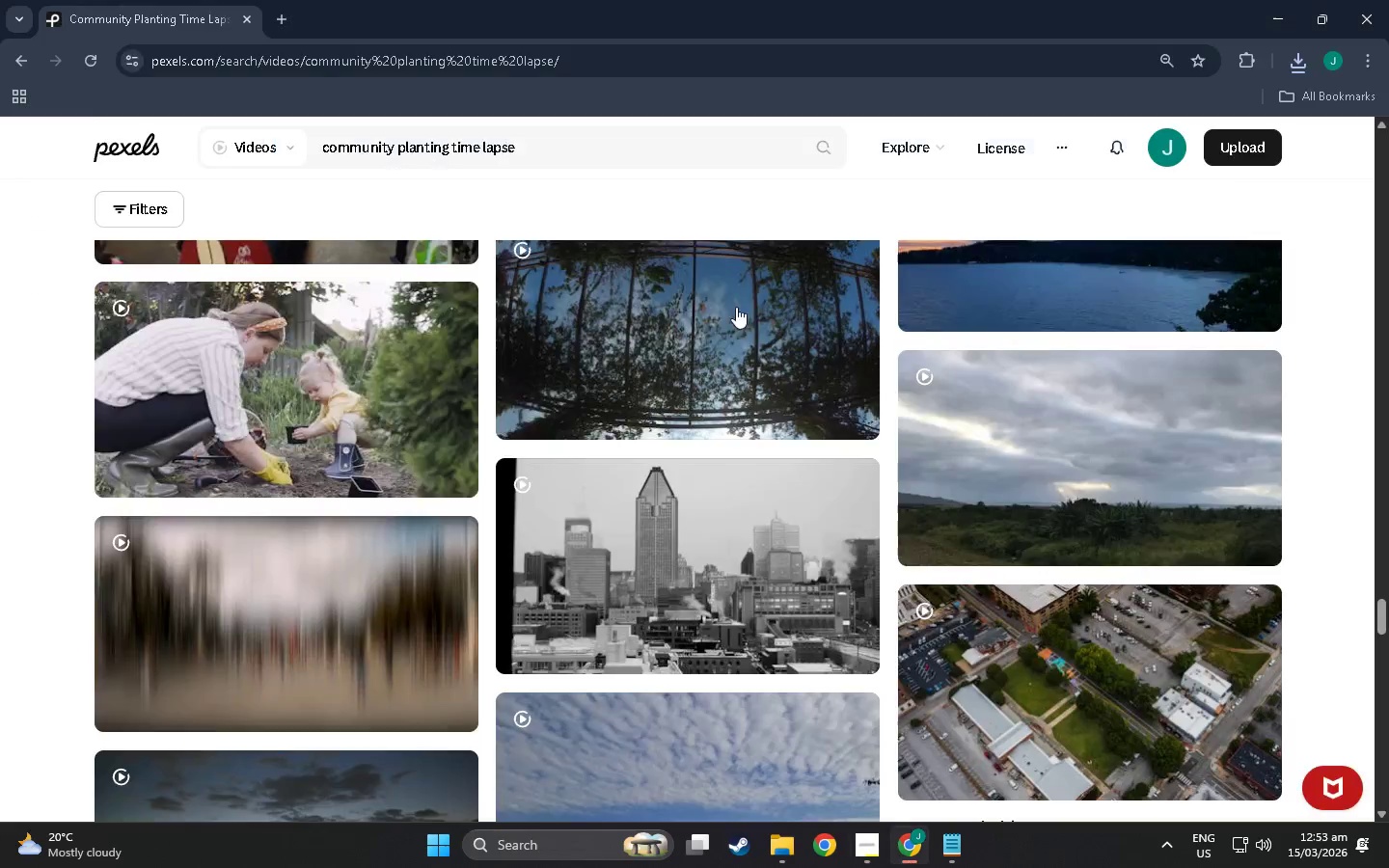 
scroll: coordinate [553, 464], scroll_direction: down, amount: 103.0
 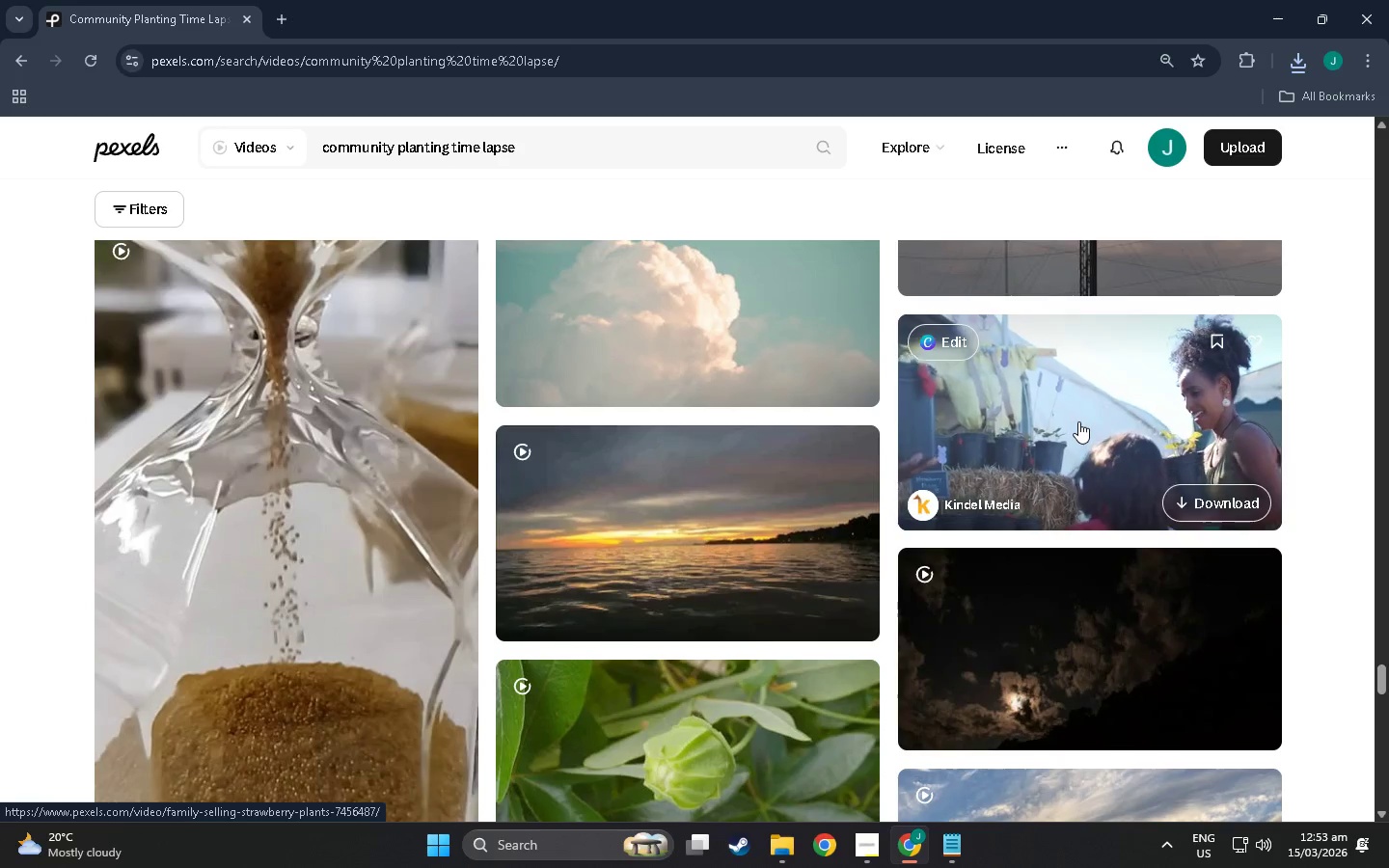 
wait(11.75)
 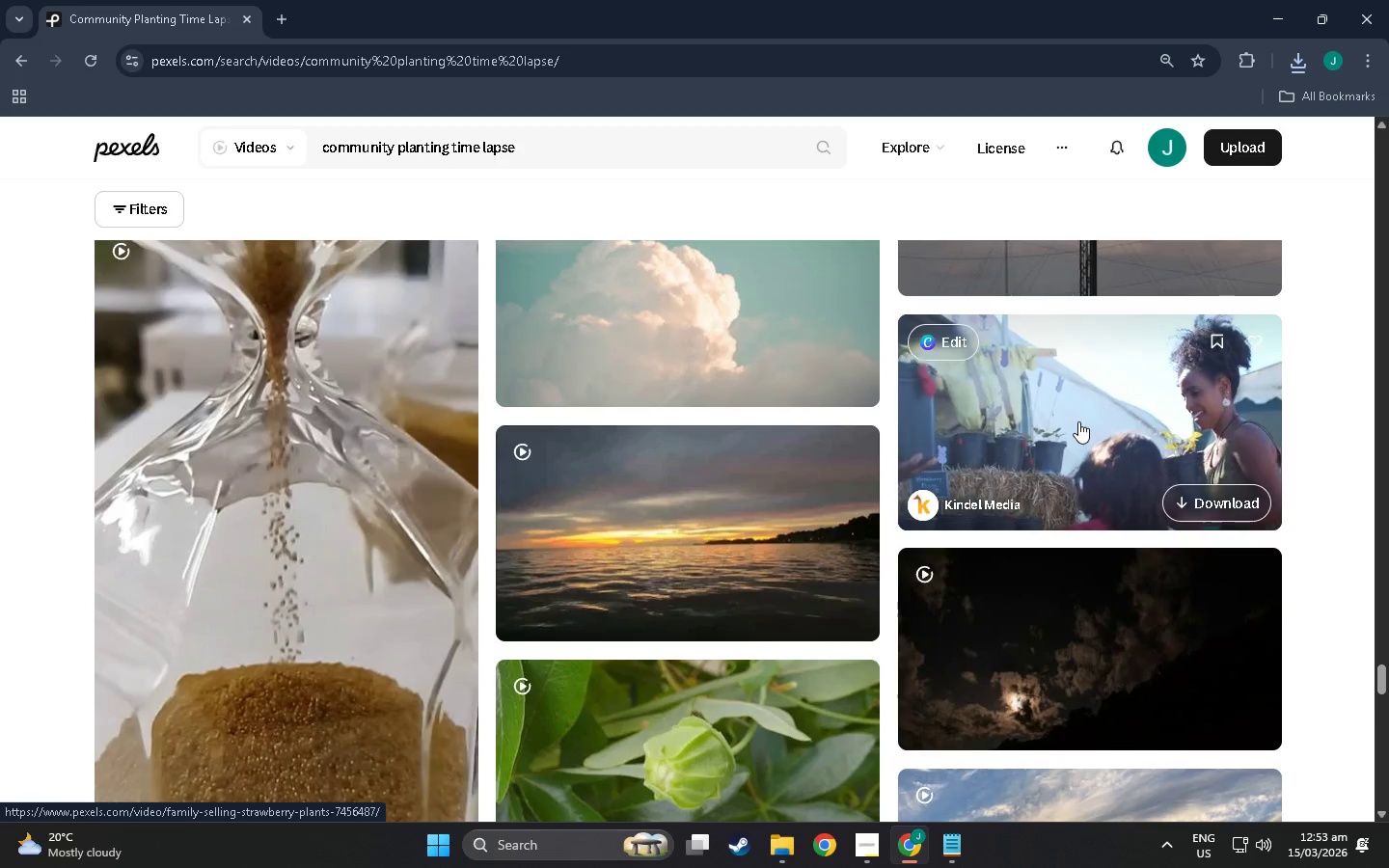 
scroll: coordinate [919, 473], scroll_direction: down, amount: 316.0
 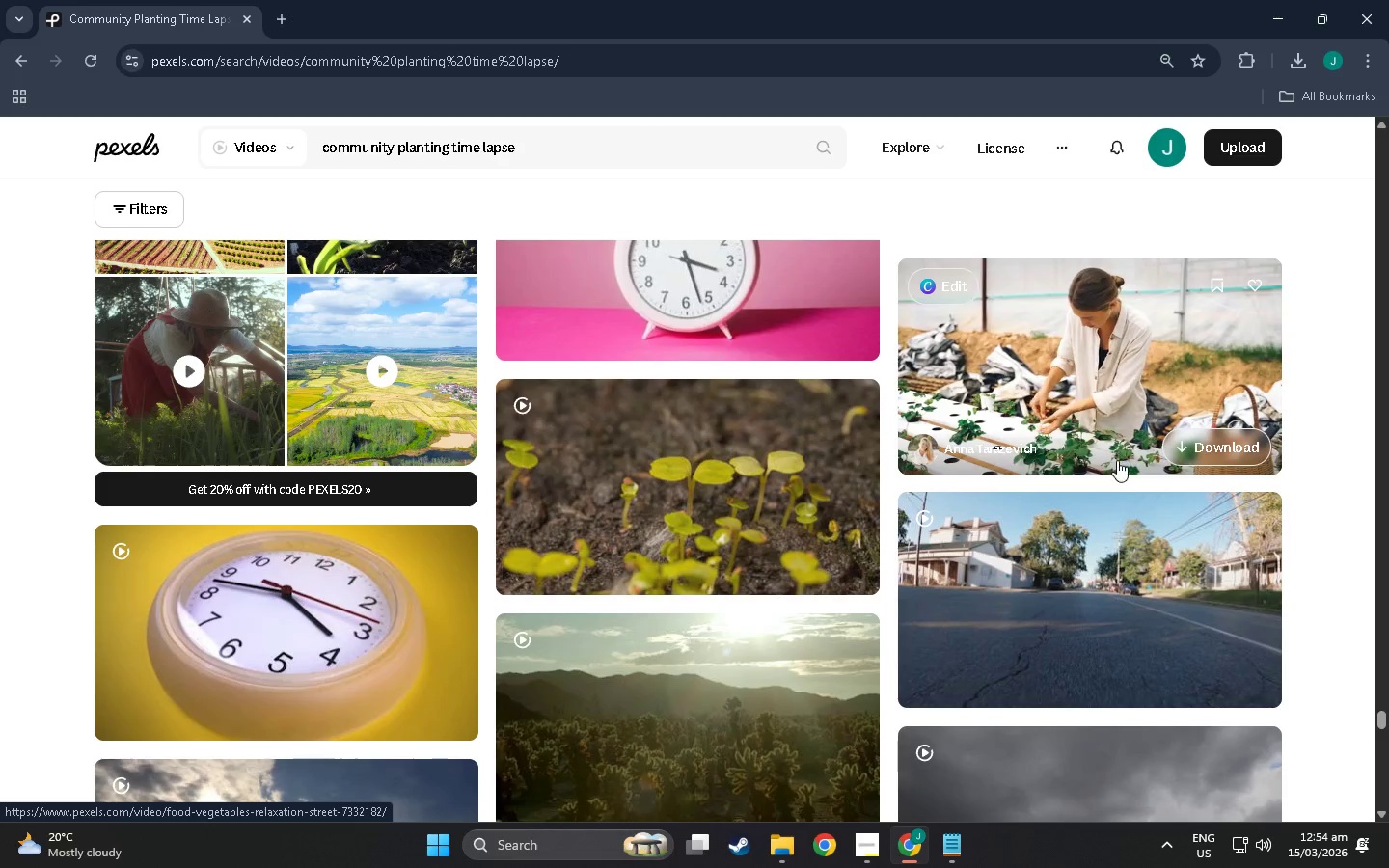 
wait(5.63)
 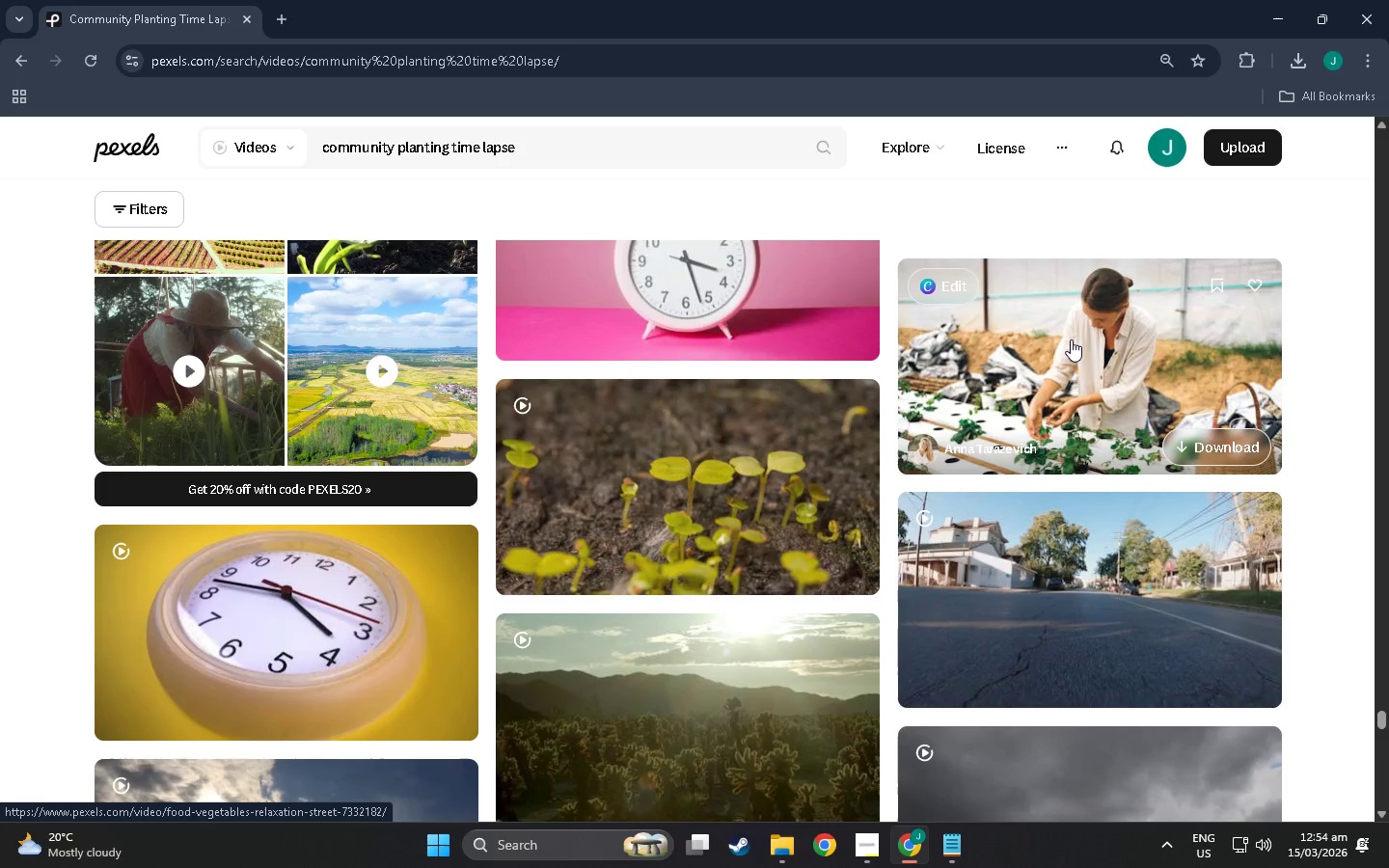 
scroll: coordinate [336, 350], scroll_direction: down, amount: 18.0
 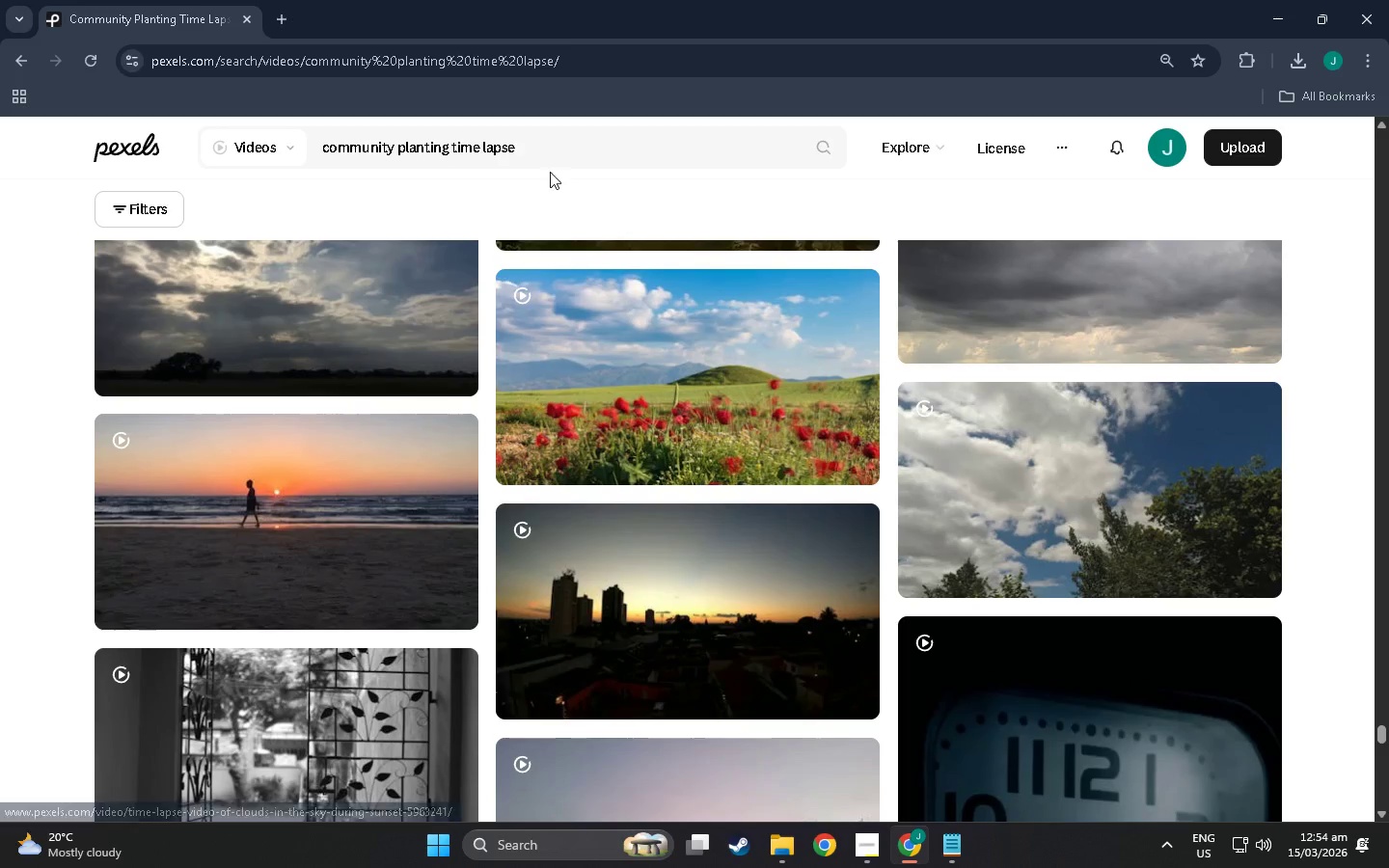 
left_click_drag(start_coordinate=[569, 156], to_coordinate=[132, 172])
 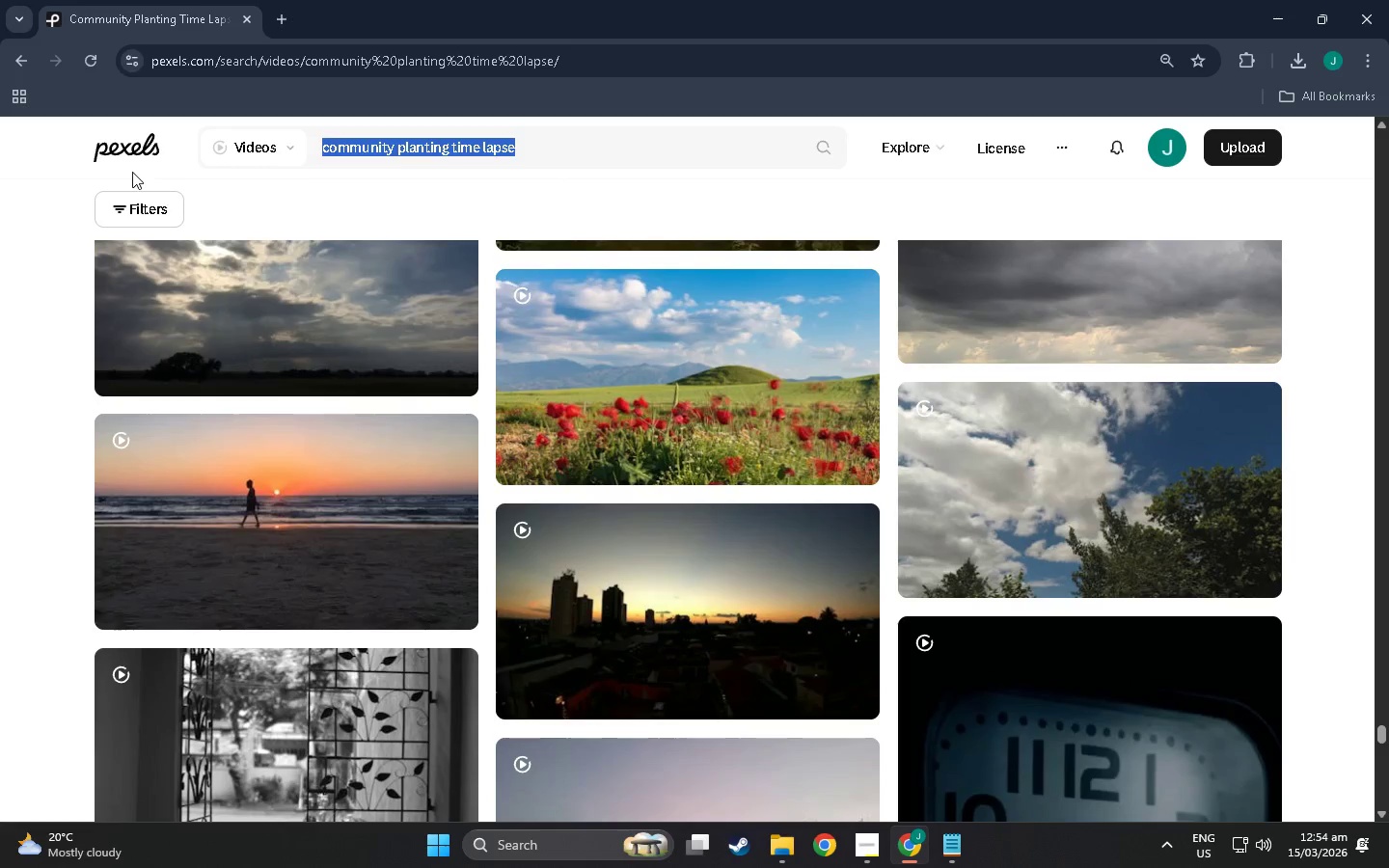 
type(planting)
 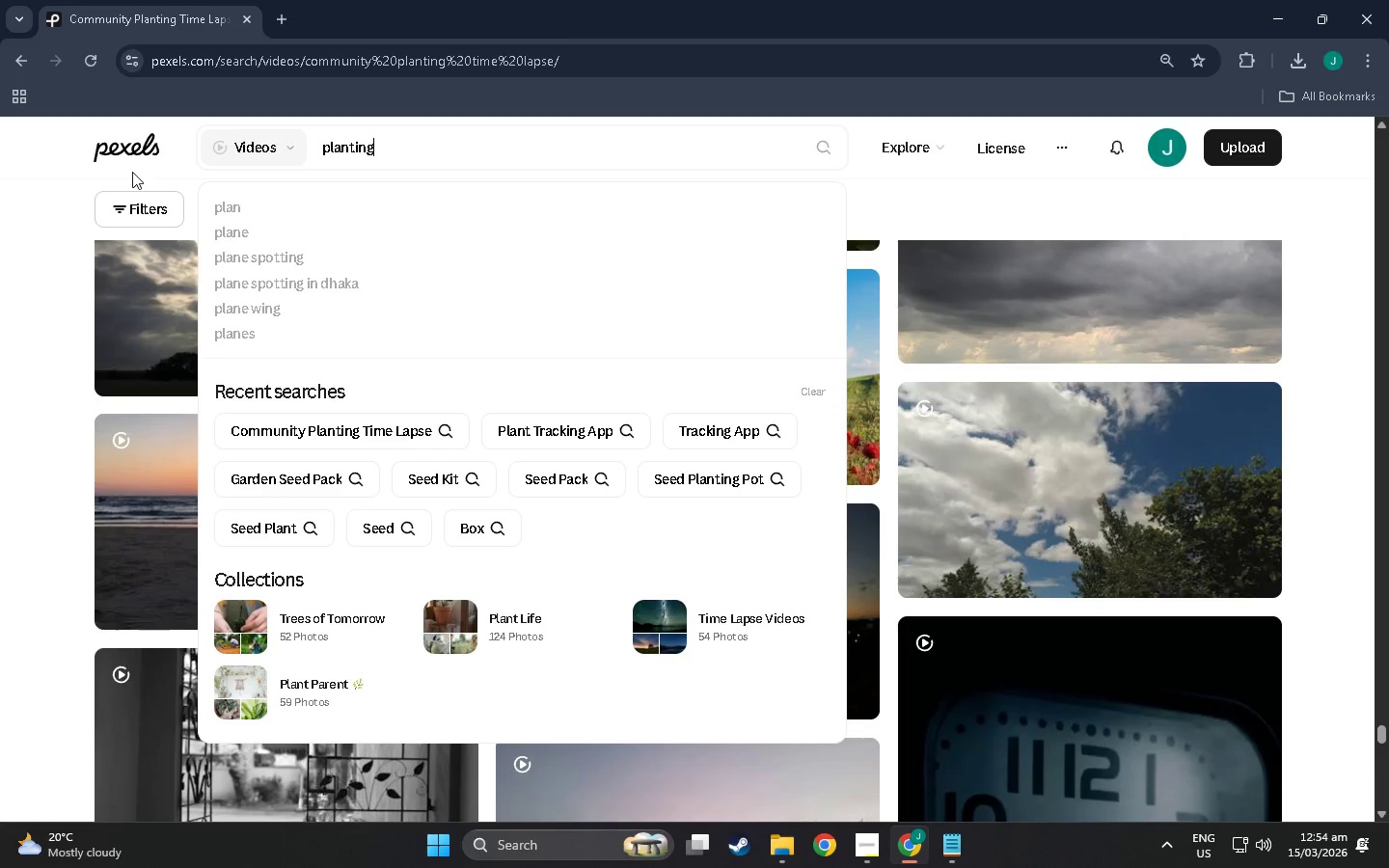 
key(Enter)
 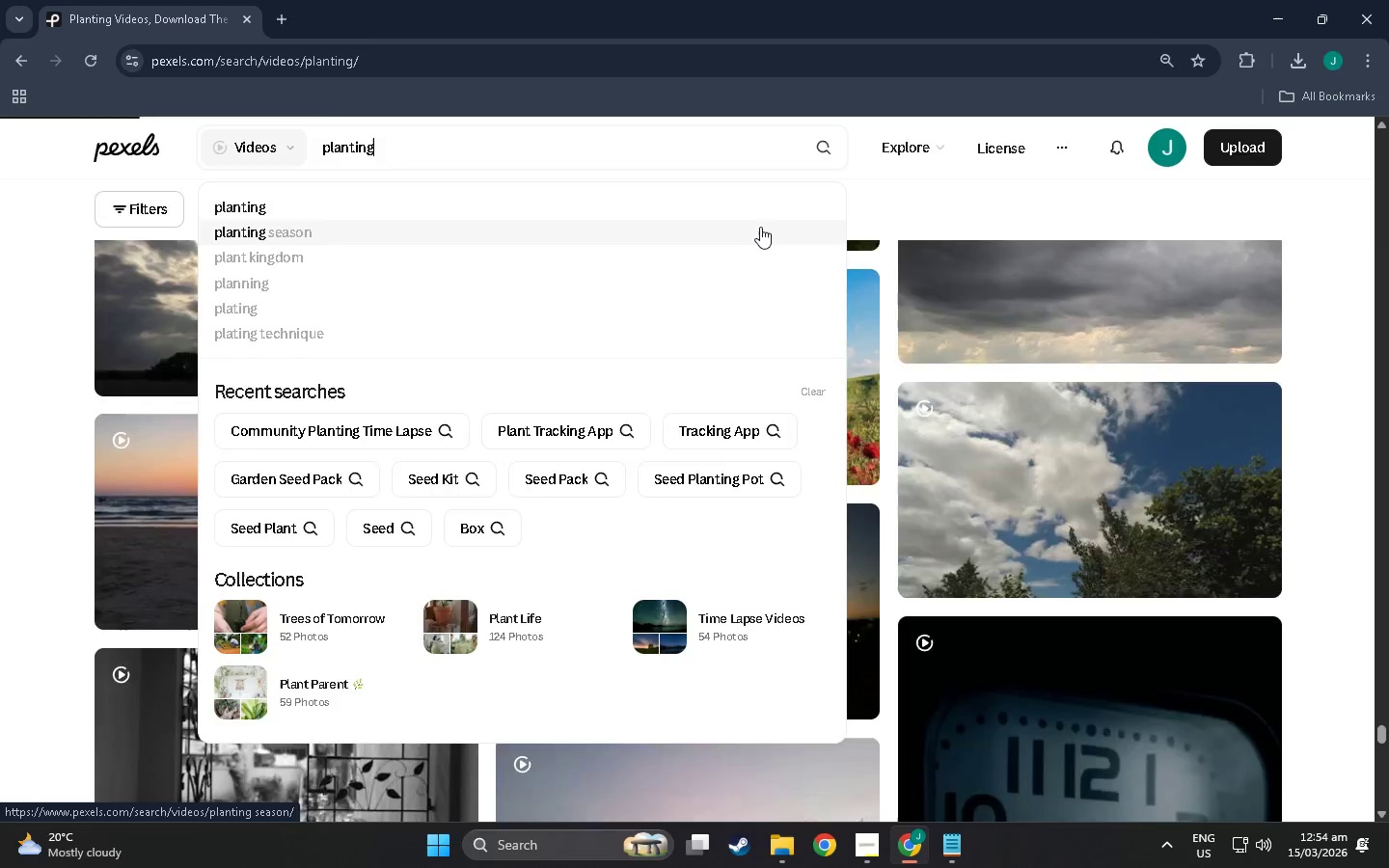 
scroll: coordinate [582, 531], scroll_direction: down, amount: 4.0
 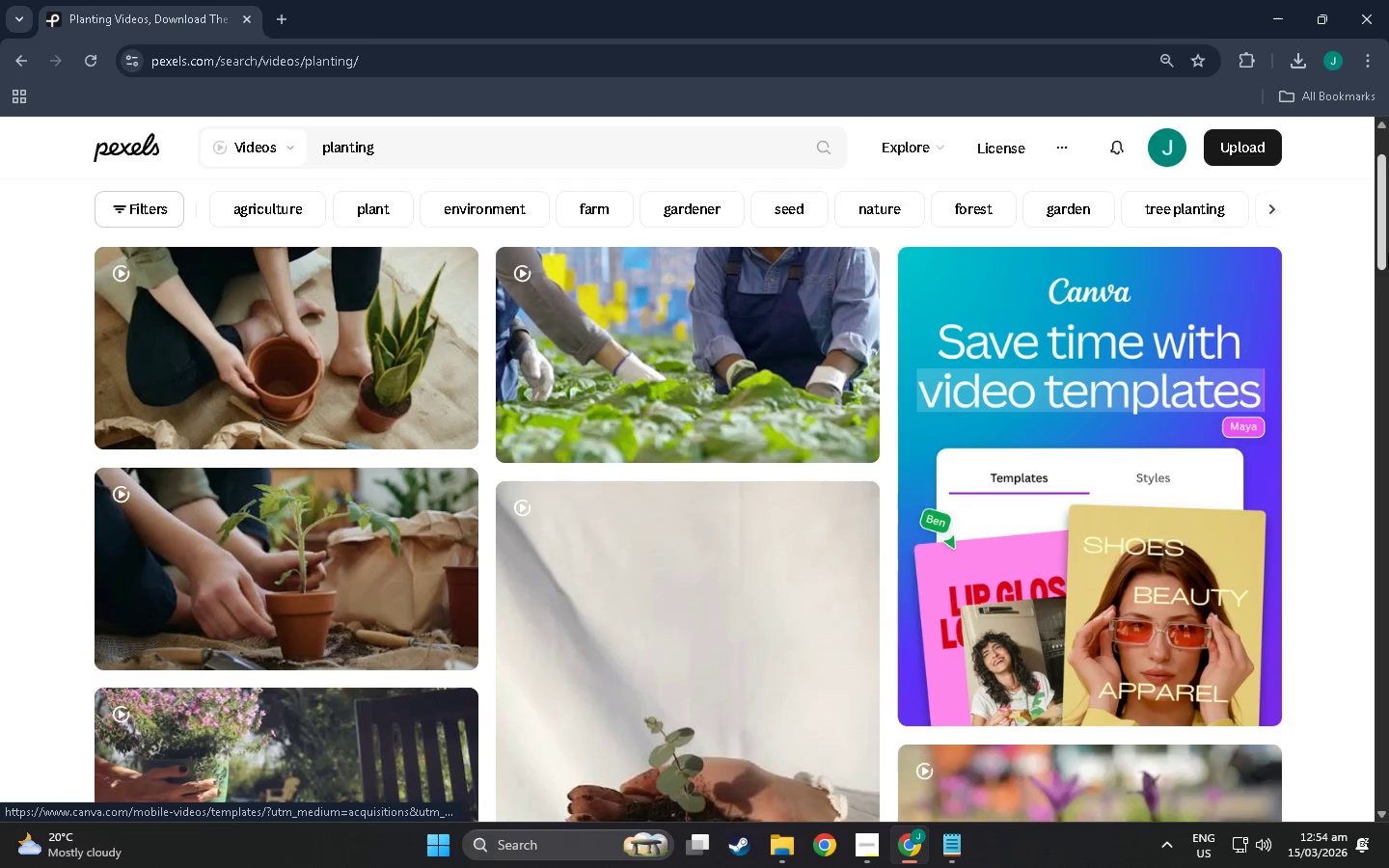 
scroll: coordinate [640, 533], scroll_direction: up, amount: 4.0
 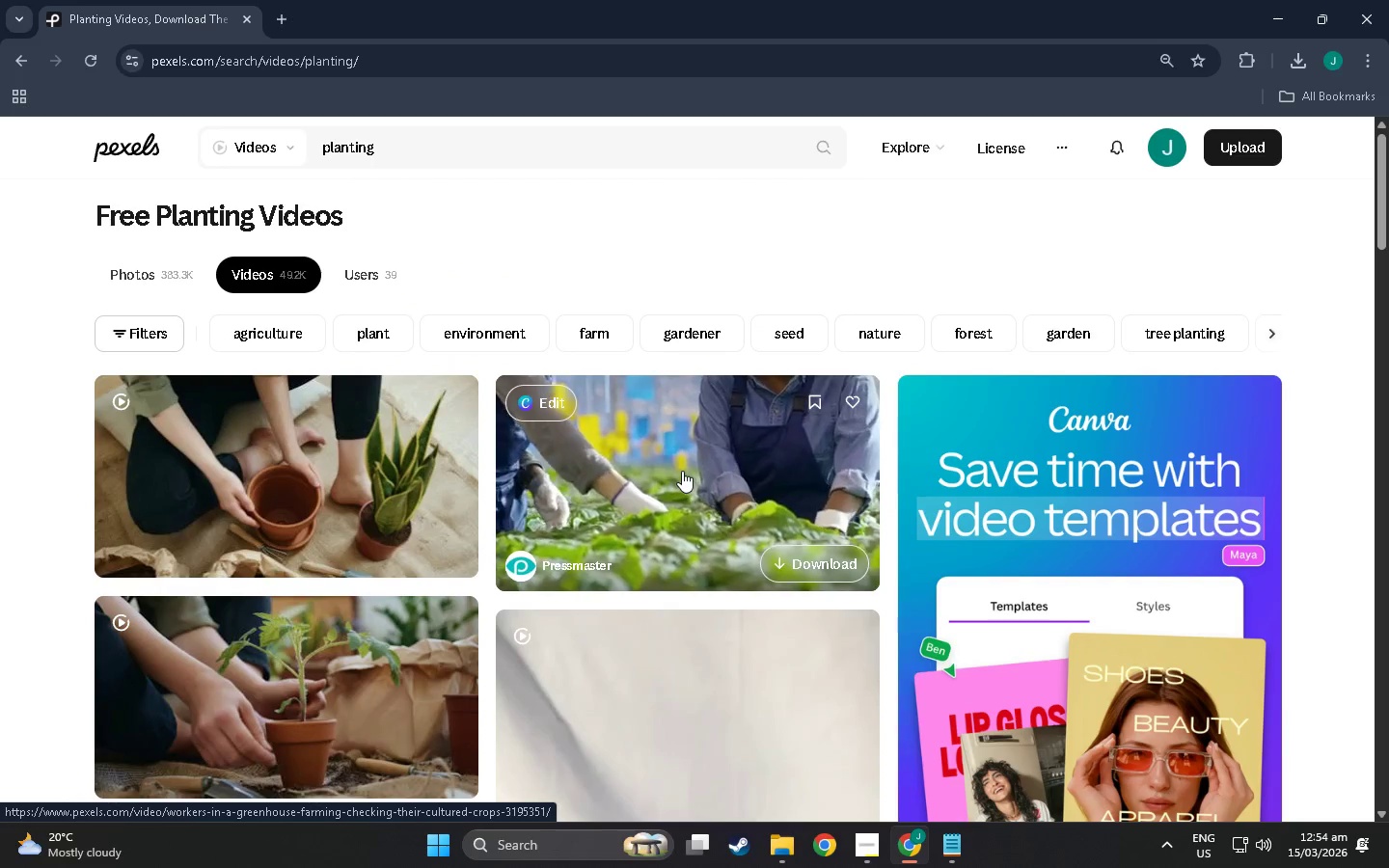 
scroll: coordinate [715, 550], scroll_direction: down, amount: 47.0
 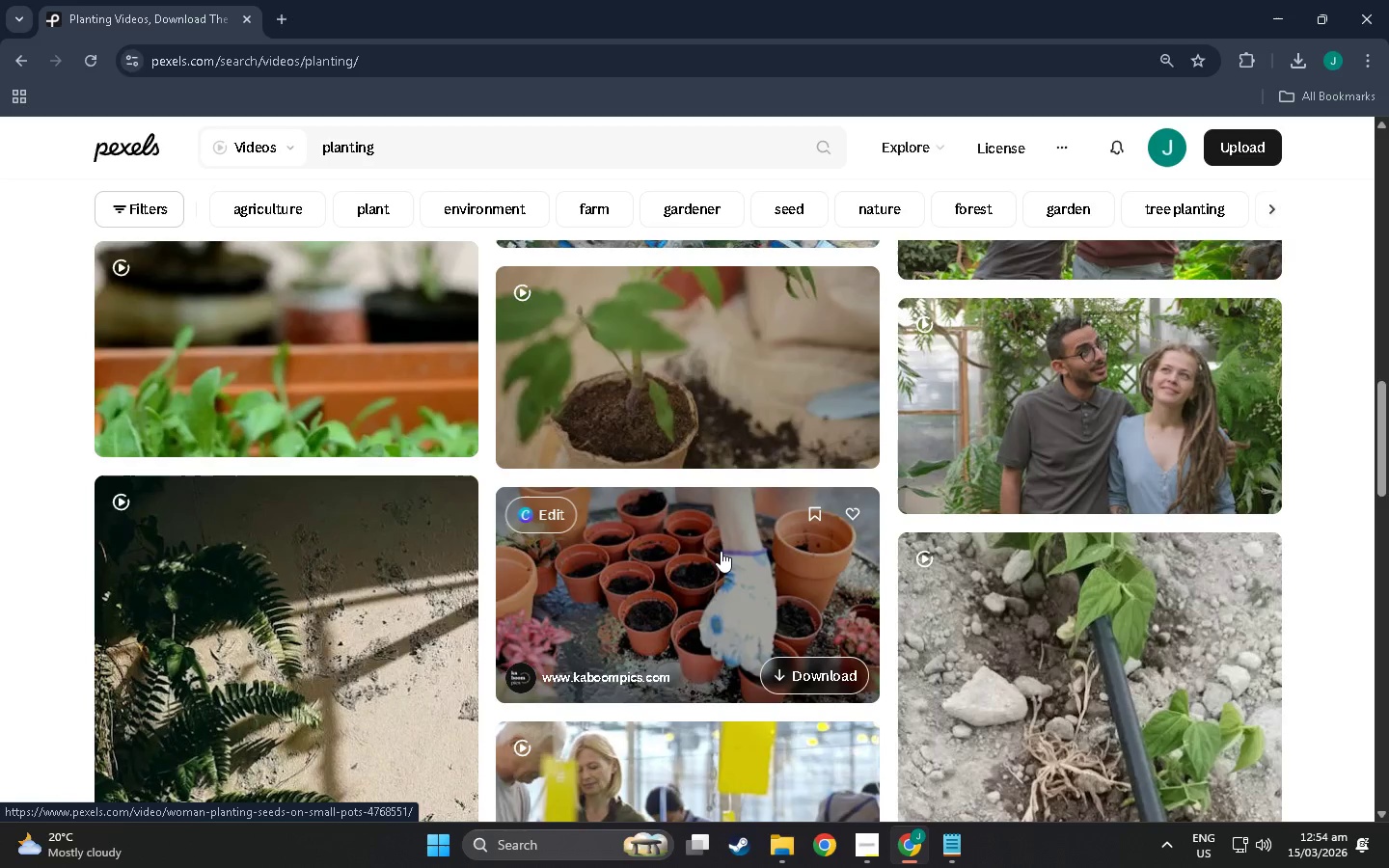 
scroll: coordinate [918, 556], scroll_direction: none, amount: 0.0
 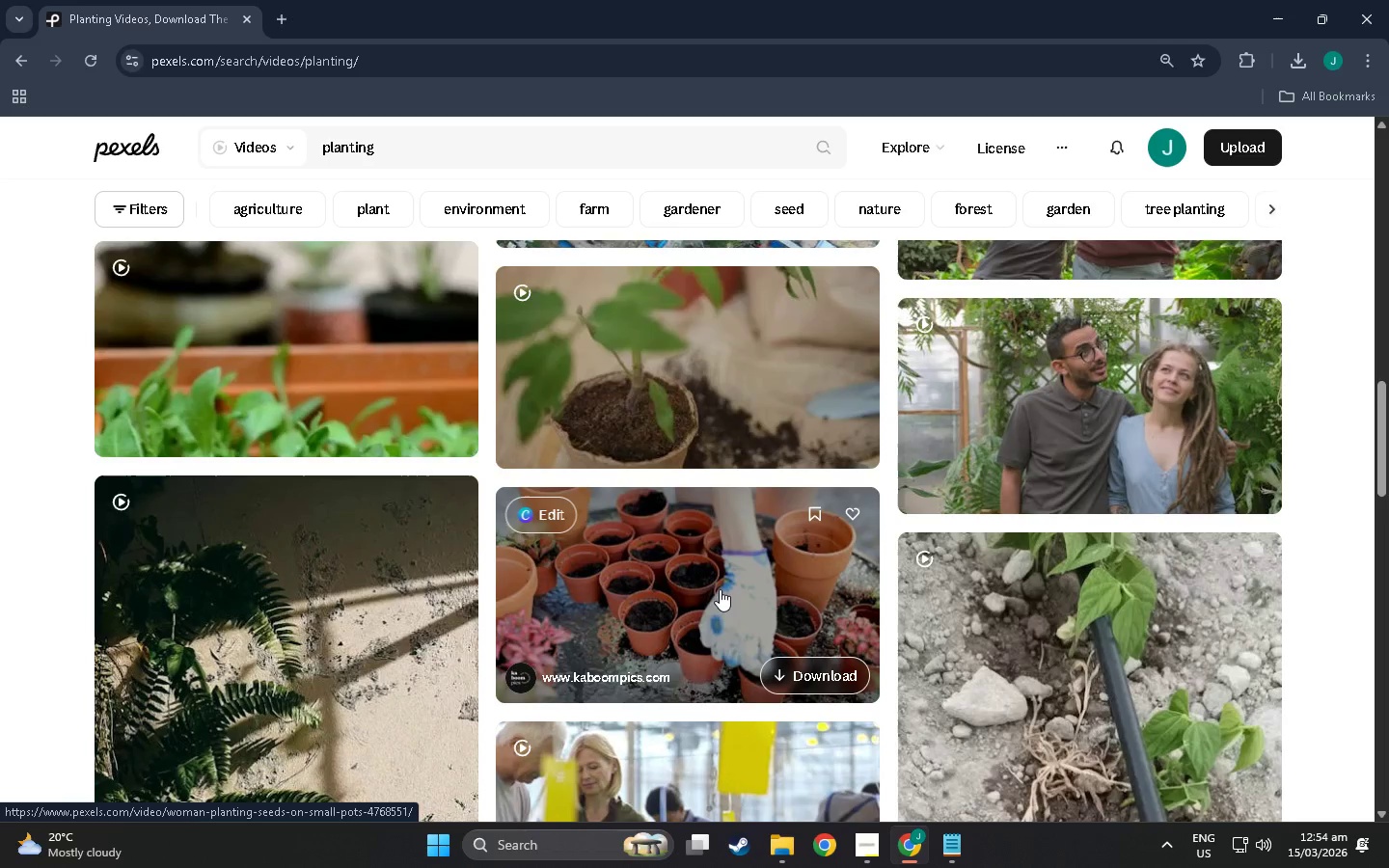 
scroll: coordinate [705, 604], scroll_direction: down, amount: 68.0
 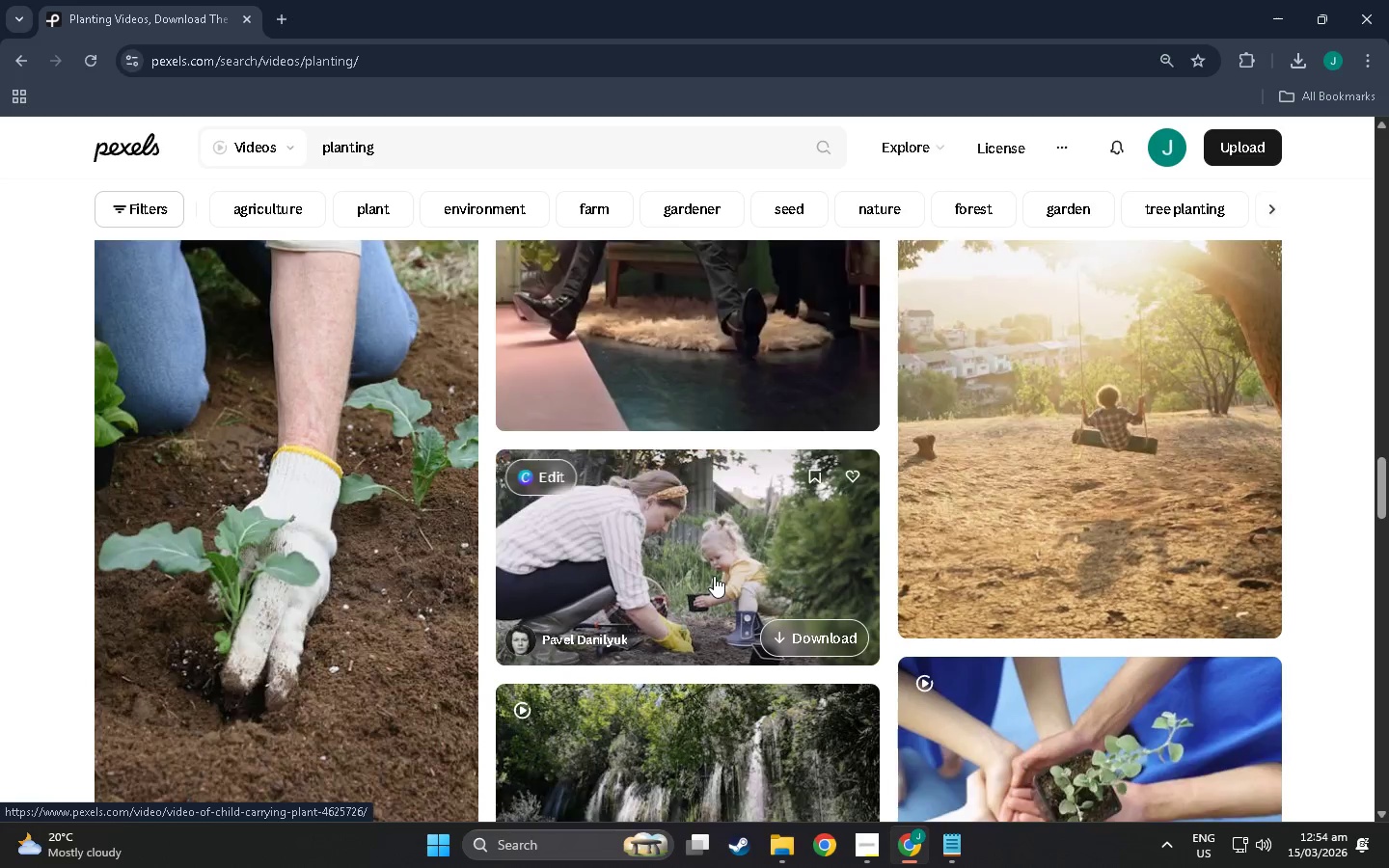 
scroll: coordinate [669, 480], scroll_direction: down, amount: 130.0
 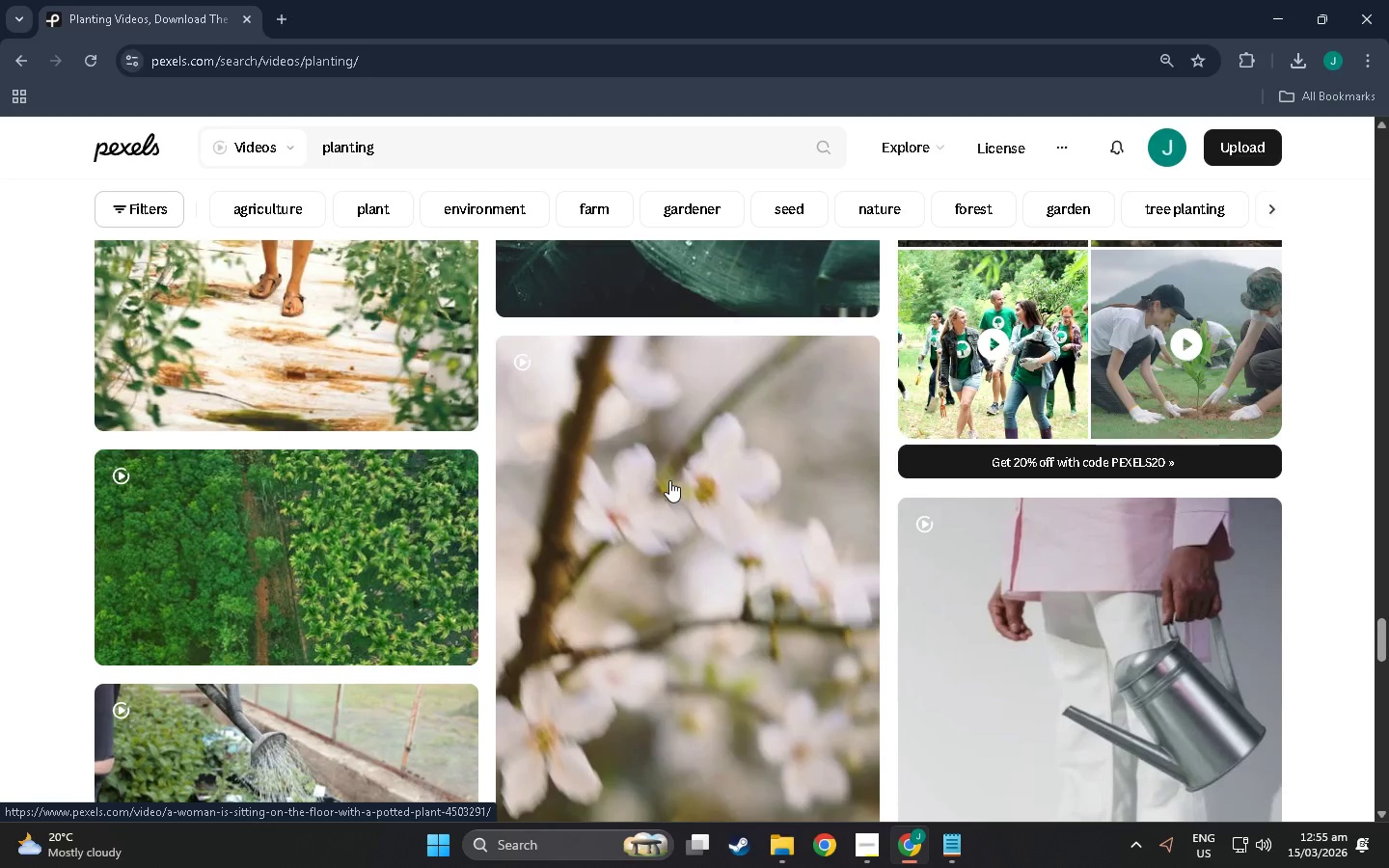 
scroll: coordinate [498, 516], scroll_direction: down, amount: 88.0
 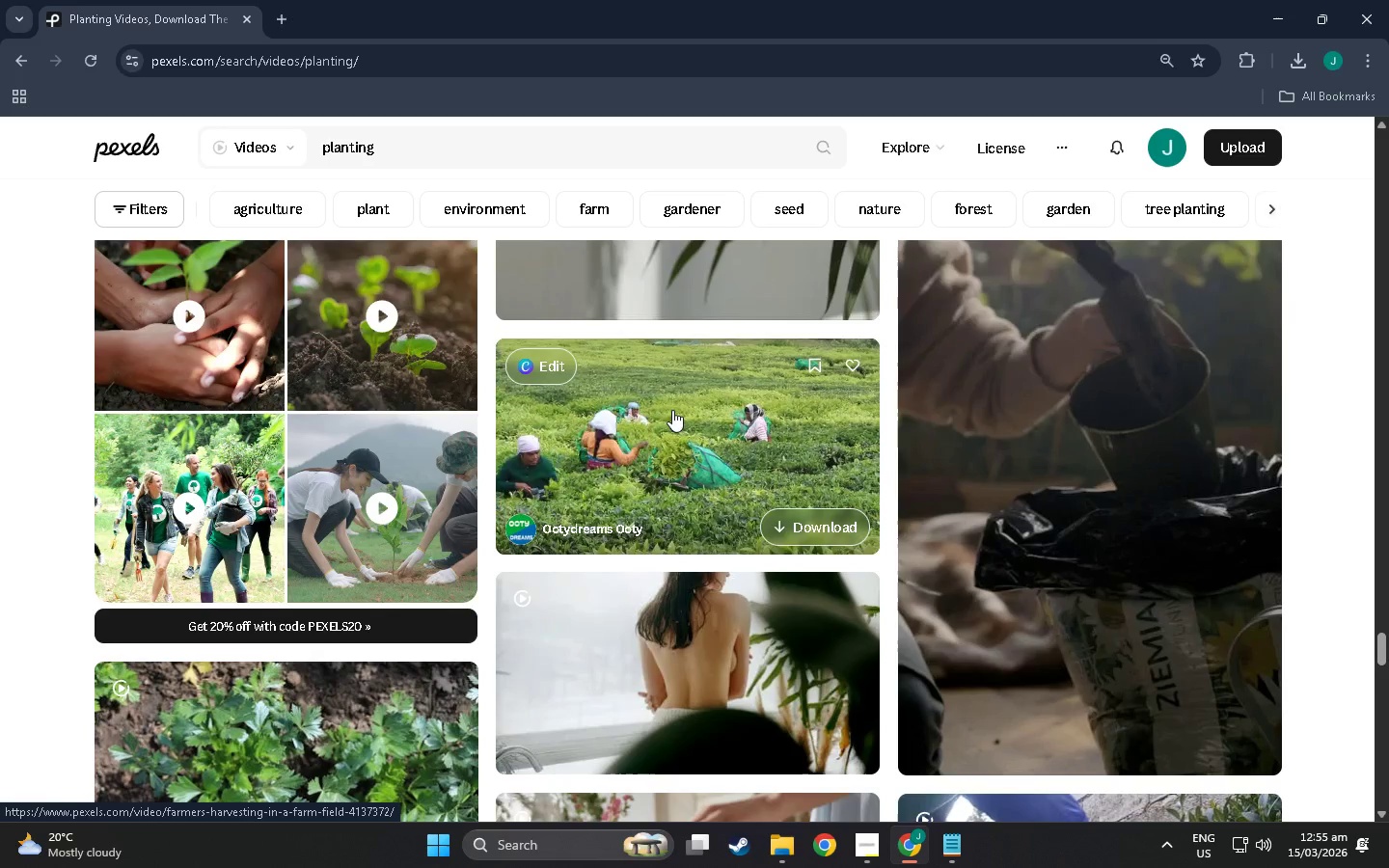 
wait(8.94)
 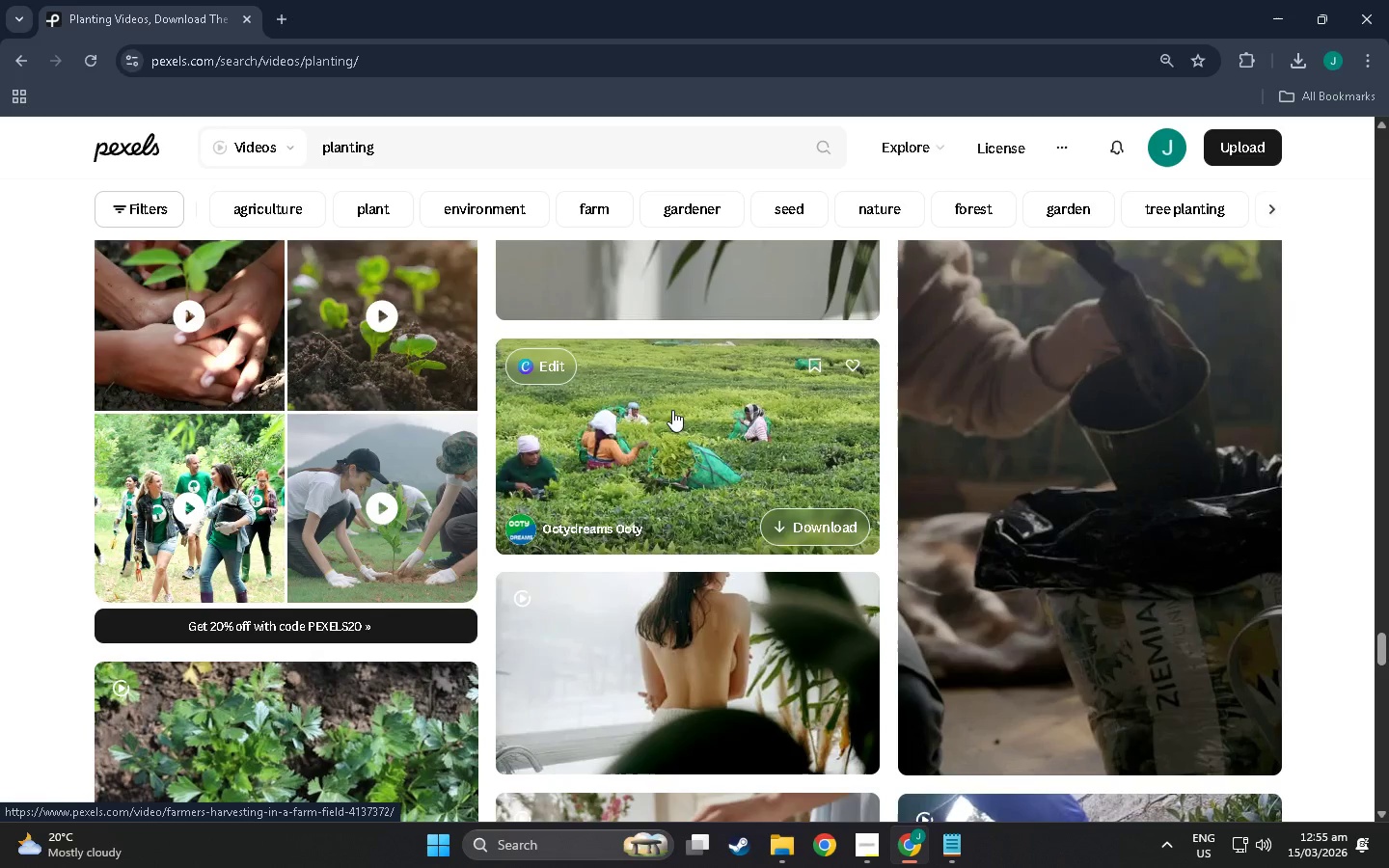 
scroll: coordinate [717, 550], scroll_direction: down, amount: 110.0
 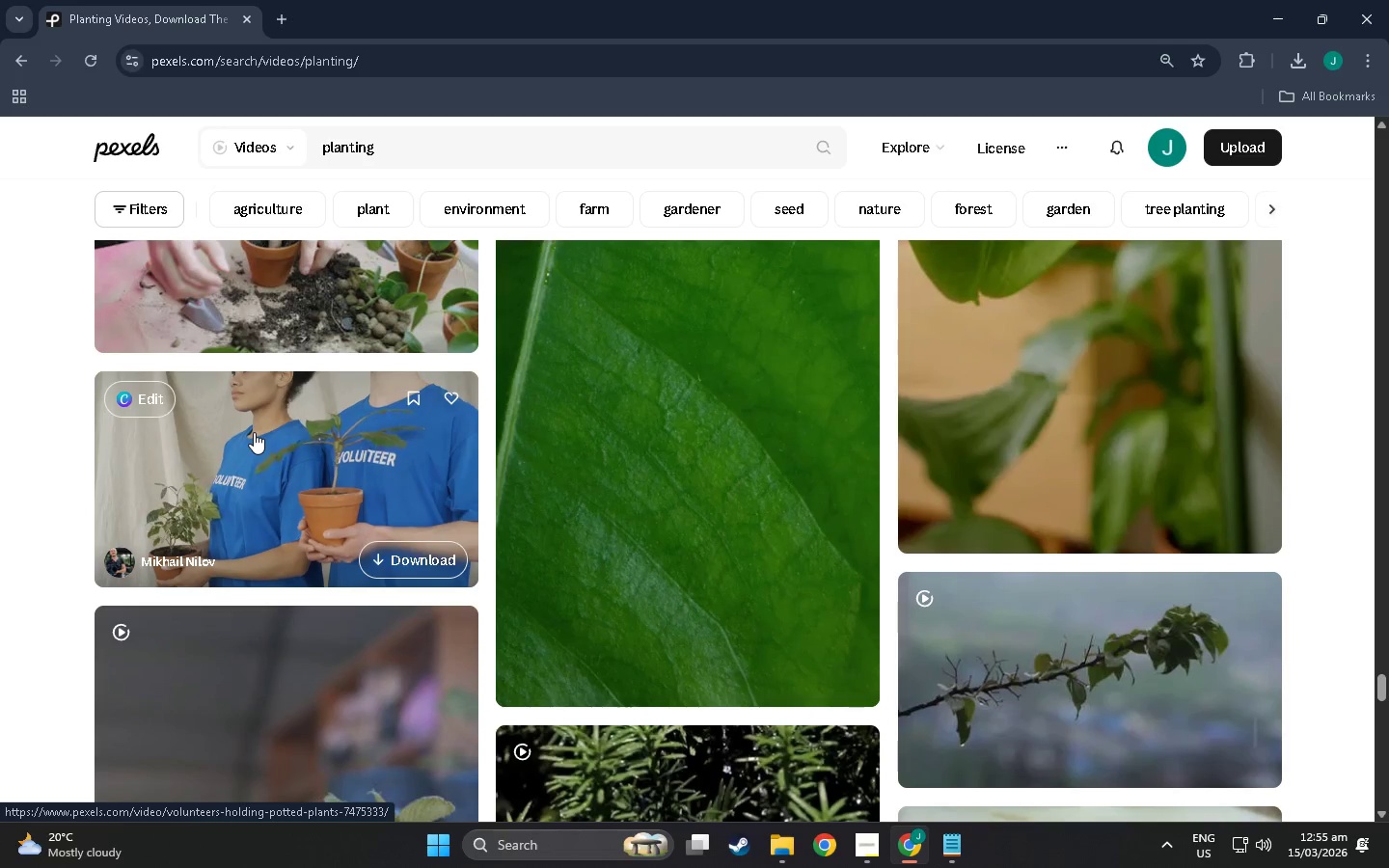 
wait(5.82)
 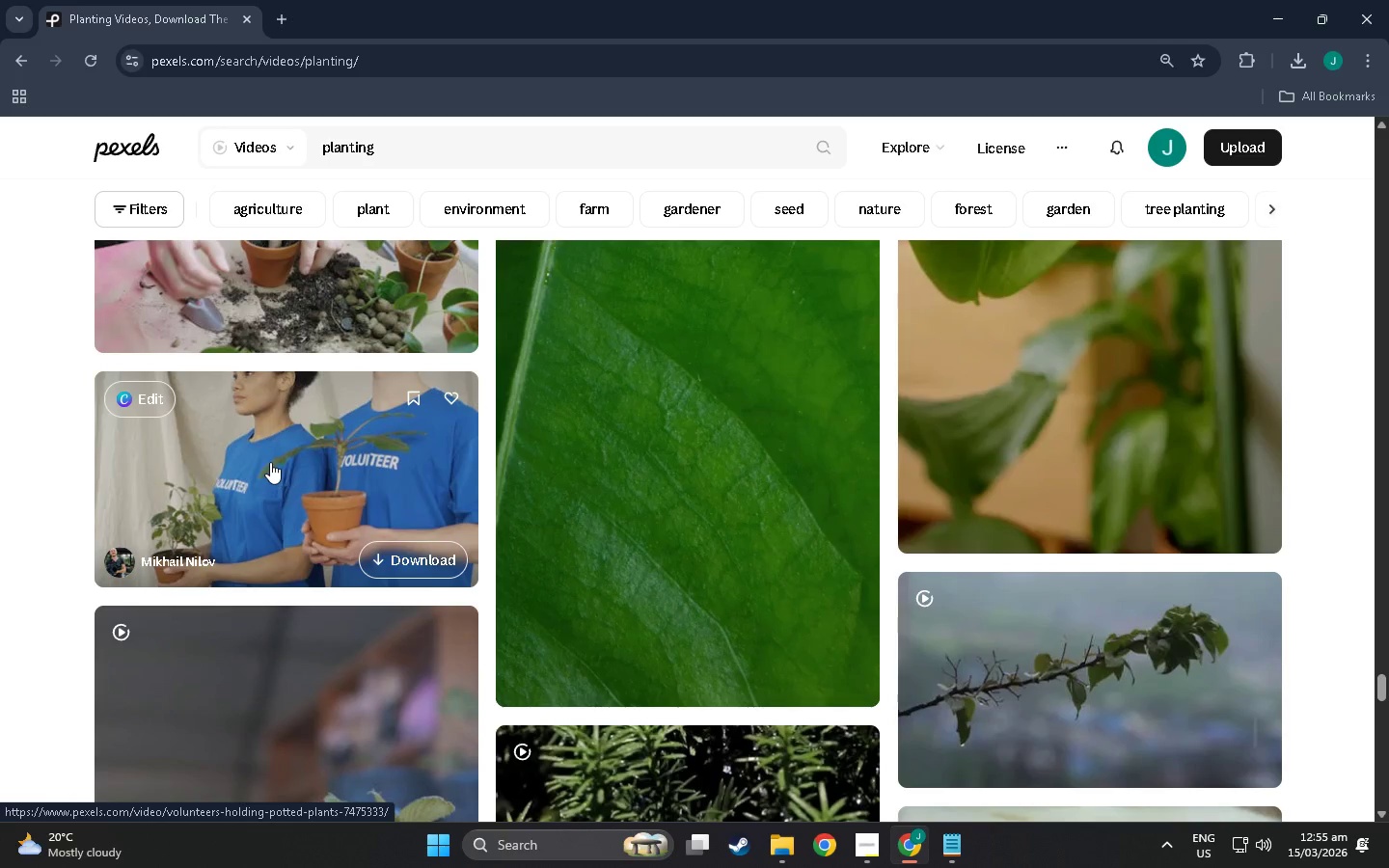 
scroll: coordinate [671, 474], scroll_direction: down, amount: 110.0
 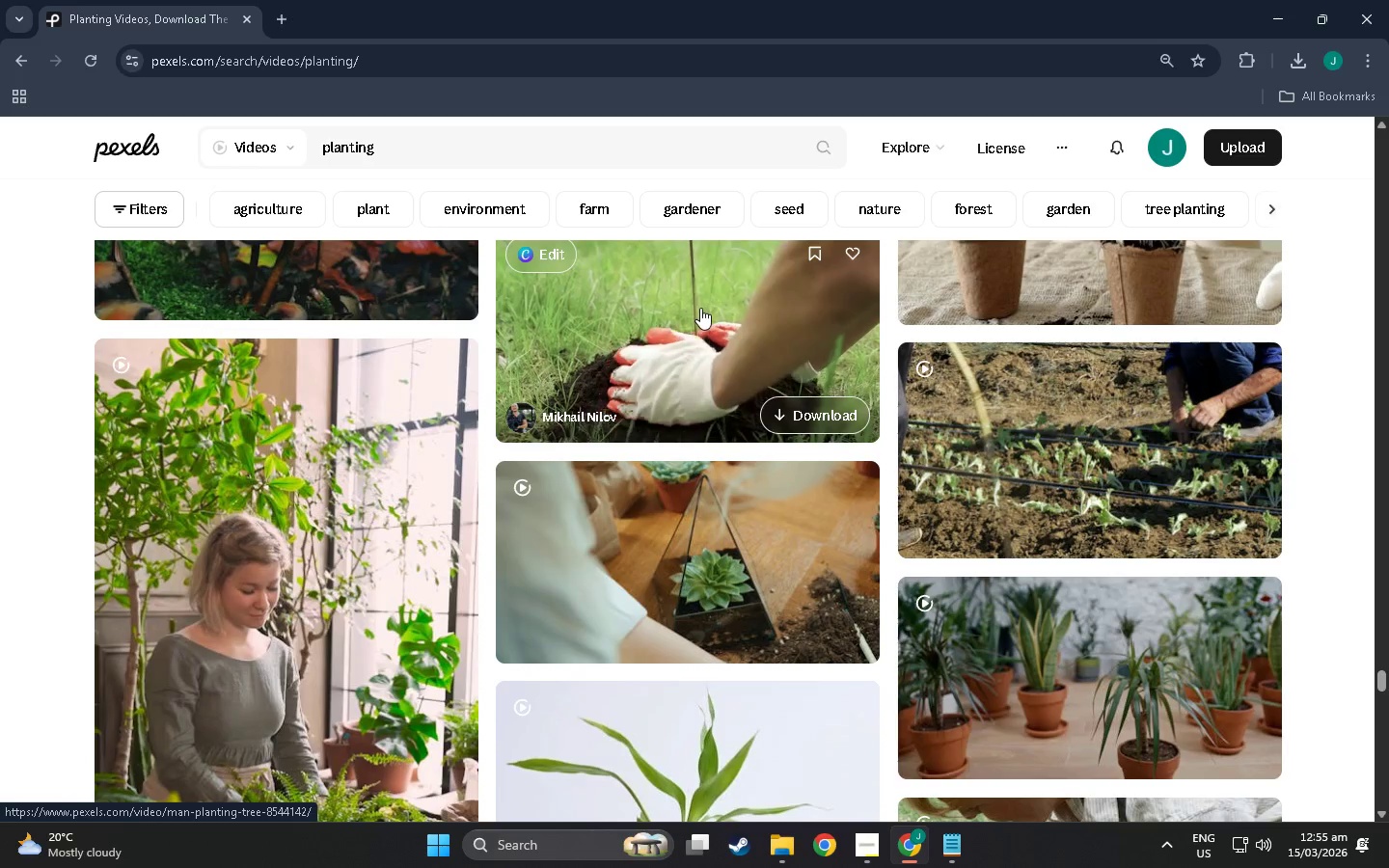 
scroll: coordinate [701, 318], scroll_direction: up, amount: 2.0
 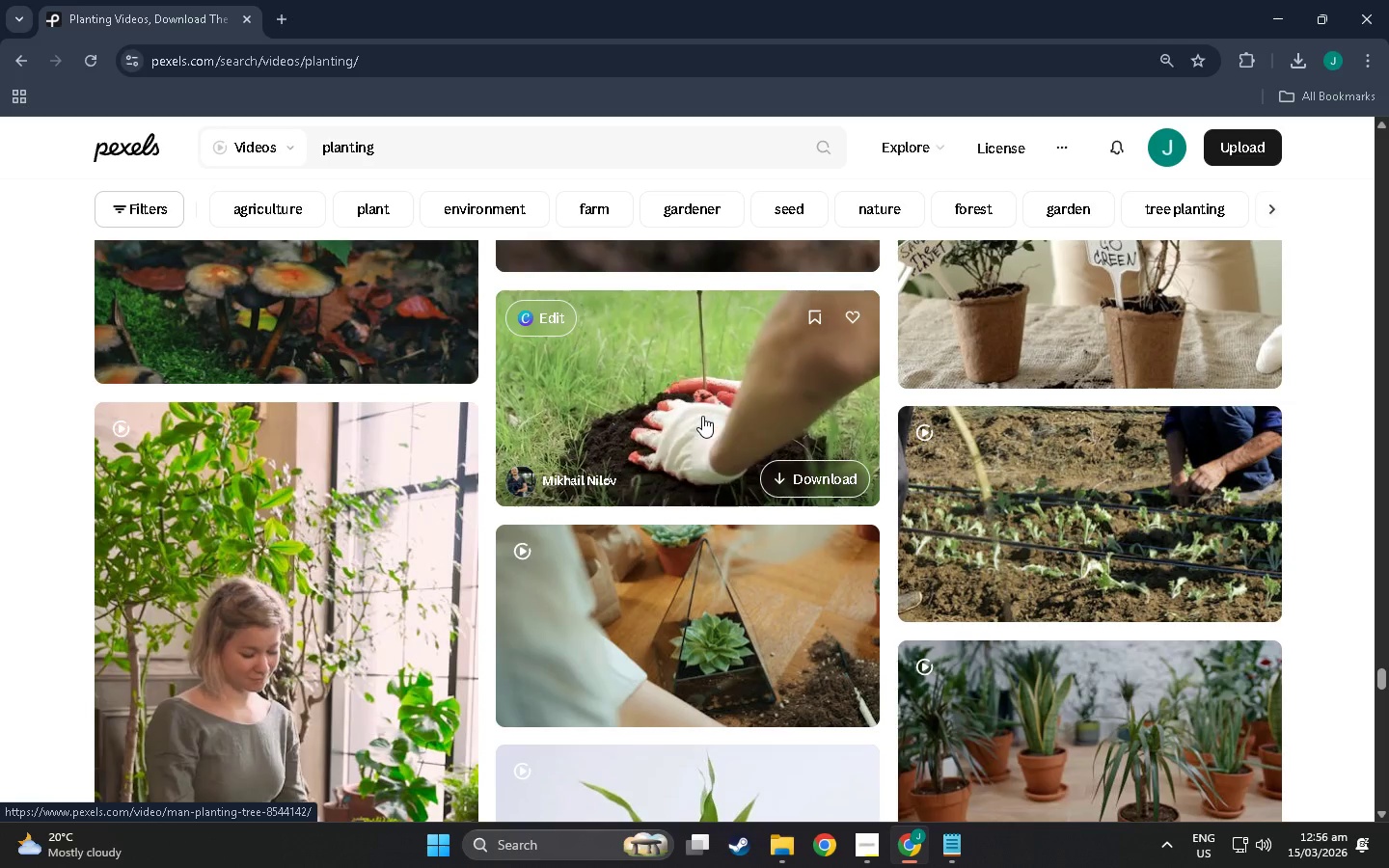 
wait(5.08)
 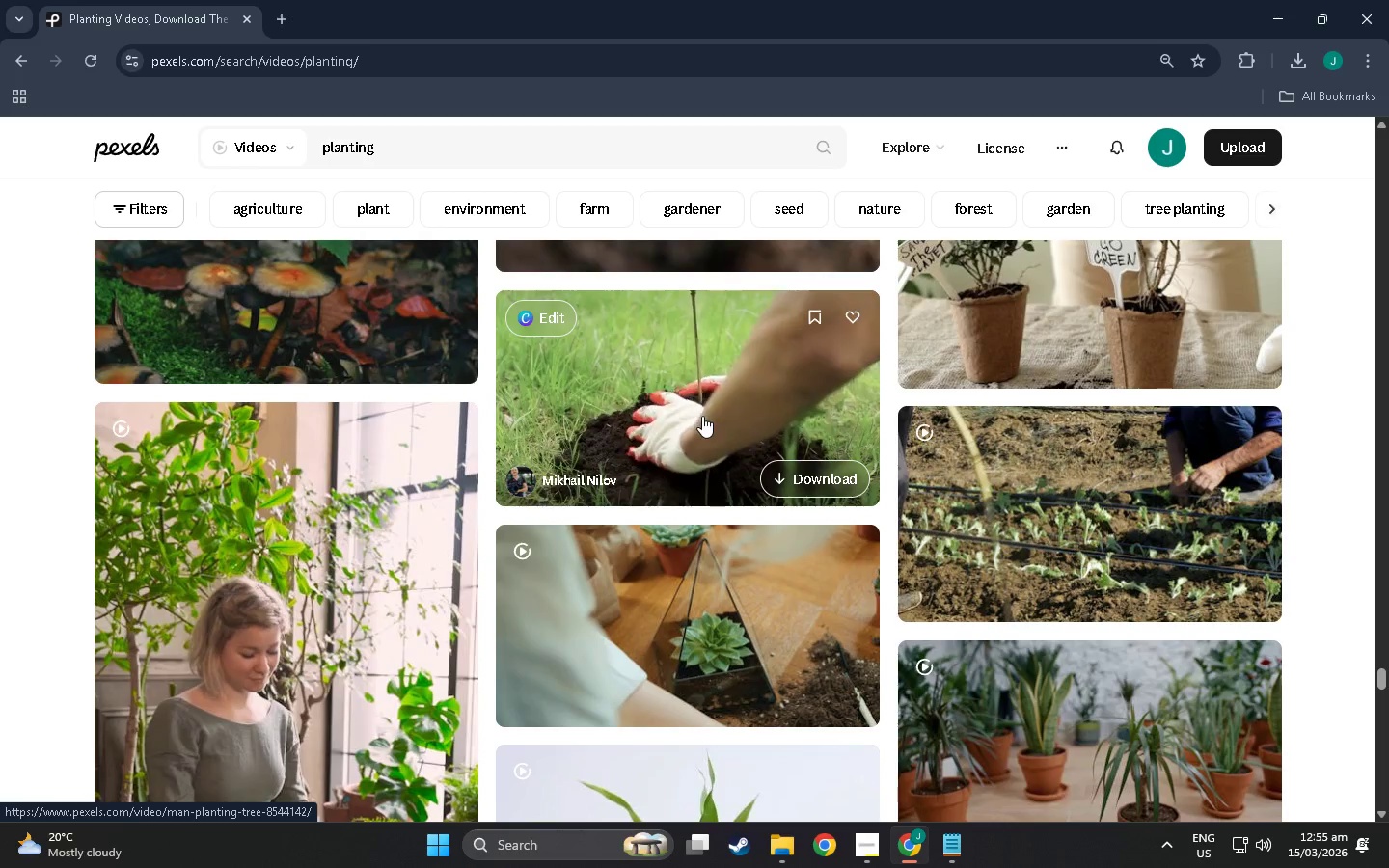 
mouse_move([634, 364])
 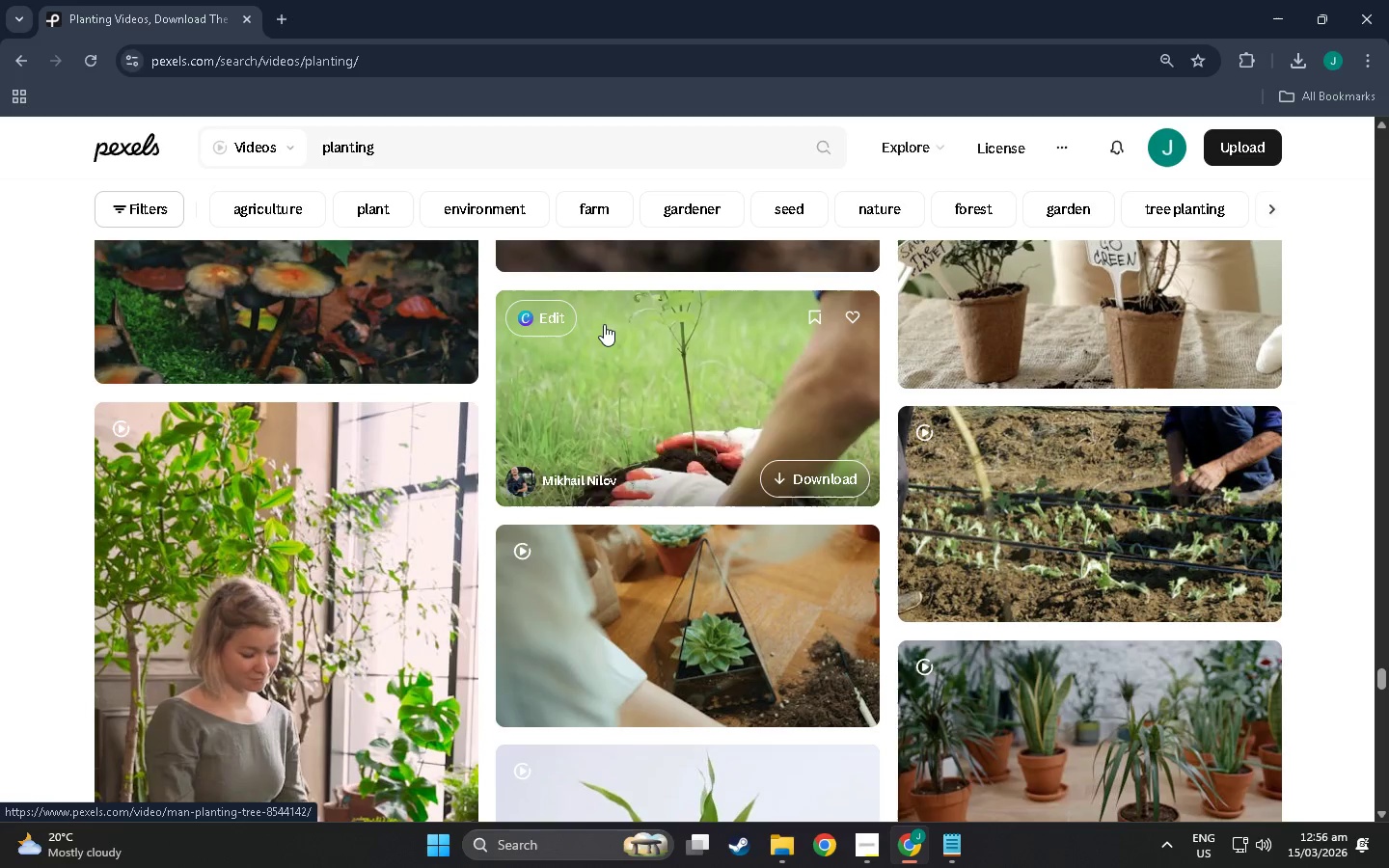 
wait(5.78)
 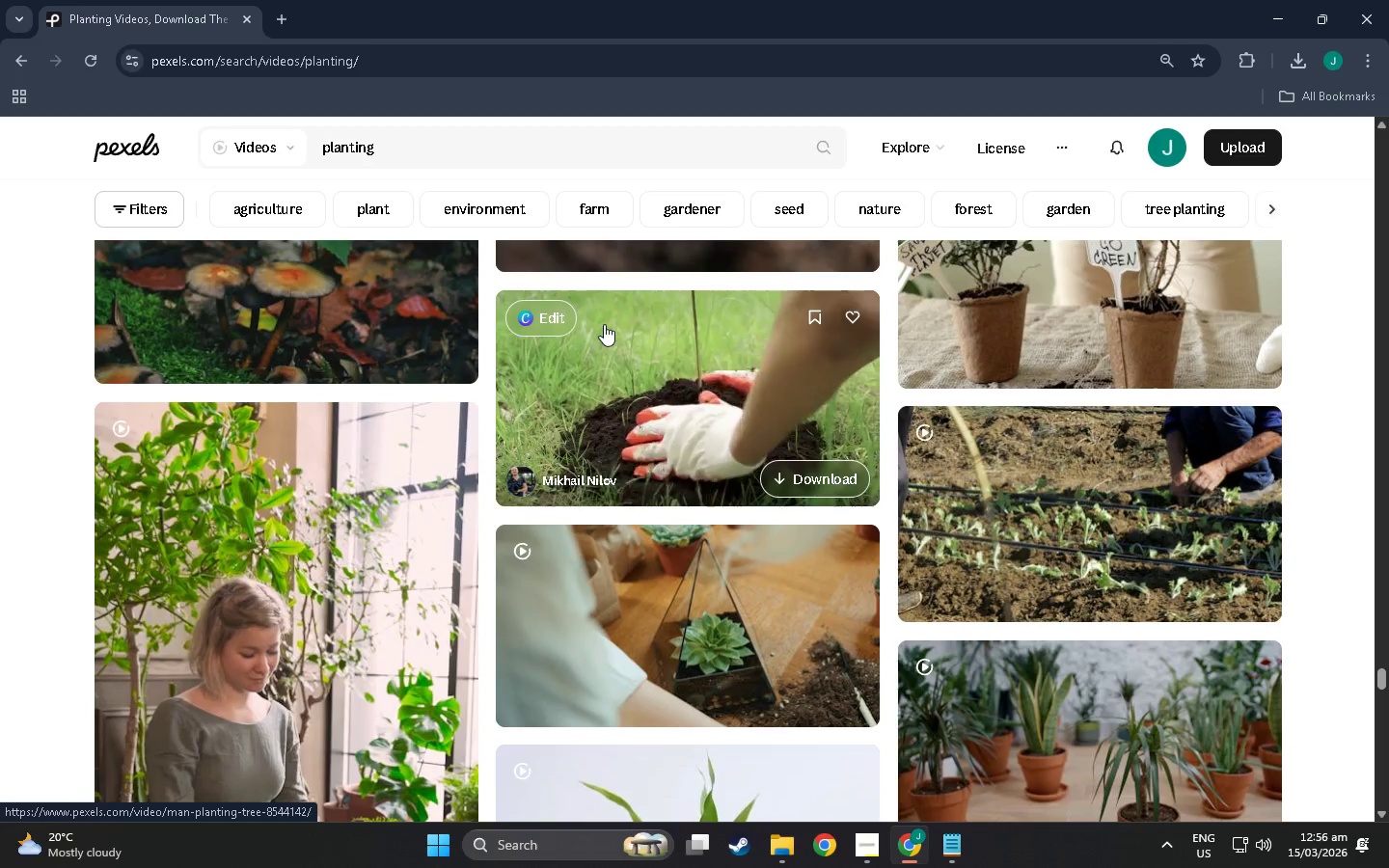 
mouse_move([696, 375])
 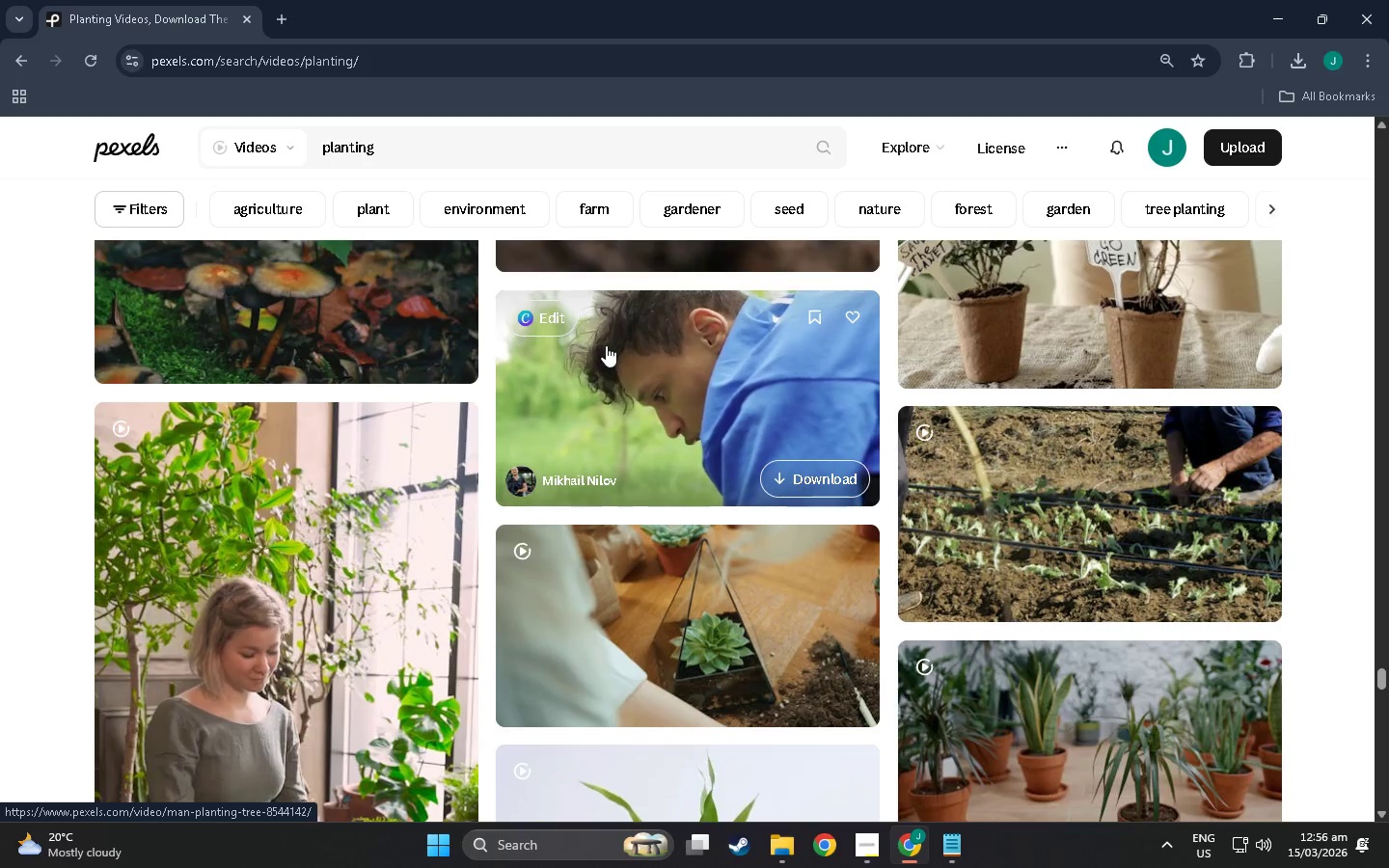 
scroll: coordinate [169, 475], scroll_direction: down, amount: 167.0
 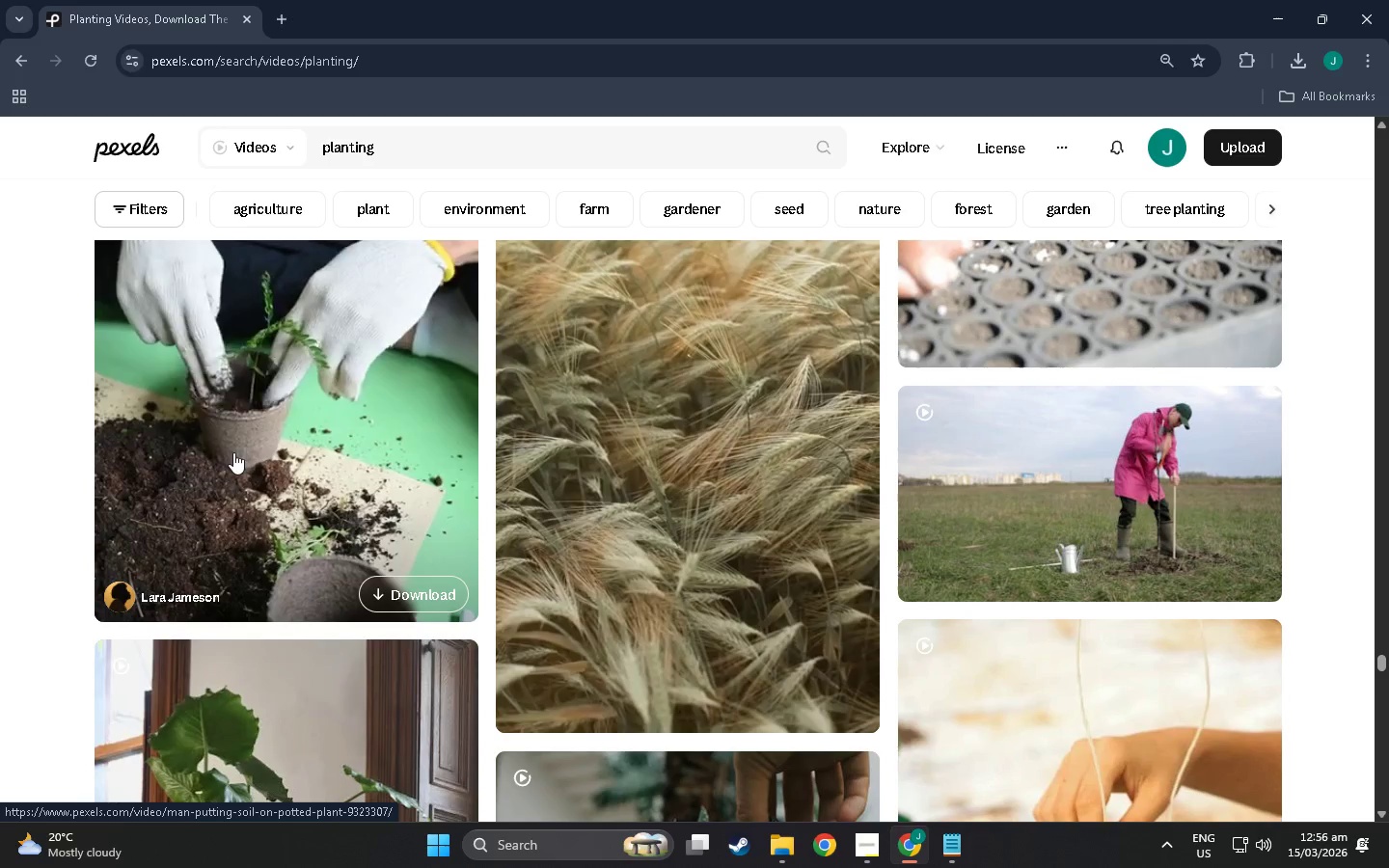 
left_click([256, 467])
 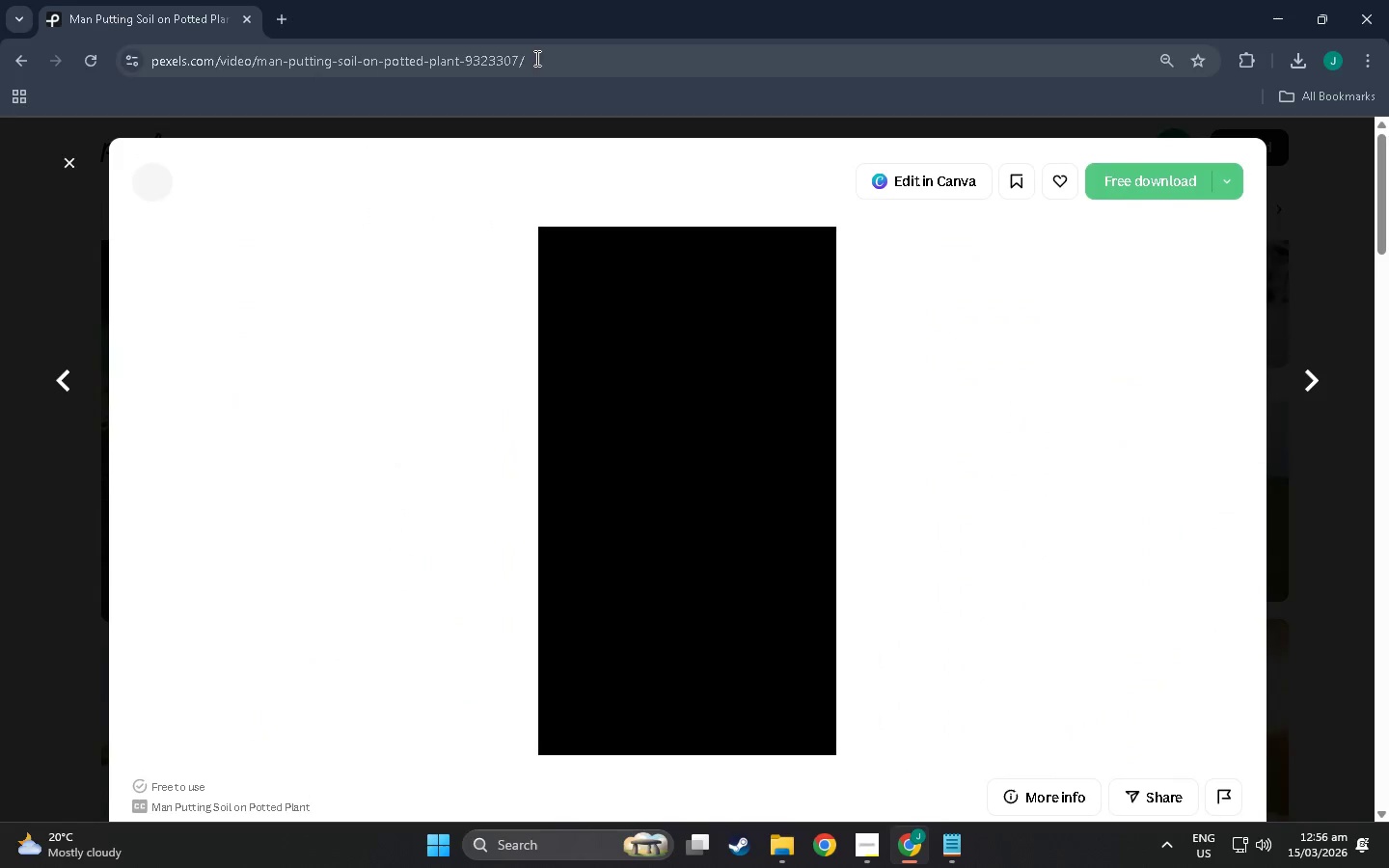 
left_click([578, 57])
 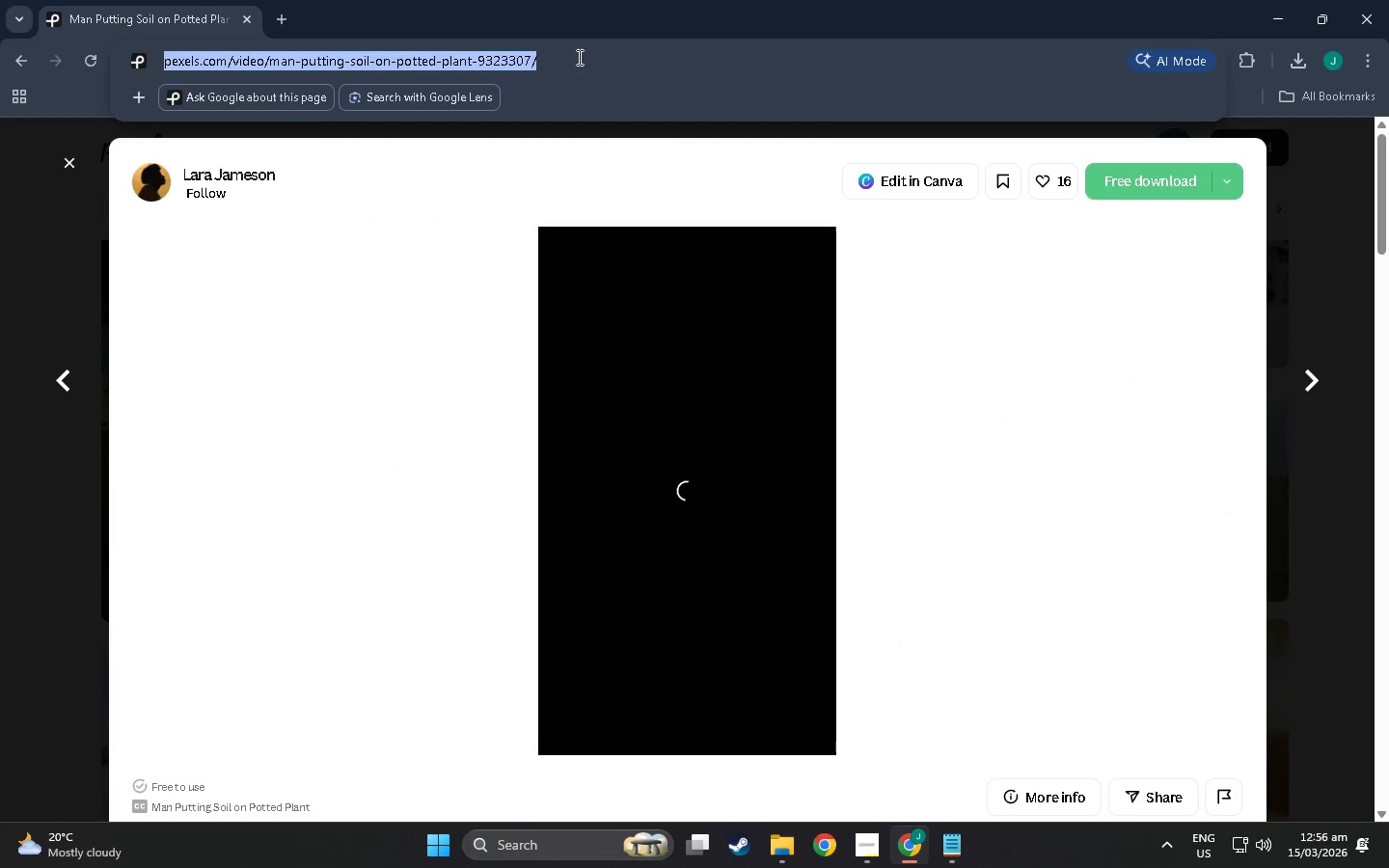 
key(Control+C)
 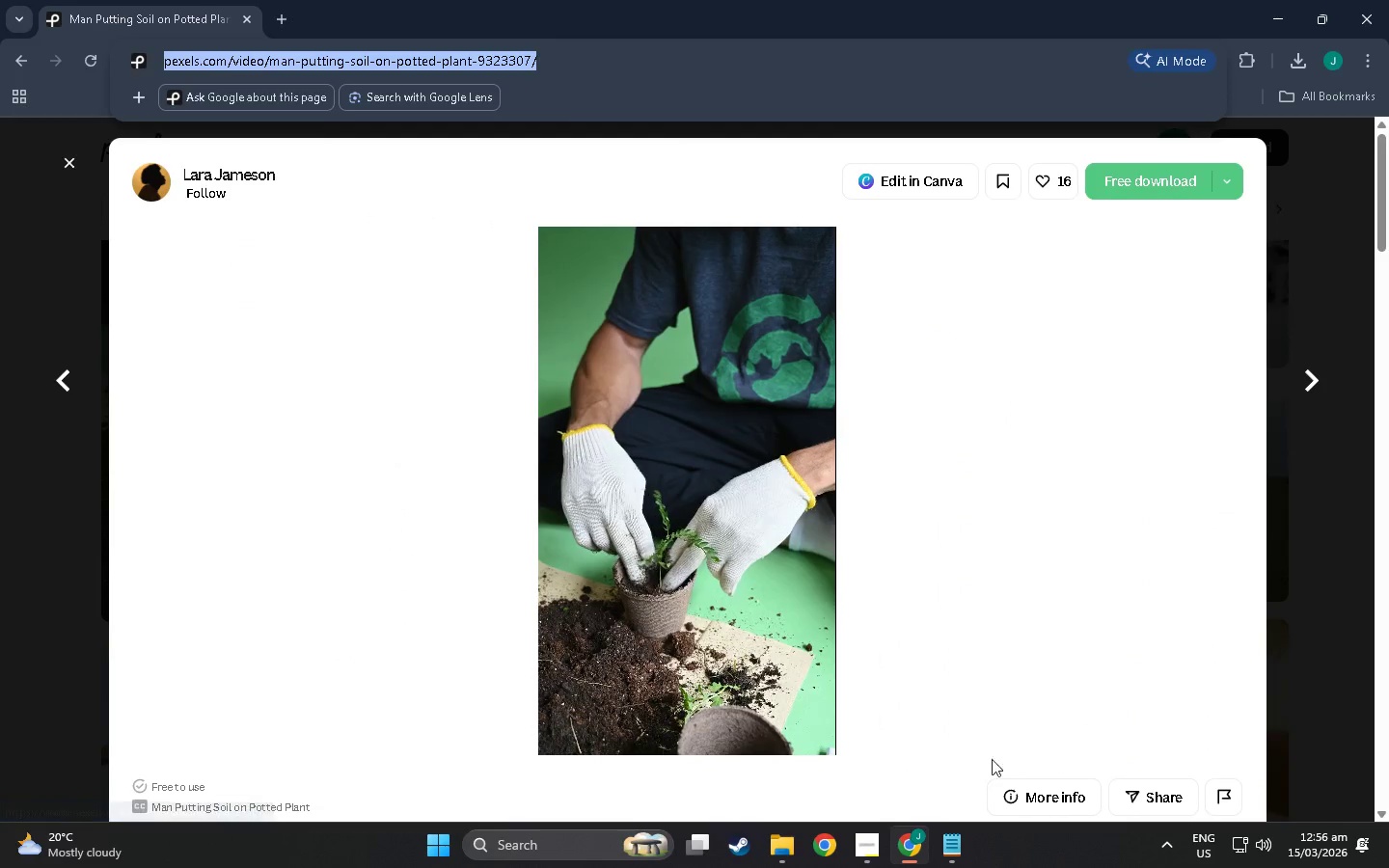 
left_click([1157, 180])
 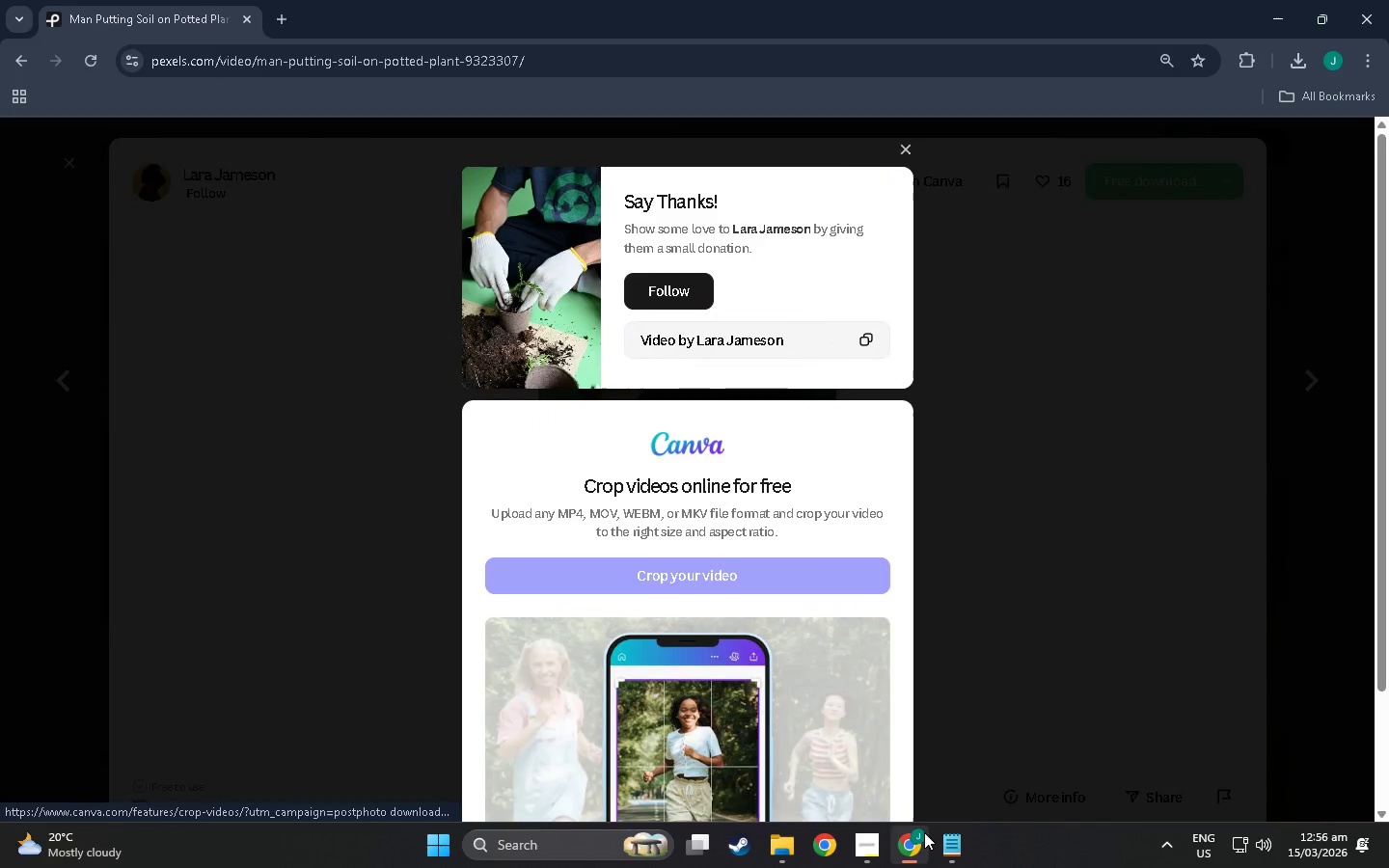 
left_click([944, 838])
 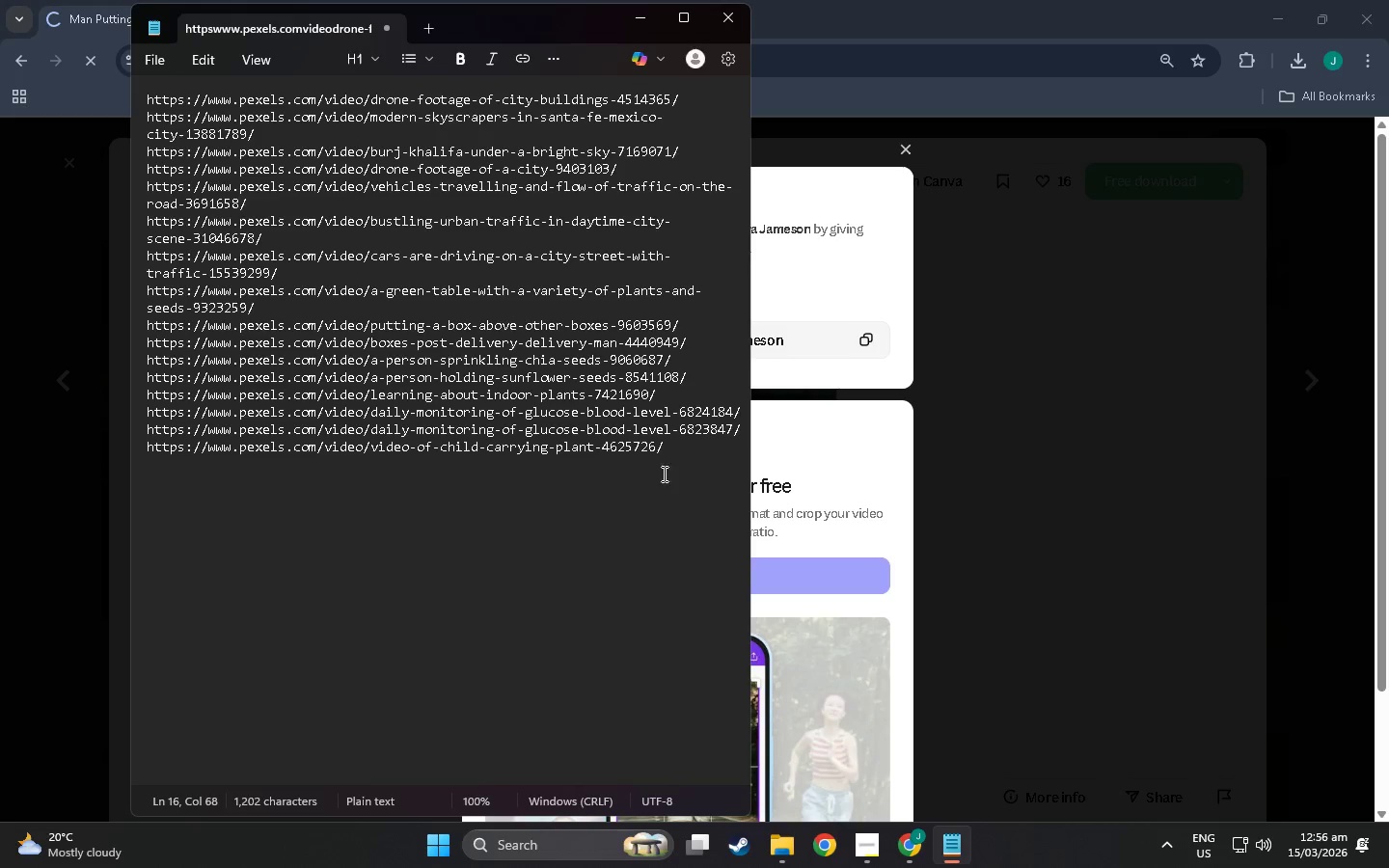 
left_click([694, 446])
 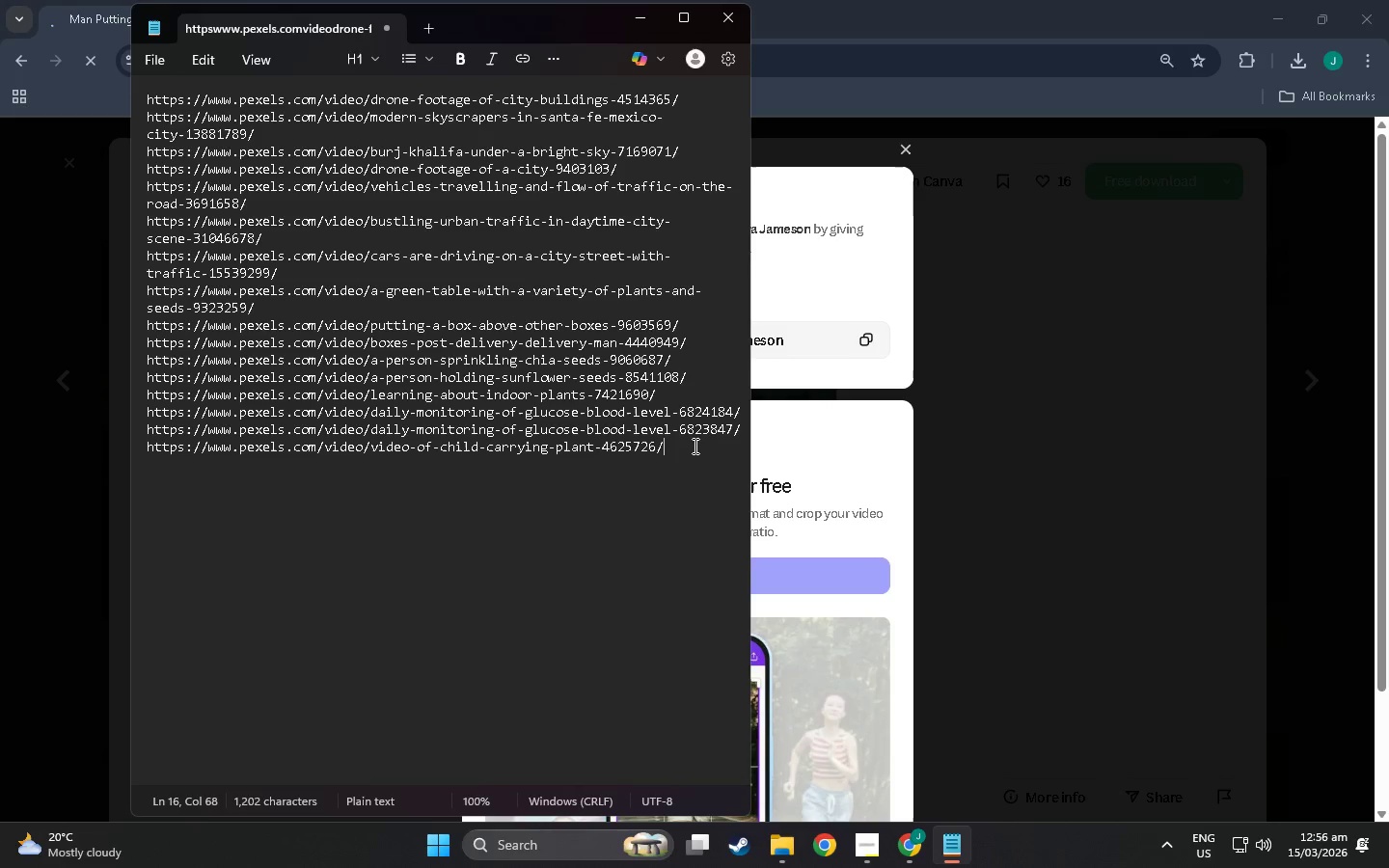 
key(Enter)
 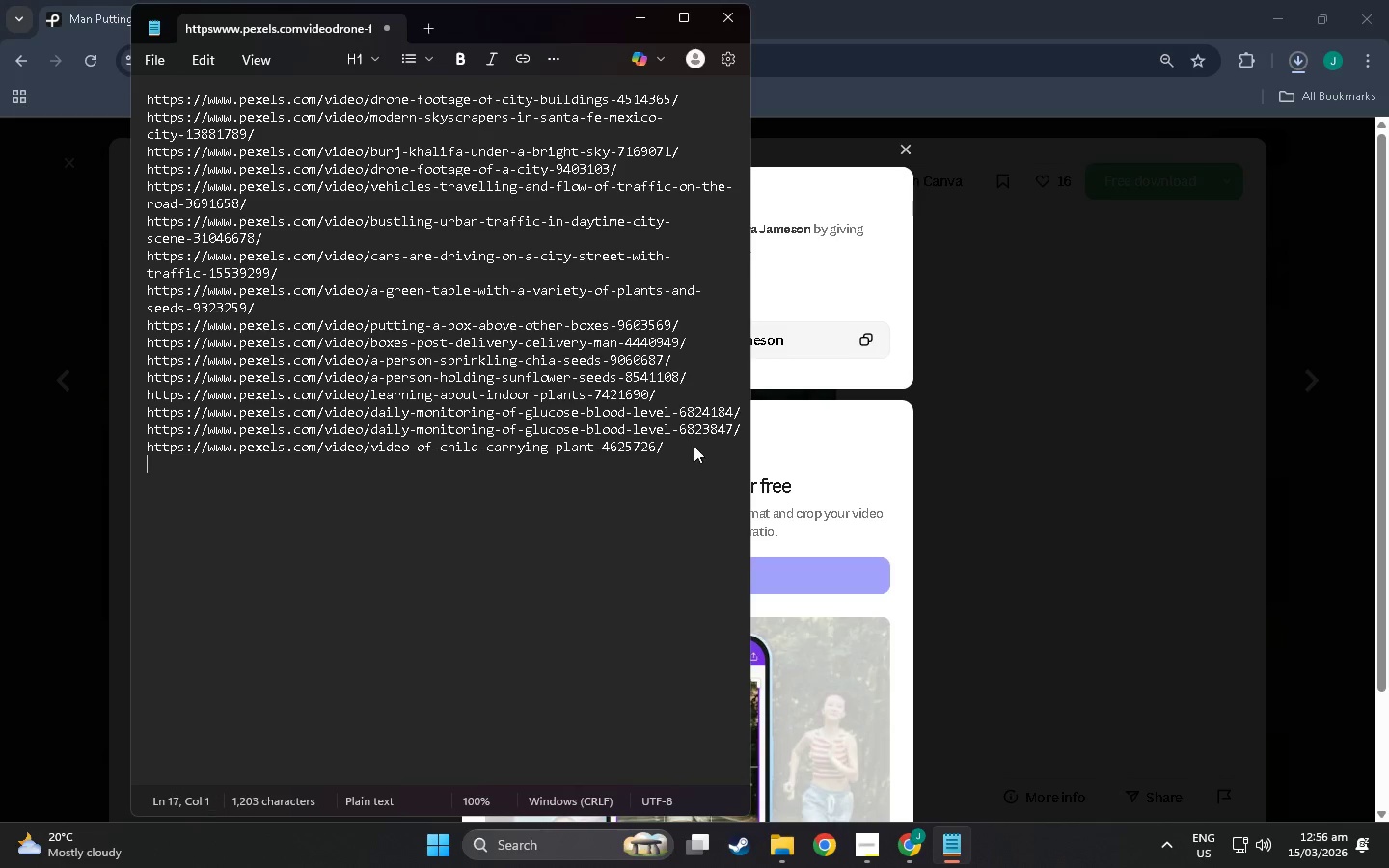 
key(Control+V)
 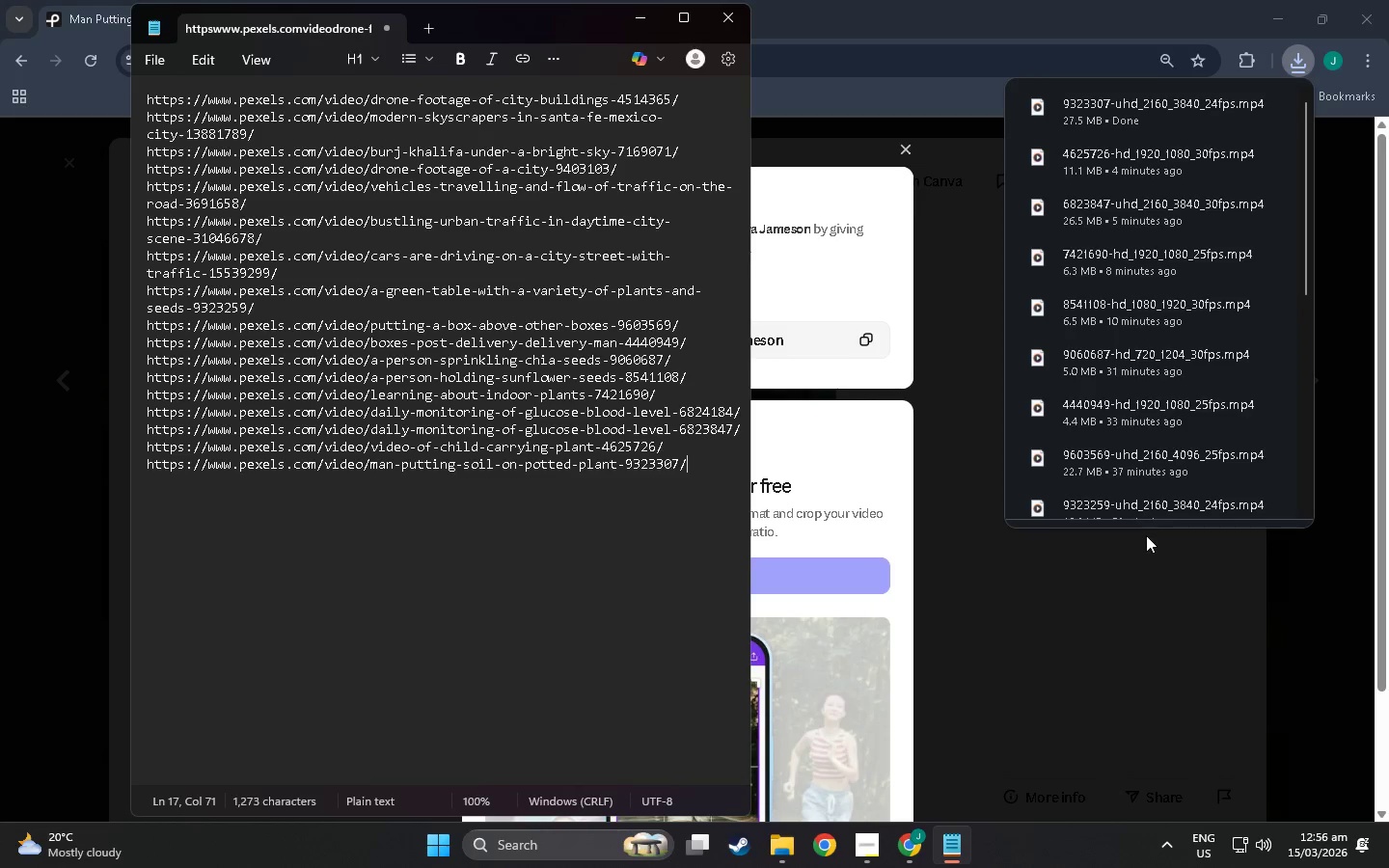 
left_click([1114, 684])
 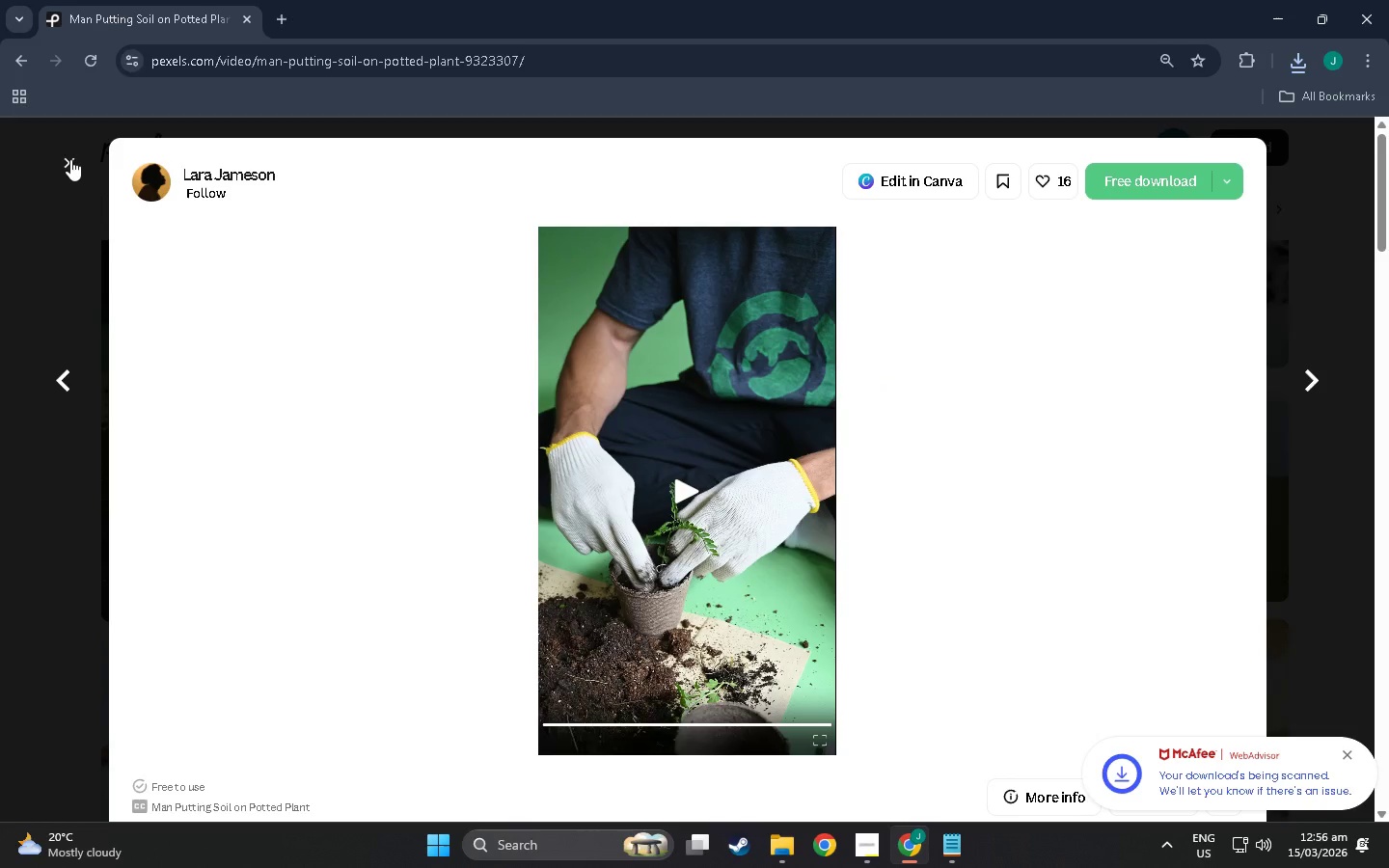 
left_click([70, 159])
 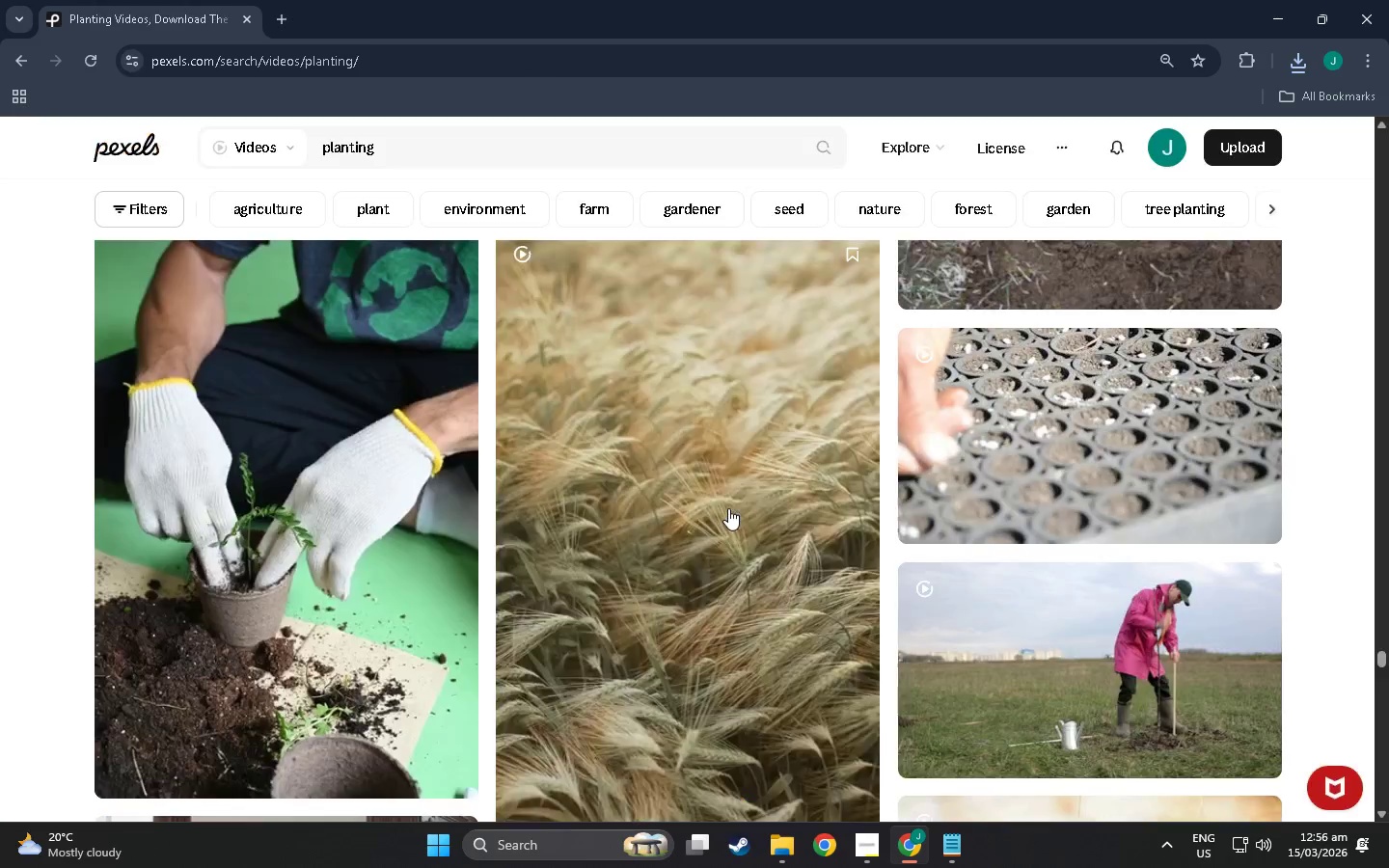 
scroll: coordinate [337, 594], scroll_direction: down, amount: 46.0
 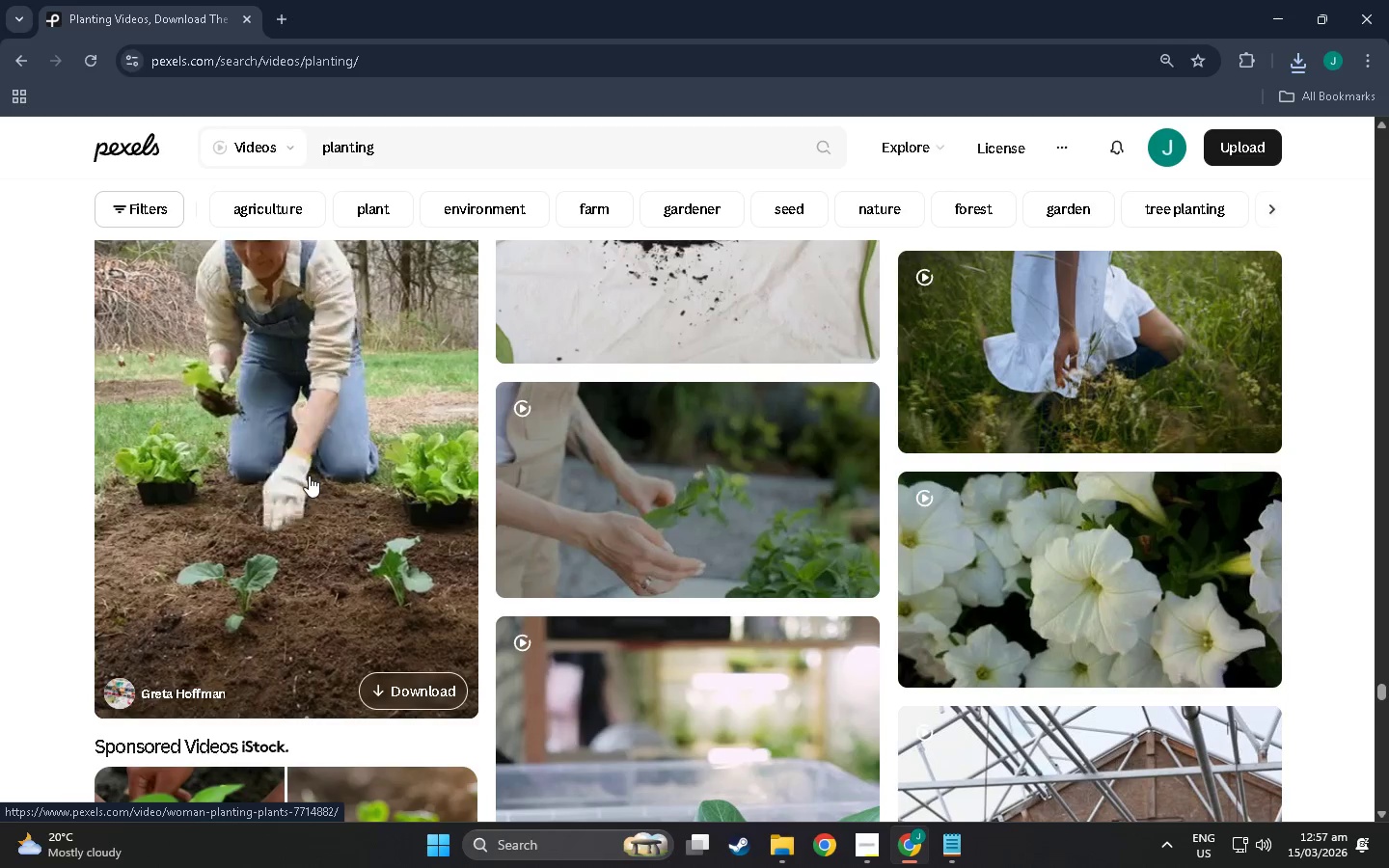 
scroll: coordinate [309, 475], scroll_direction: up, amount: 4.0
 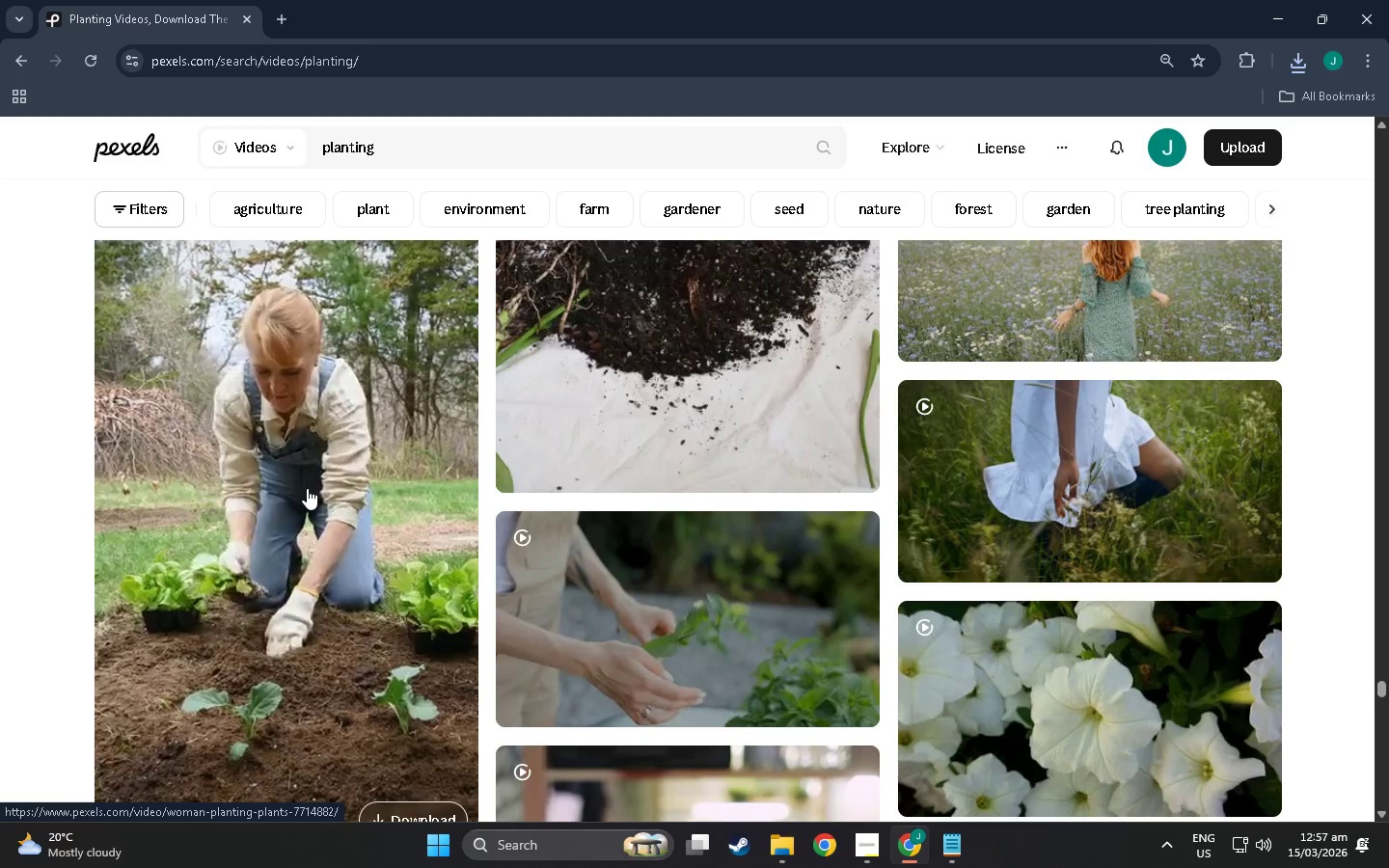 
scroll: coordinate [307, 490], scroll_direction: down, amount: 11.0
 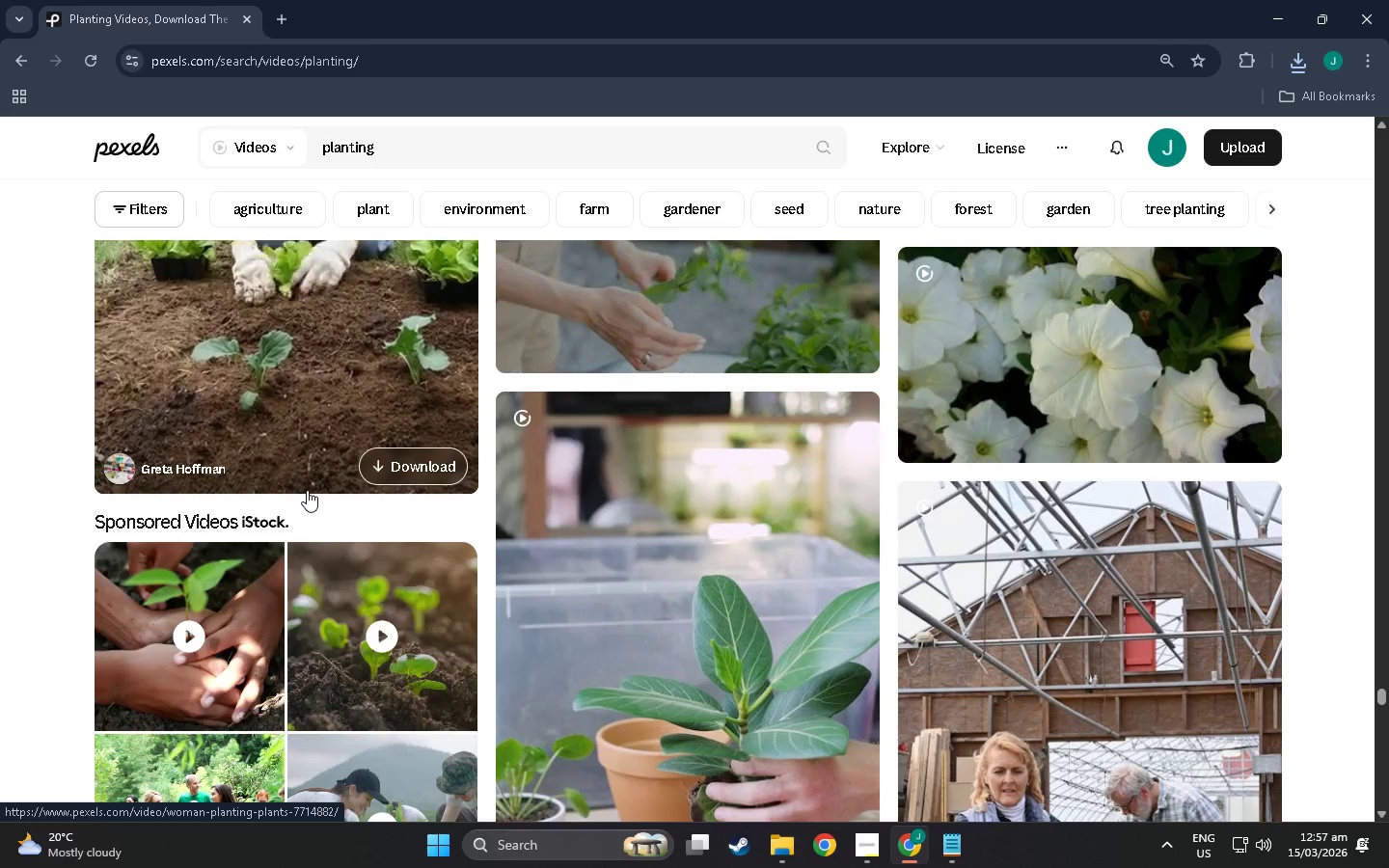 
scroll: coordinate [307, 490], scroll_direction: up, amount: 7.0
 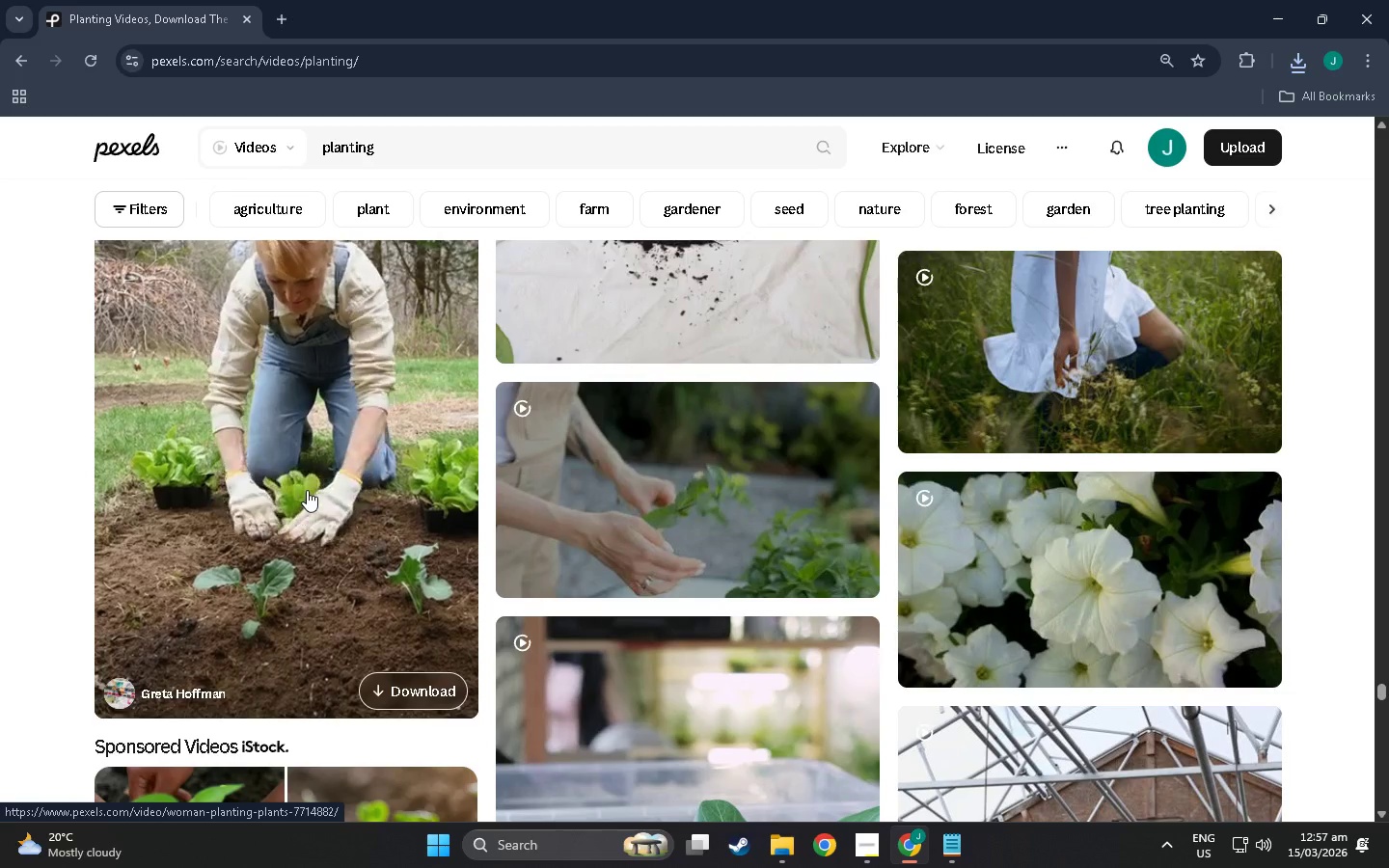 
scroll: coordinate [307, 491], scroll_direction: down, amount: 23.0
 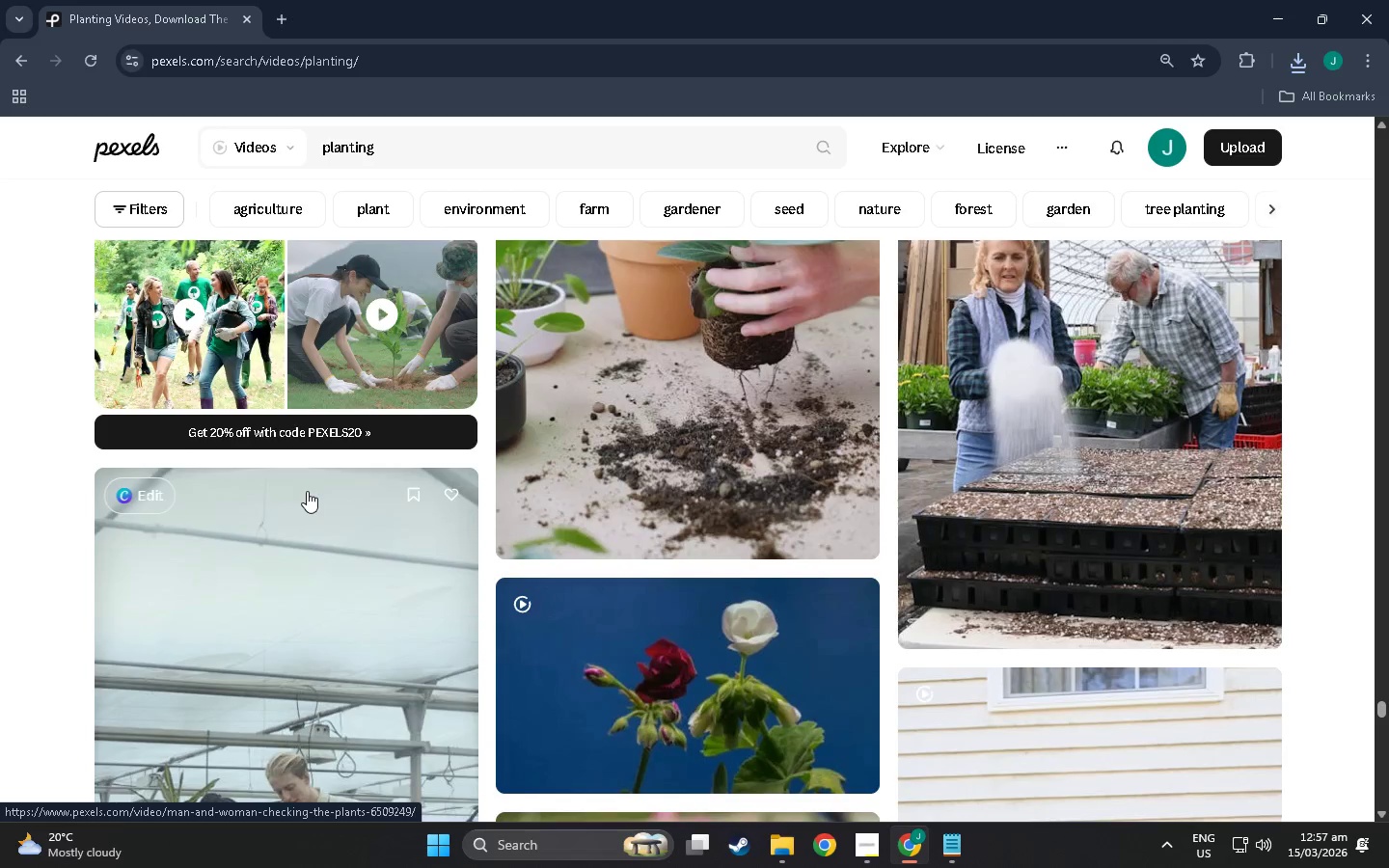 
scroll: coordinate [296, 509], scroll_direction: up, amount: 23.0
 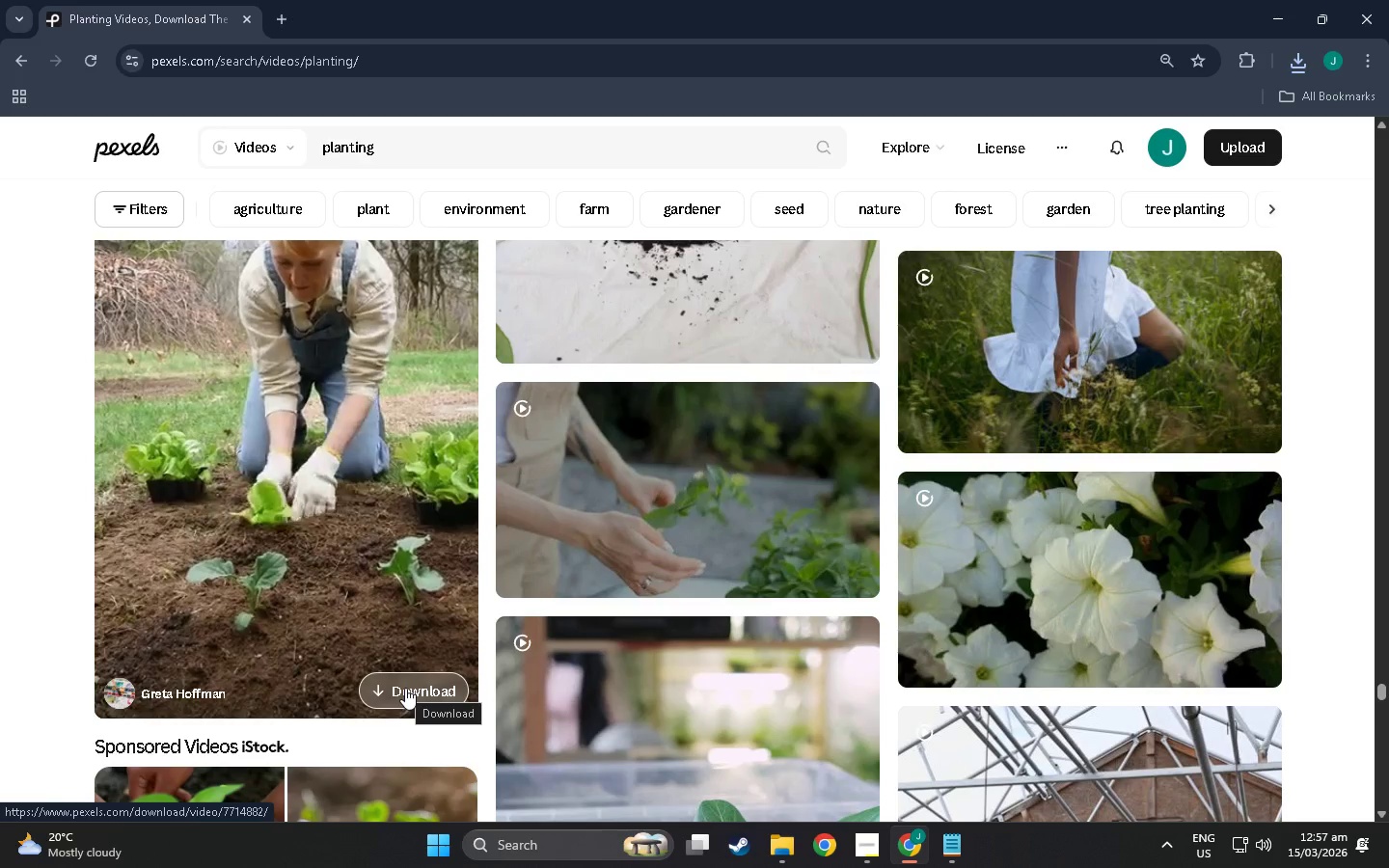 
left_click([346, 608])
 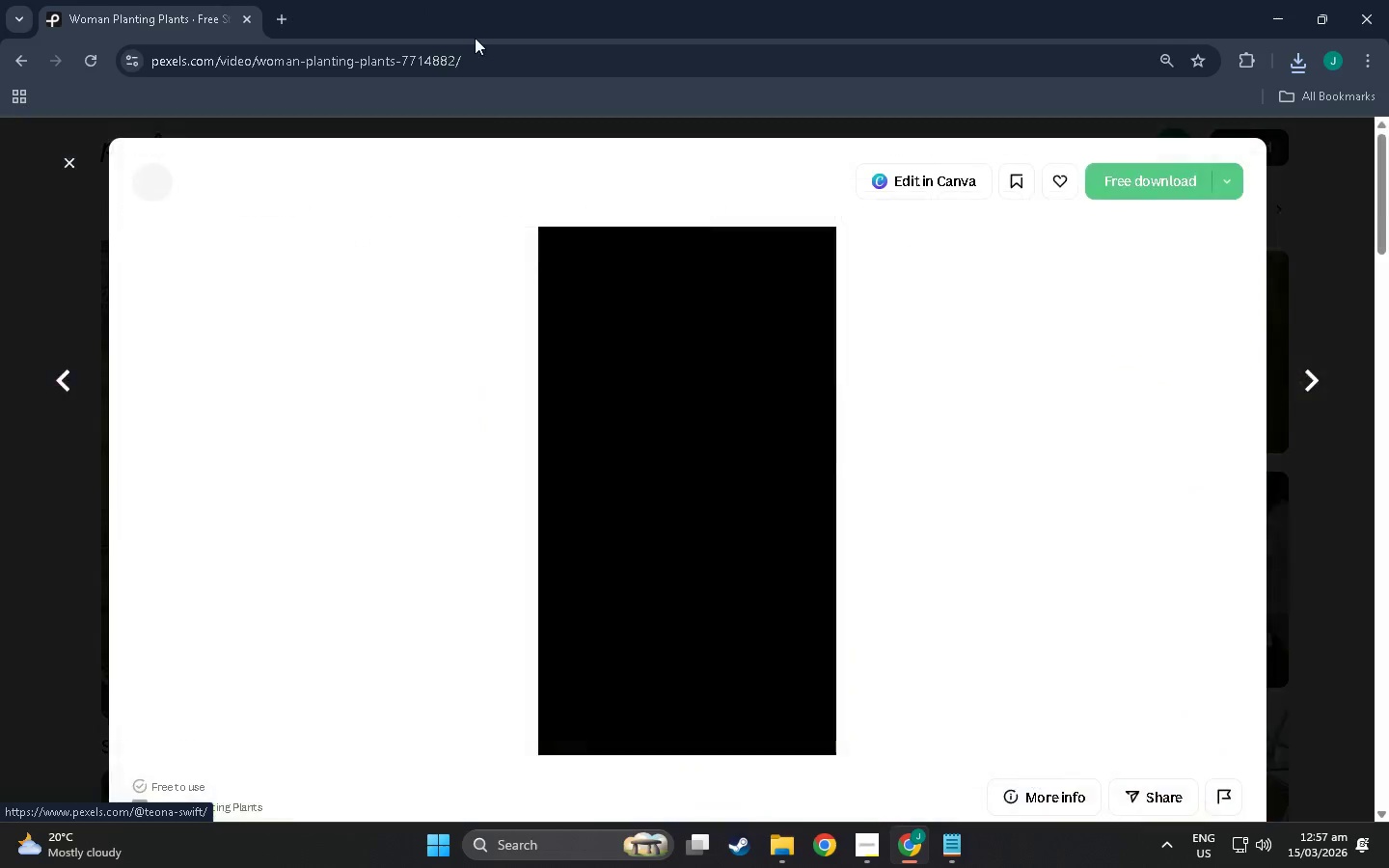 
left_click([481, 53])
 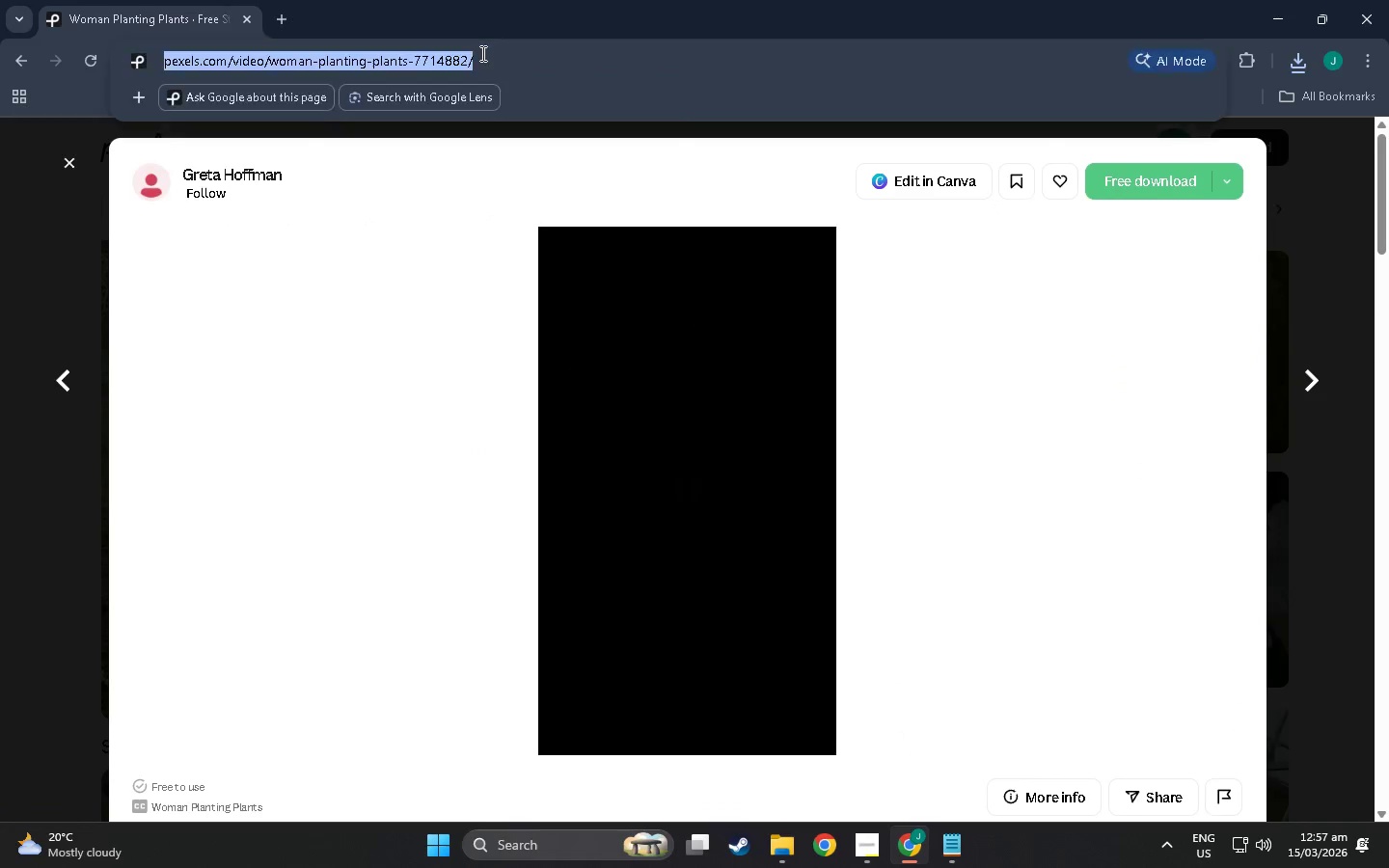 
key(Control+ControlLeft)
 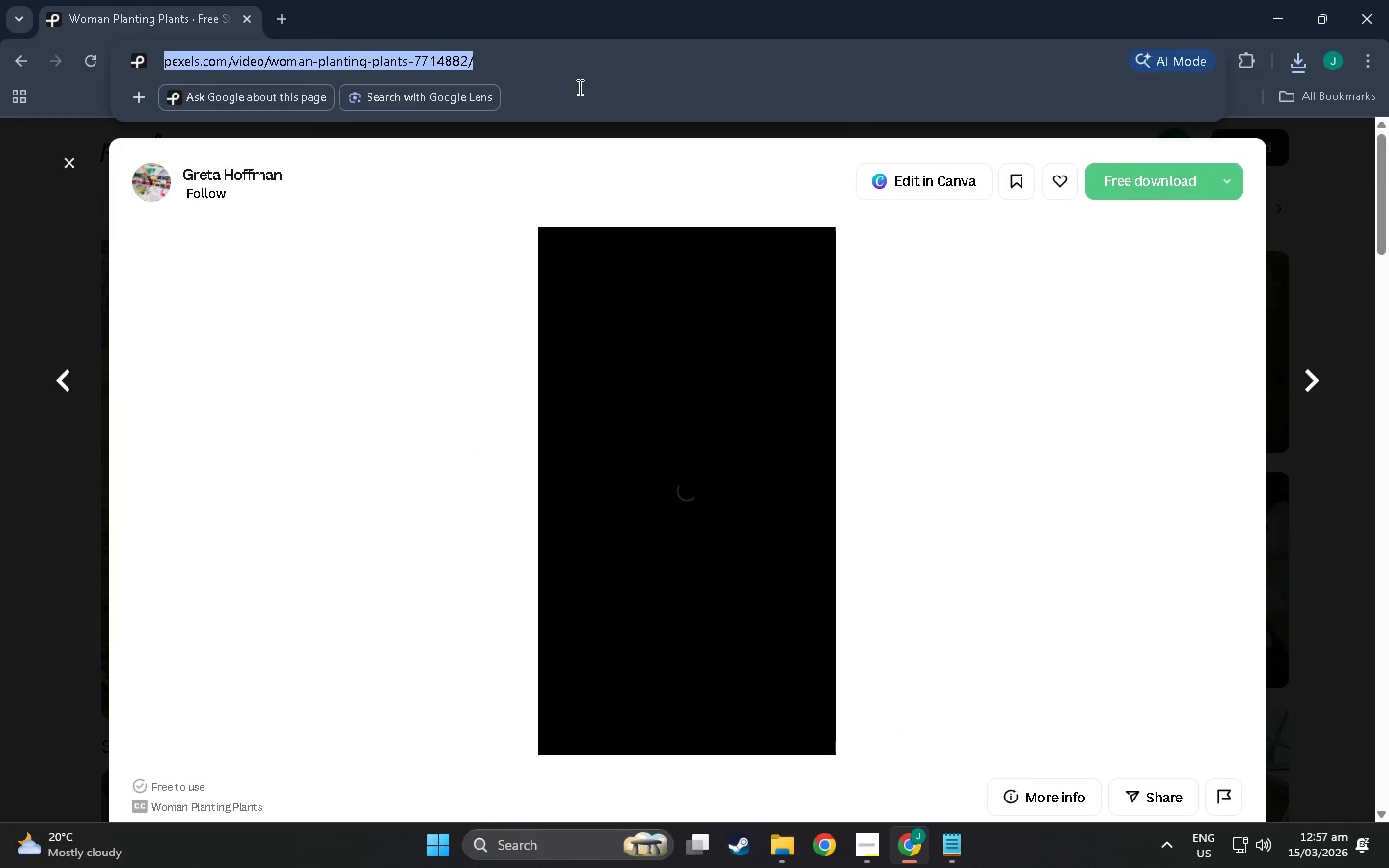 
key(Control+C)
 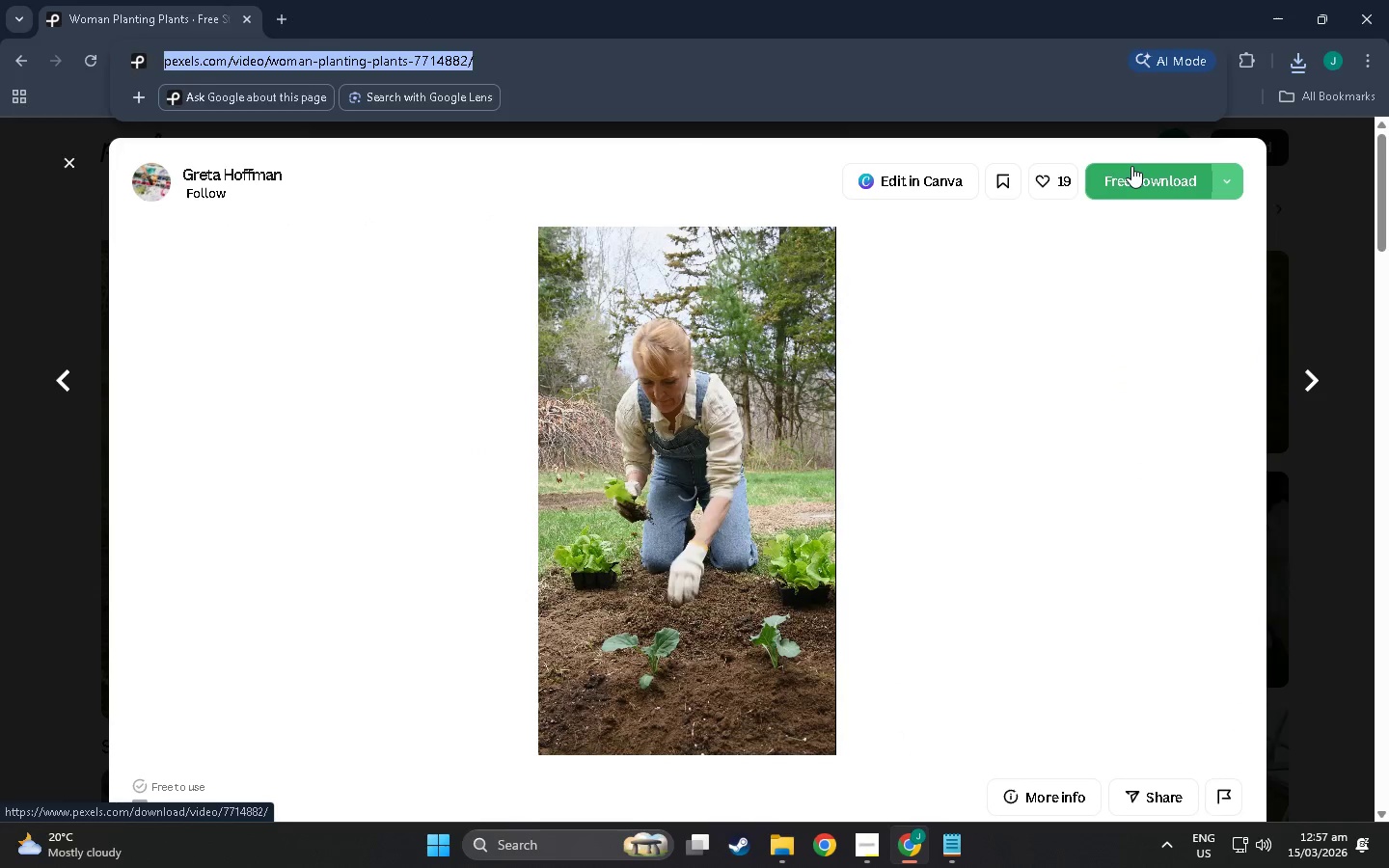 
left_click([1131, 166])
 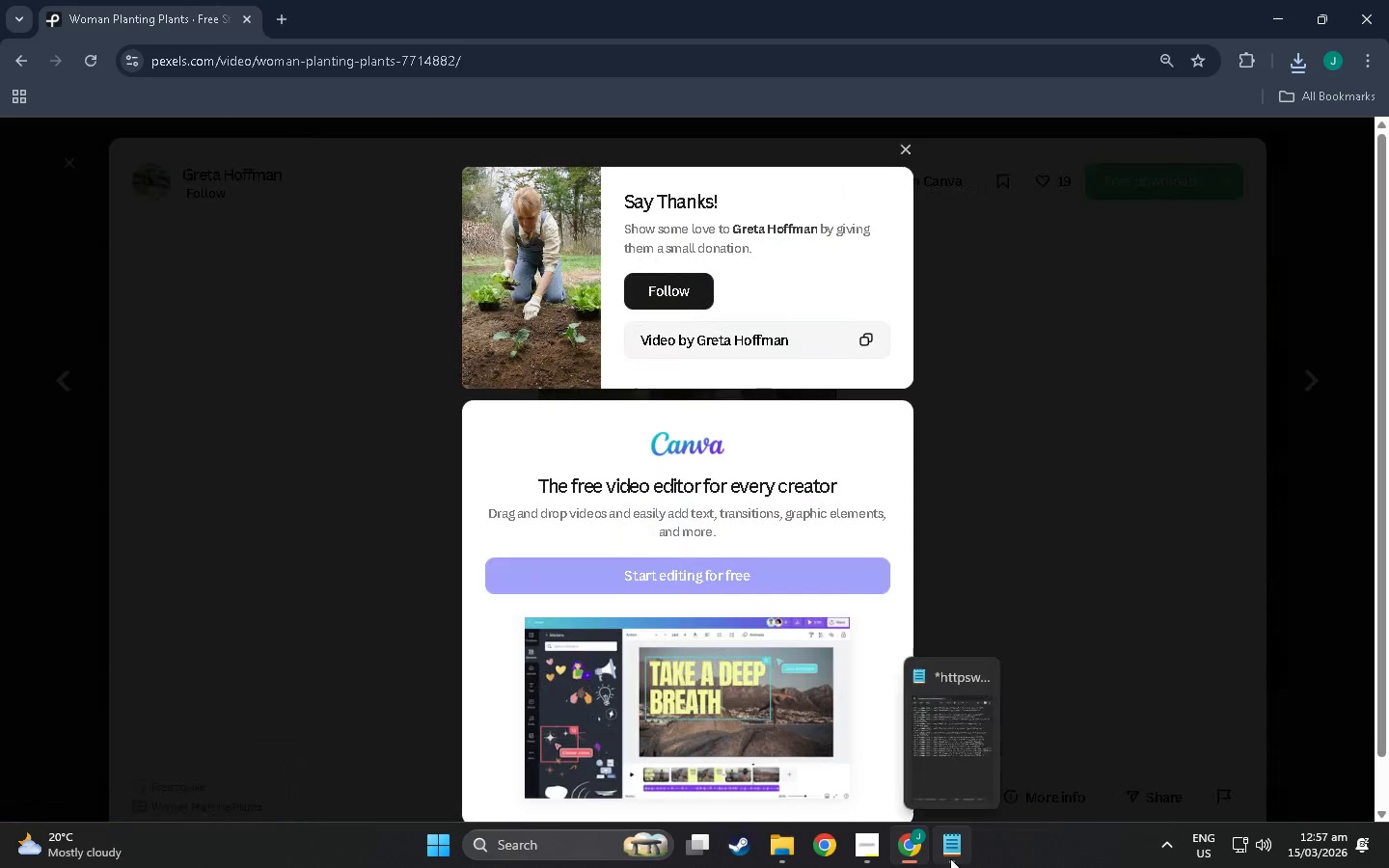 
left_click([950, 857])
 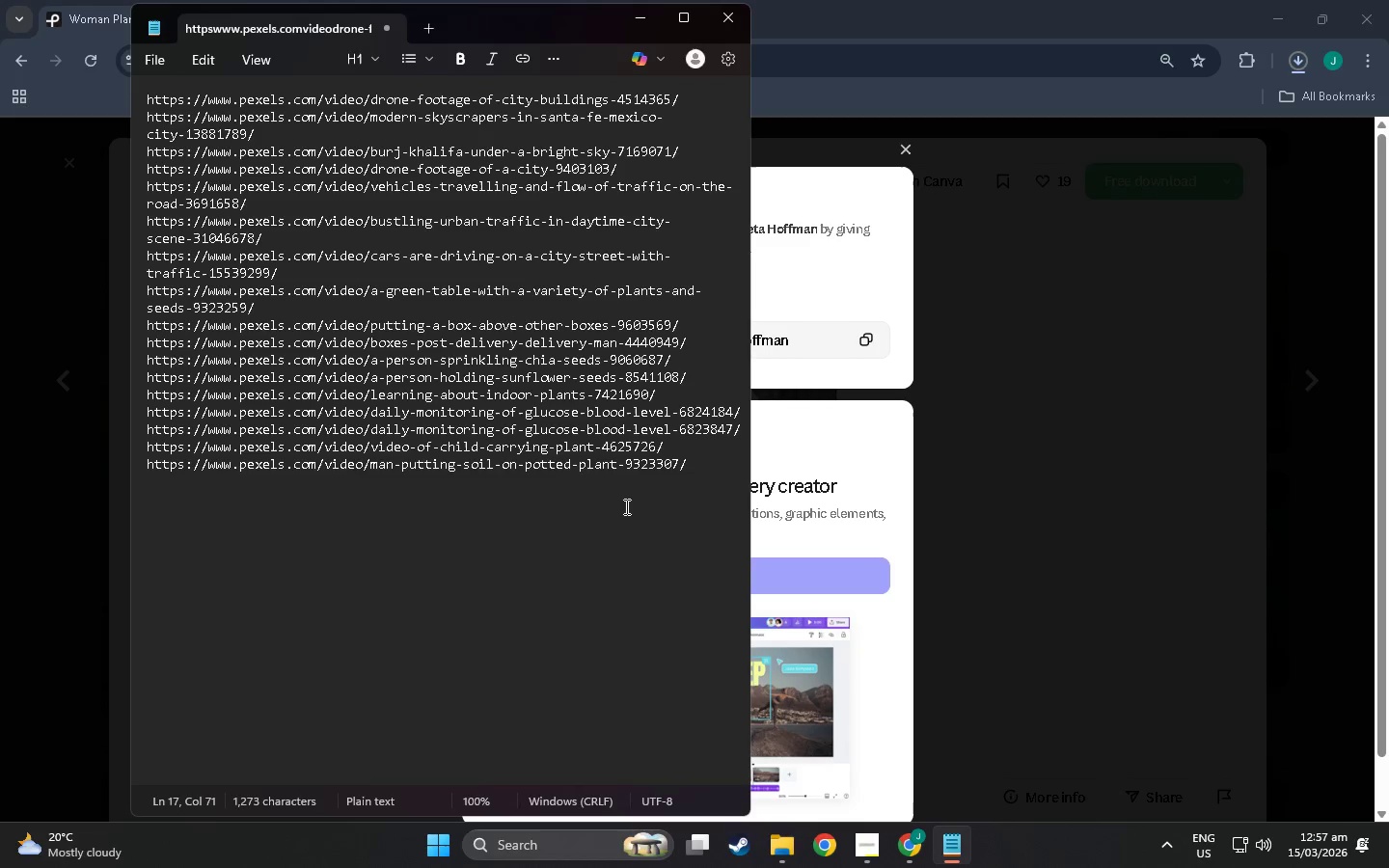 
key(Enter)
 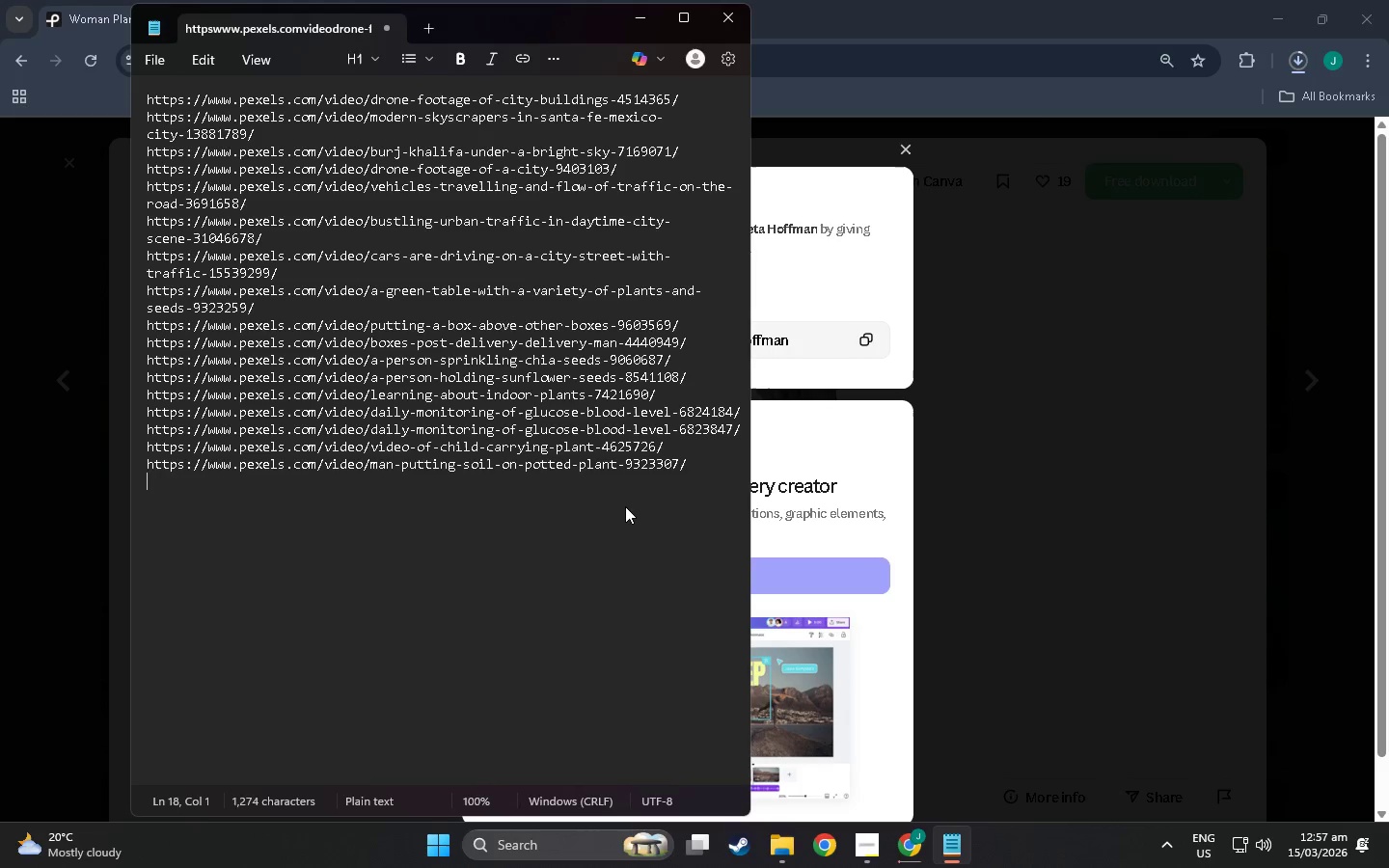 
key(Control+ControlLeft)
 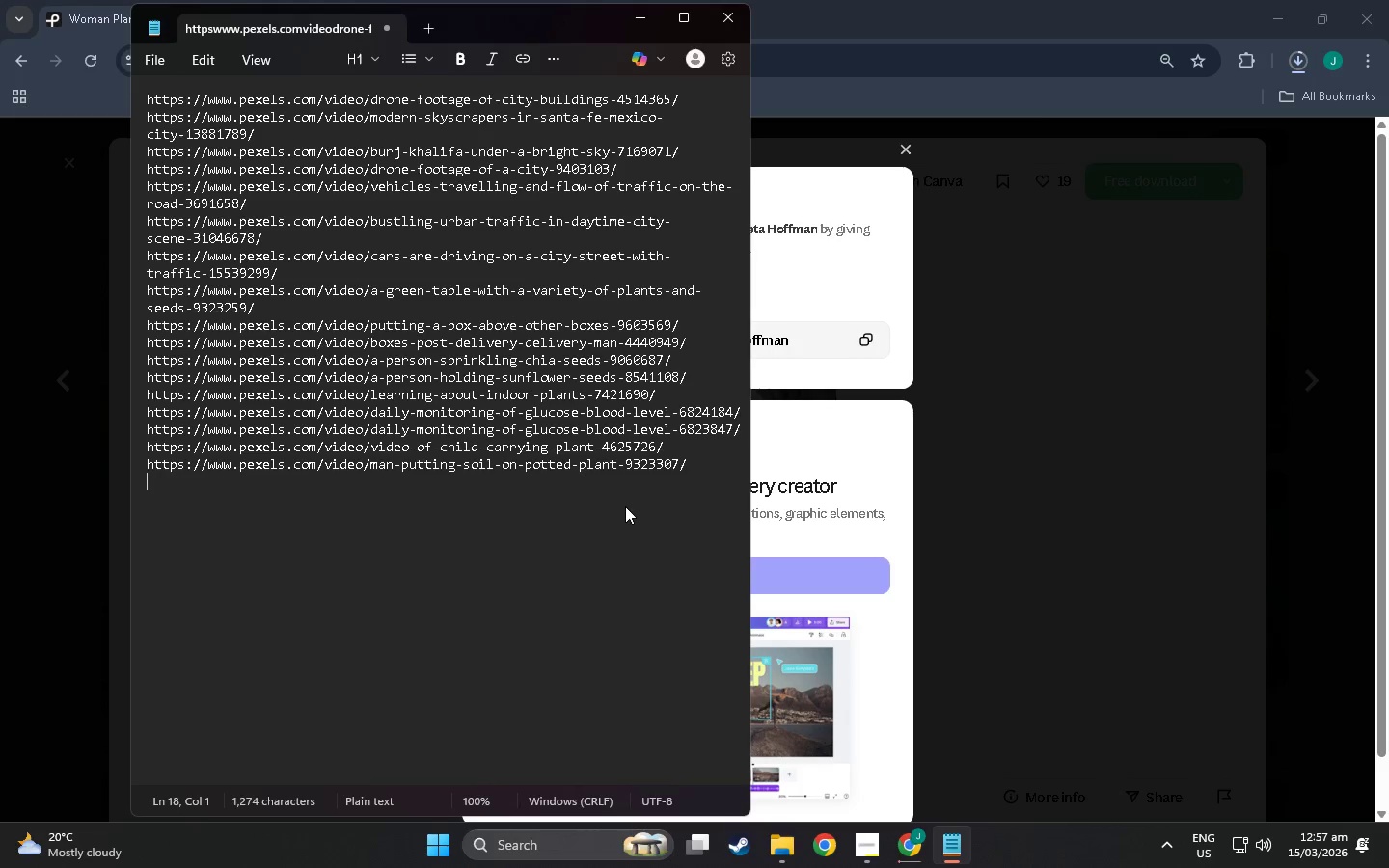 
key(Control+V)
 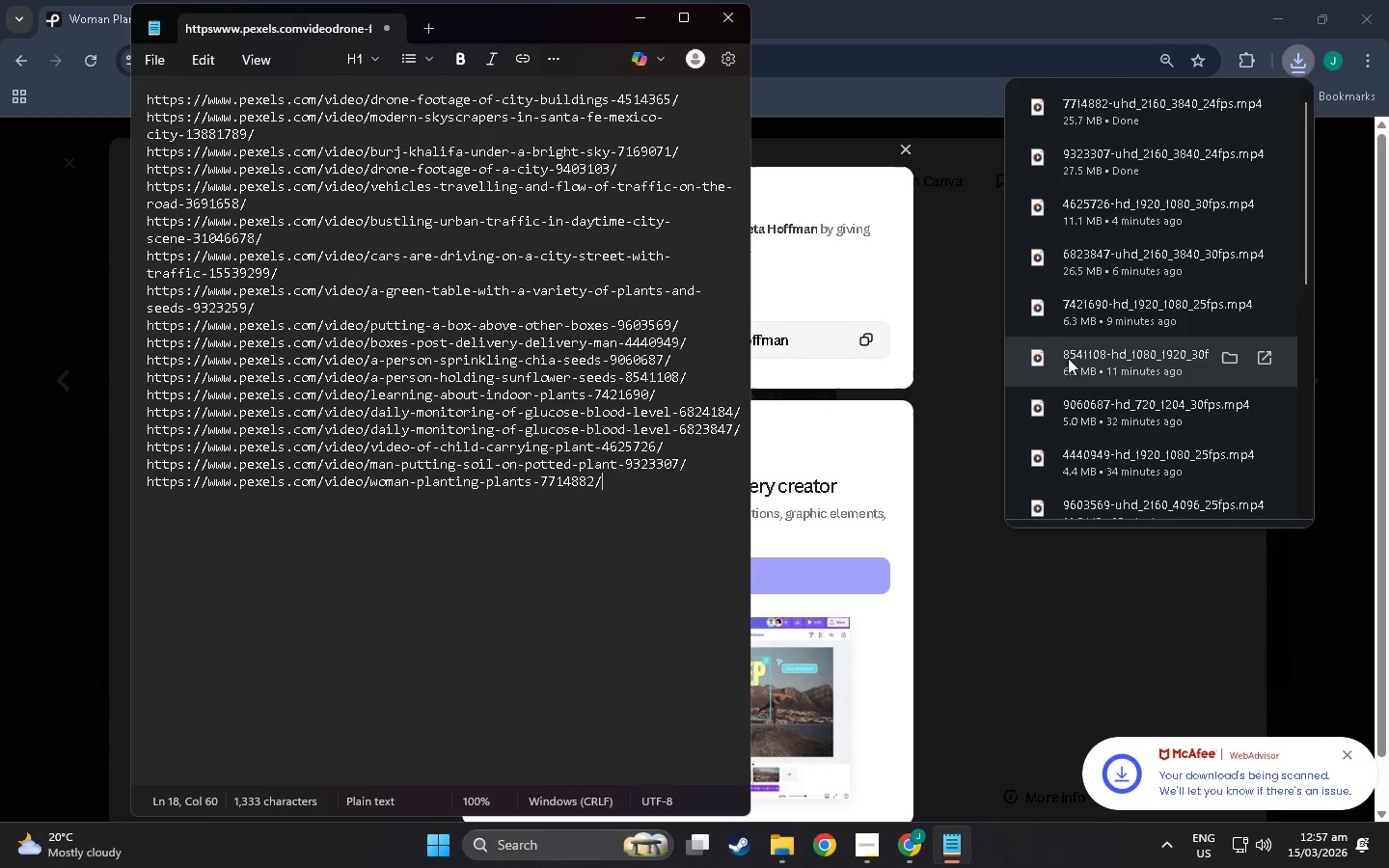 
left_click([969, 369])
 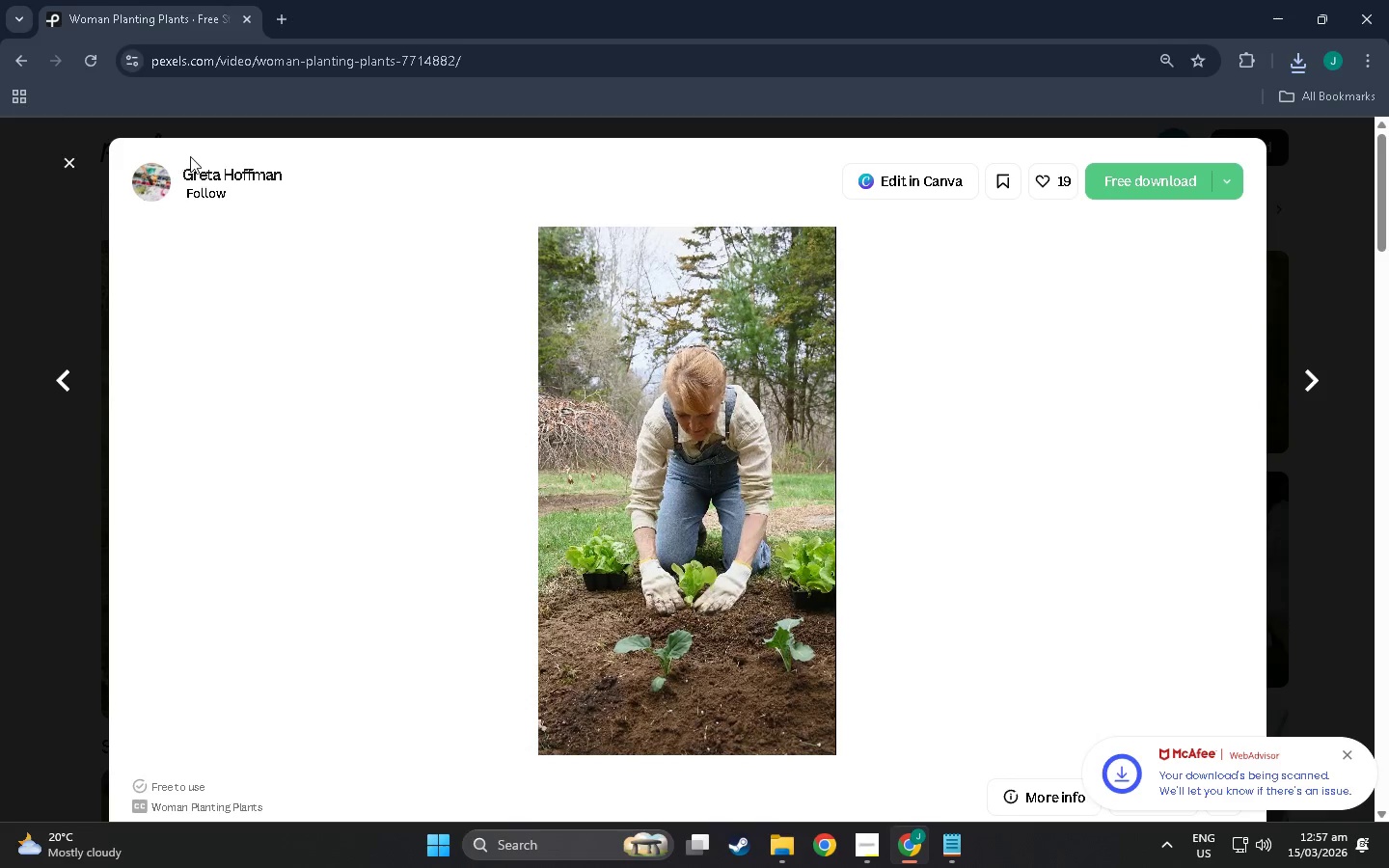 
left_click([65, 168])
 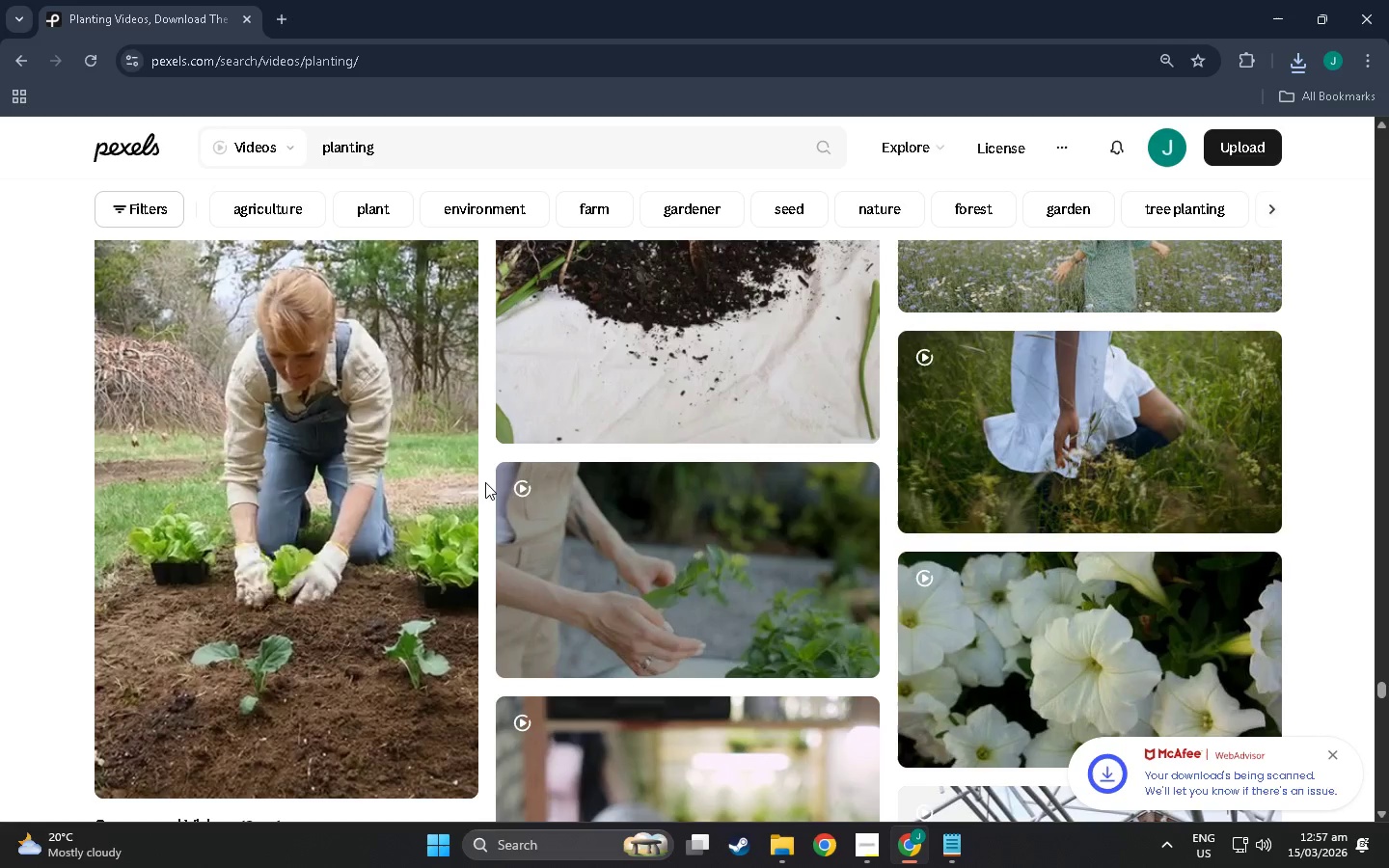 
scroll: coordinate [718, 561], scroll_direction: down, amount: 23.0
 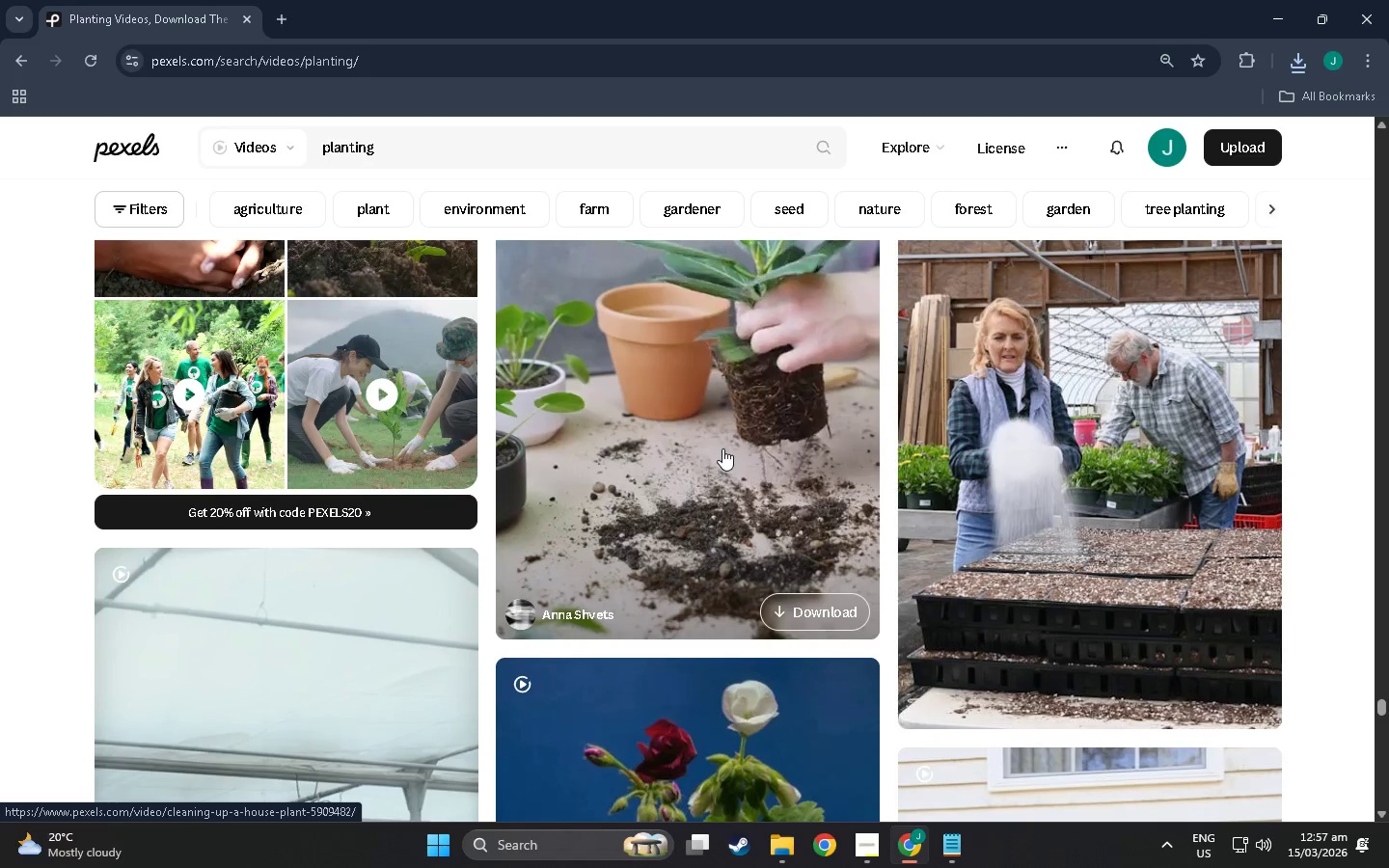 
wait(5.18)
 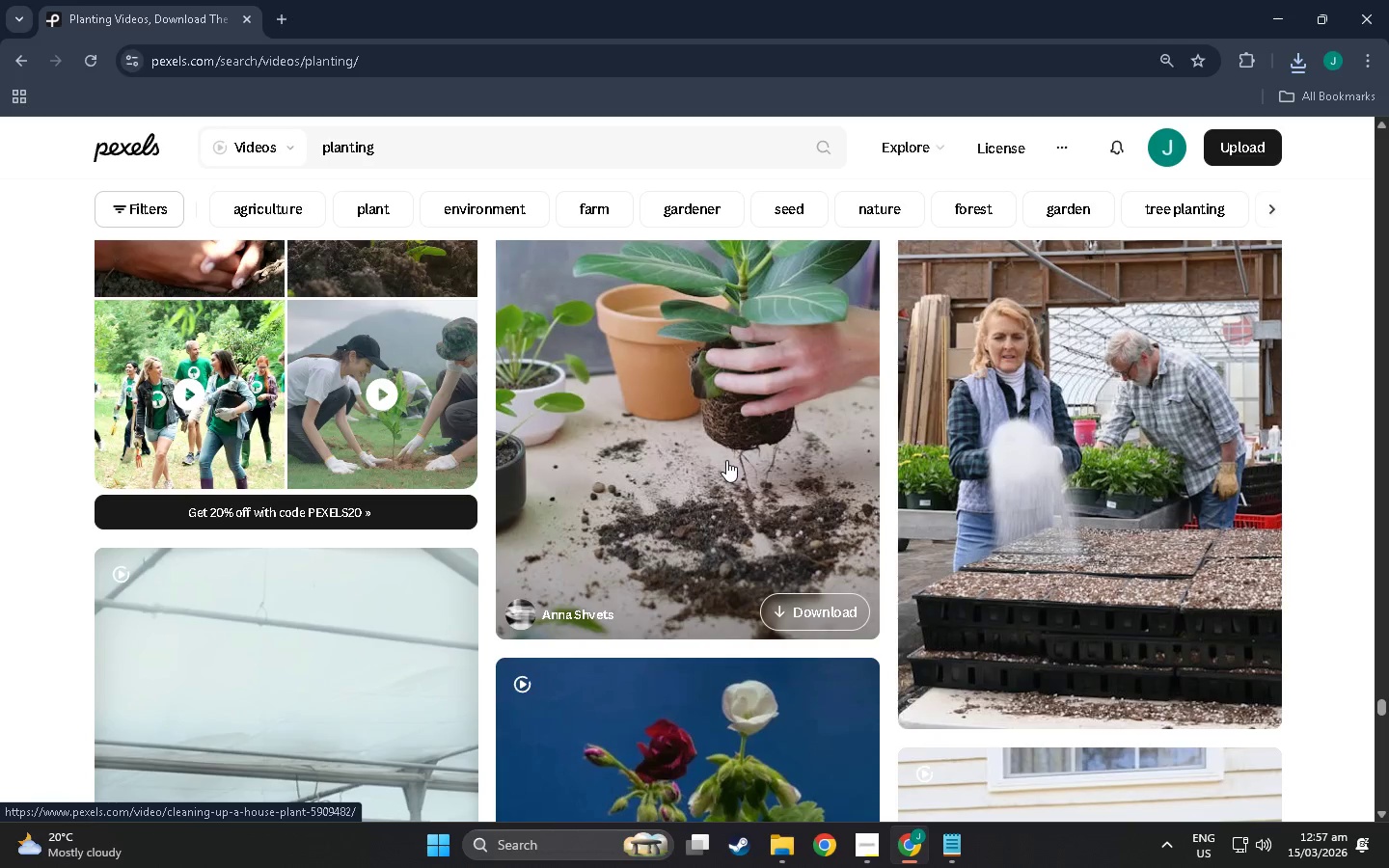 
scroll: coordinate [749, 472], scroll_direction: down, amount: 10.0
 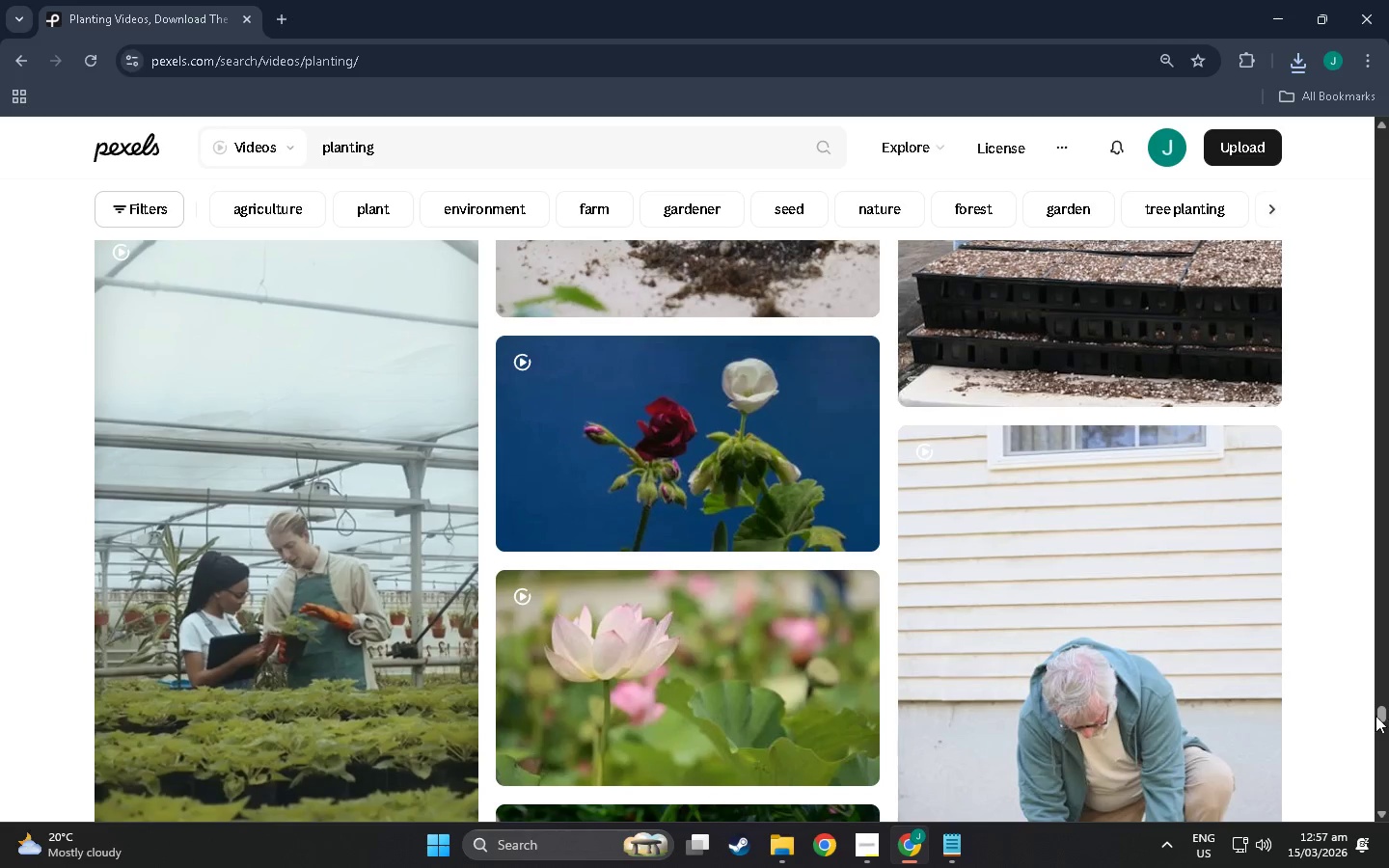 
left_click_drag(start_coordinate=[1376, 717], to_coordinate=[1377, 726])
 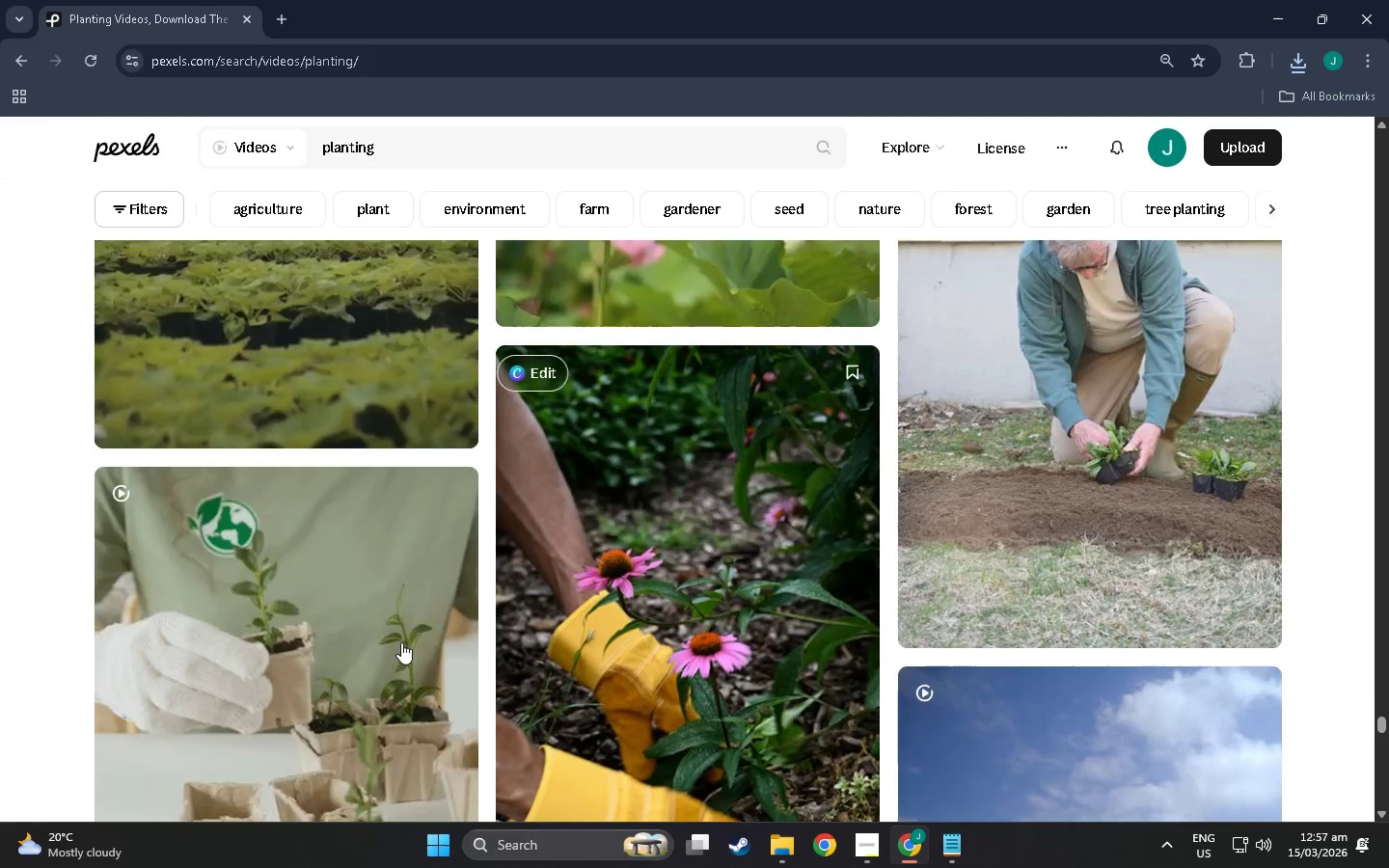 
scroll: coordinate [393, 642], scroll_direction: down, amount: 5.0
 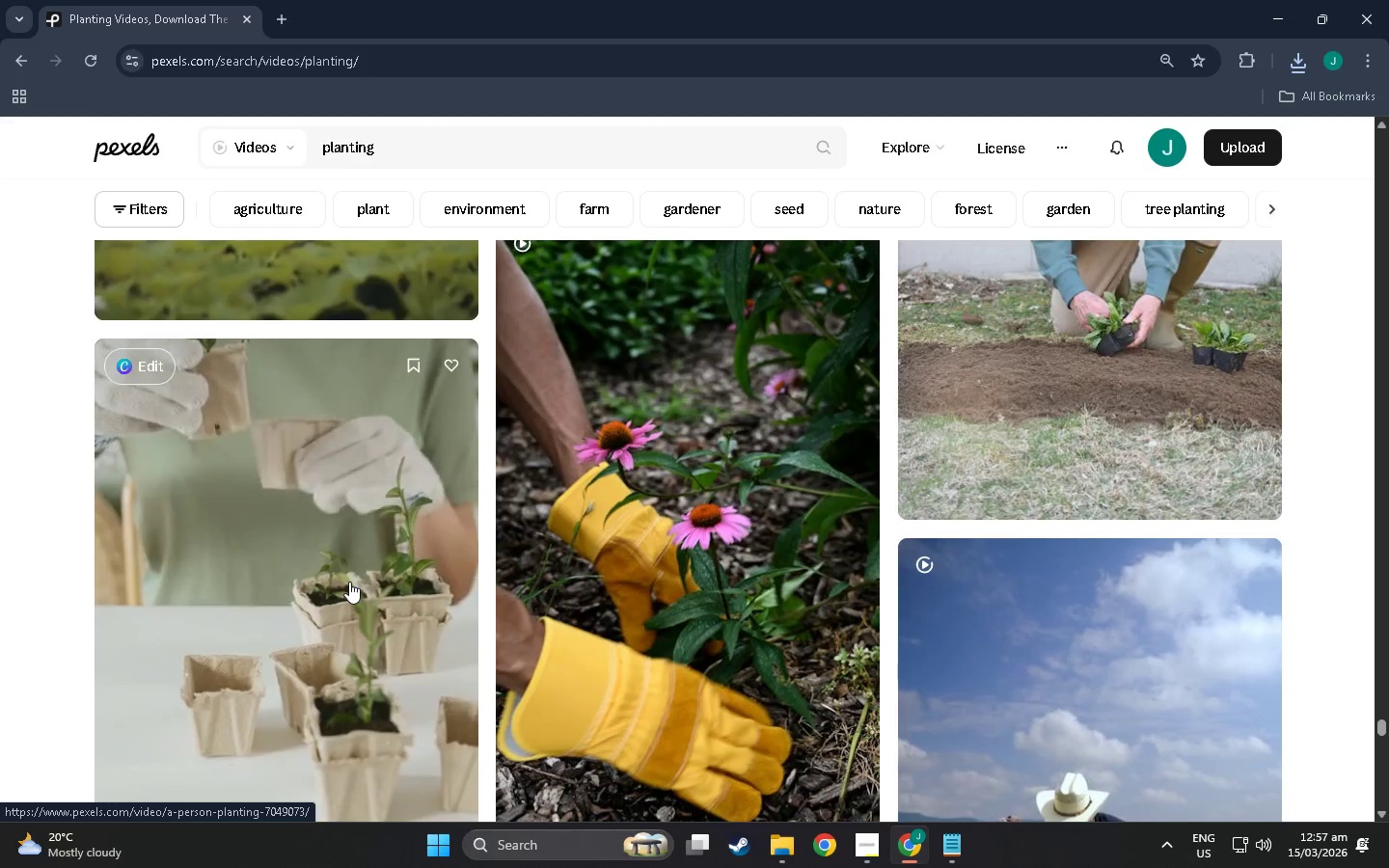 
wait(7.86)
 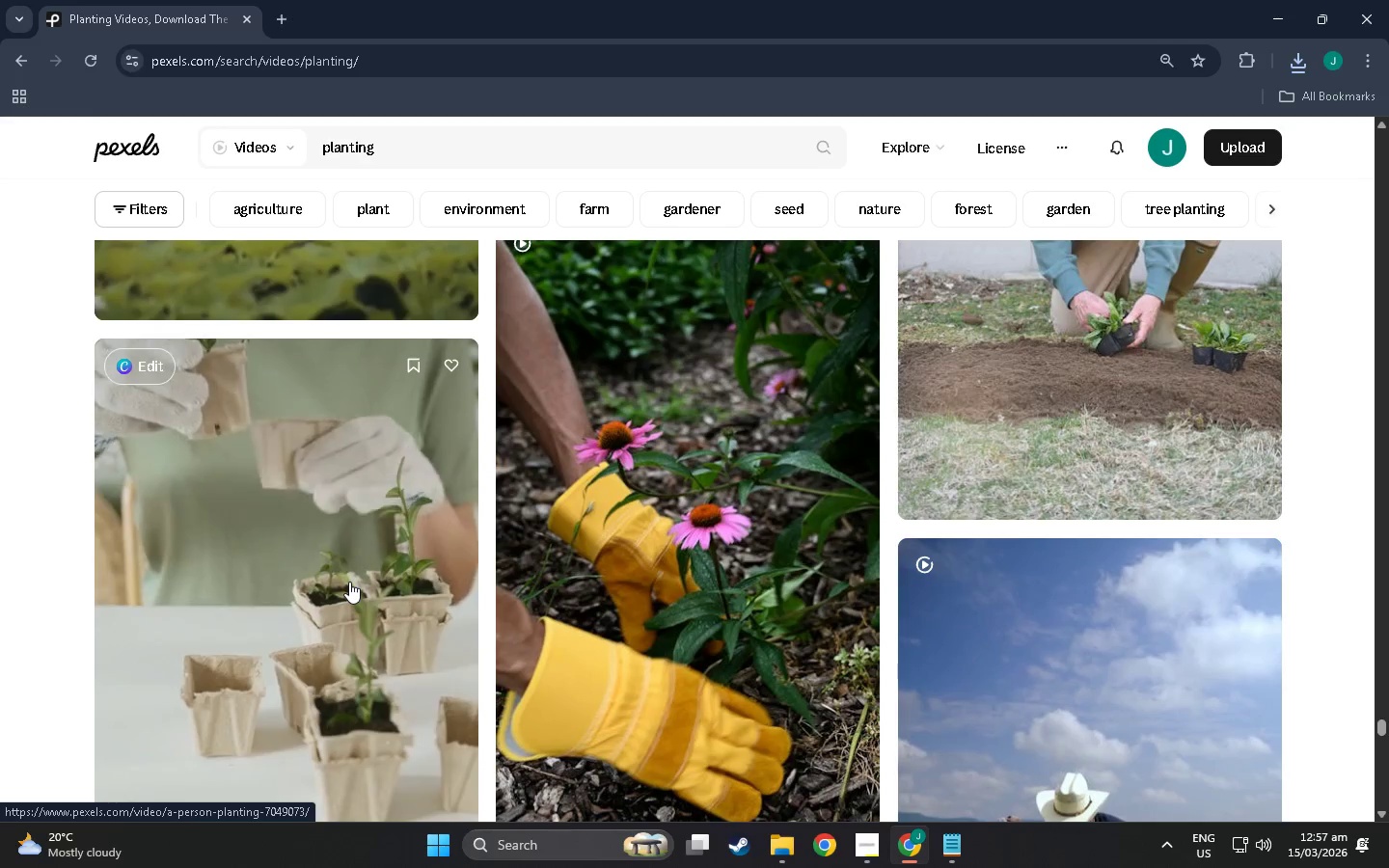 
scroll: coordinate [780, 522], scroll_direction: down, amount: 10.0
 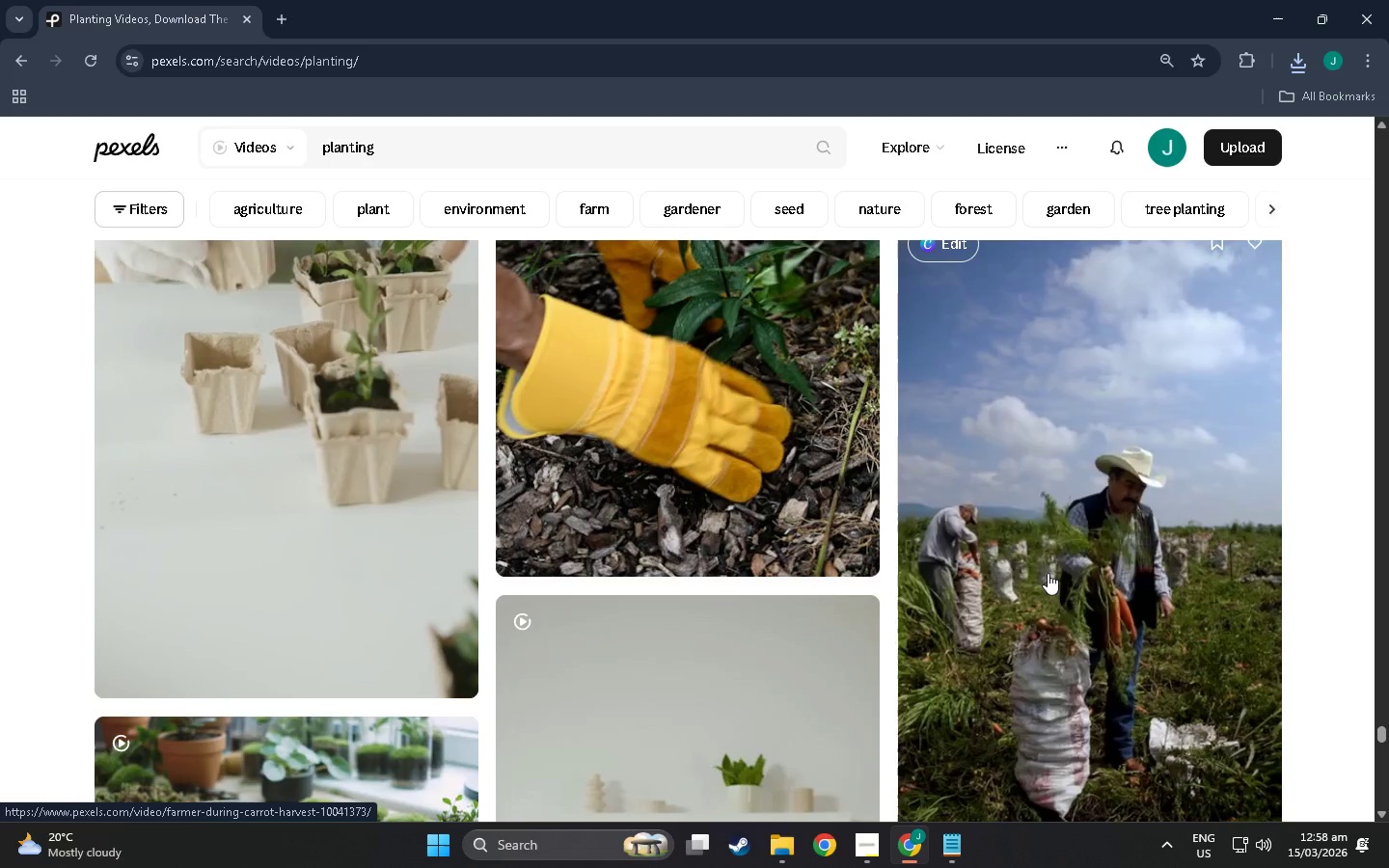 
wait(11.91)
 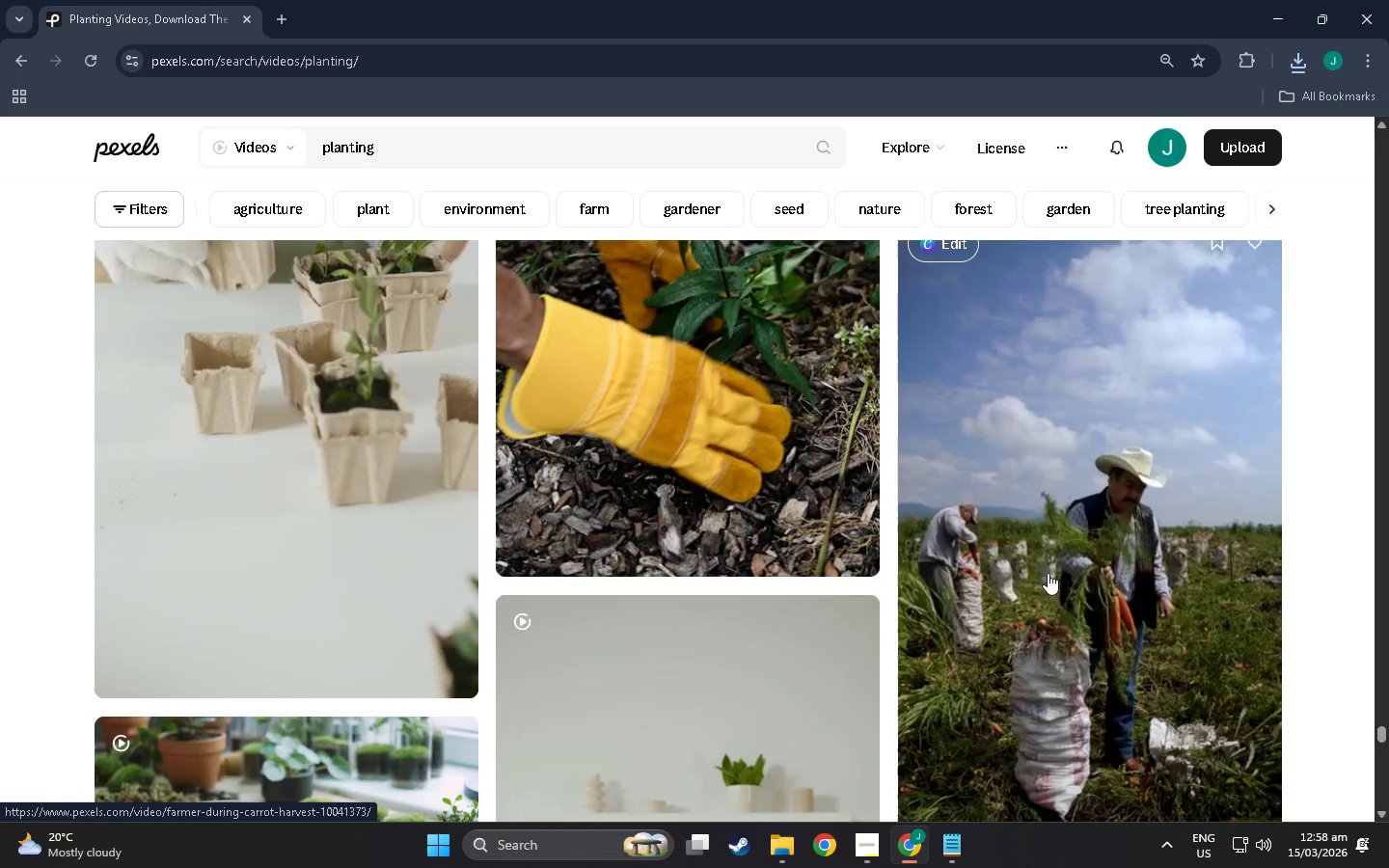 
scroll: coordinate [708, 503], scroll_direction: down, amount: 90.0
 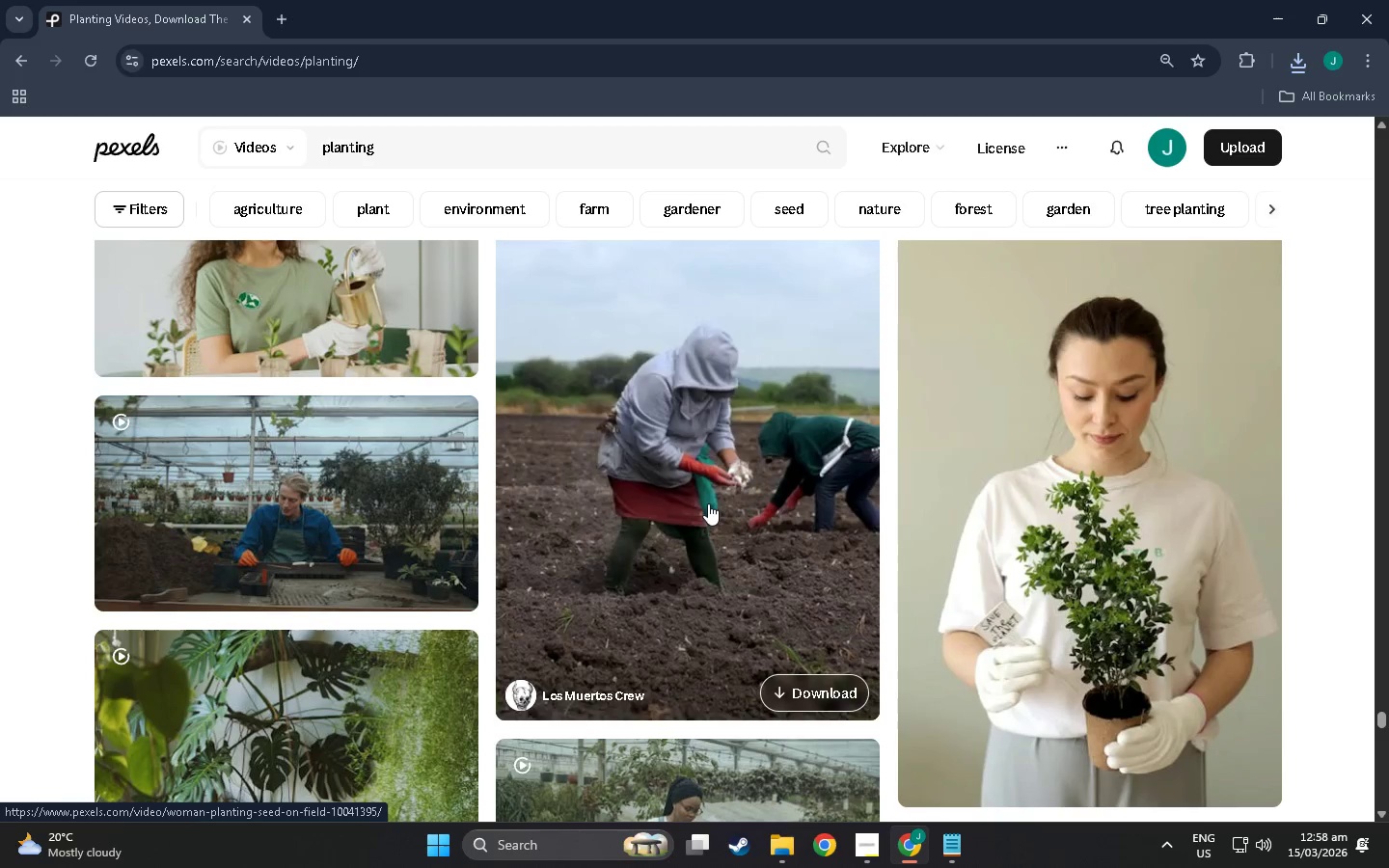 
wait(7.83)
 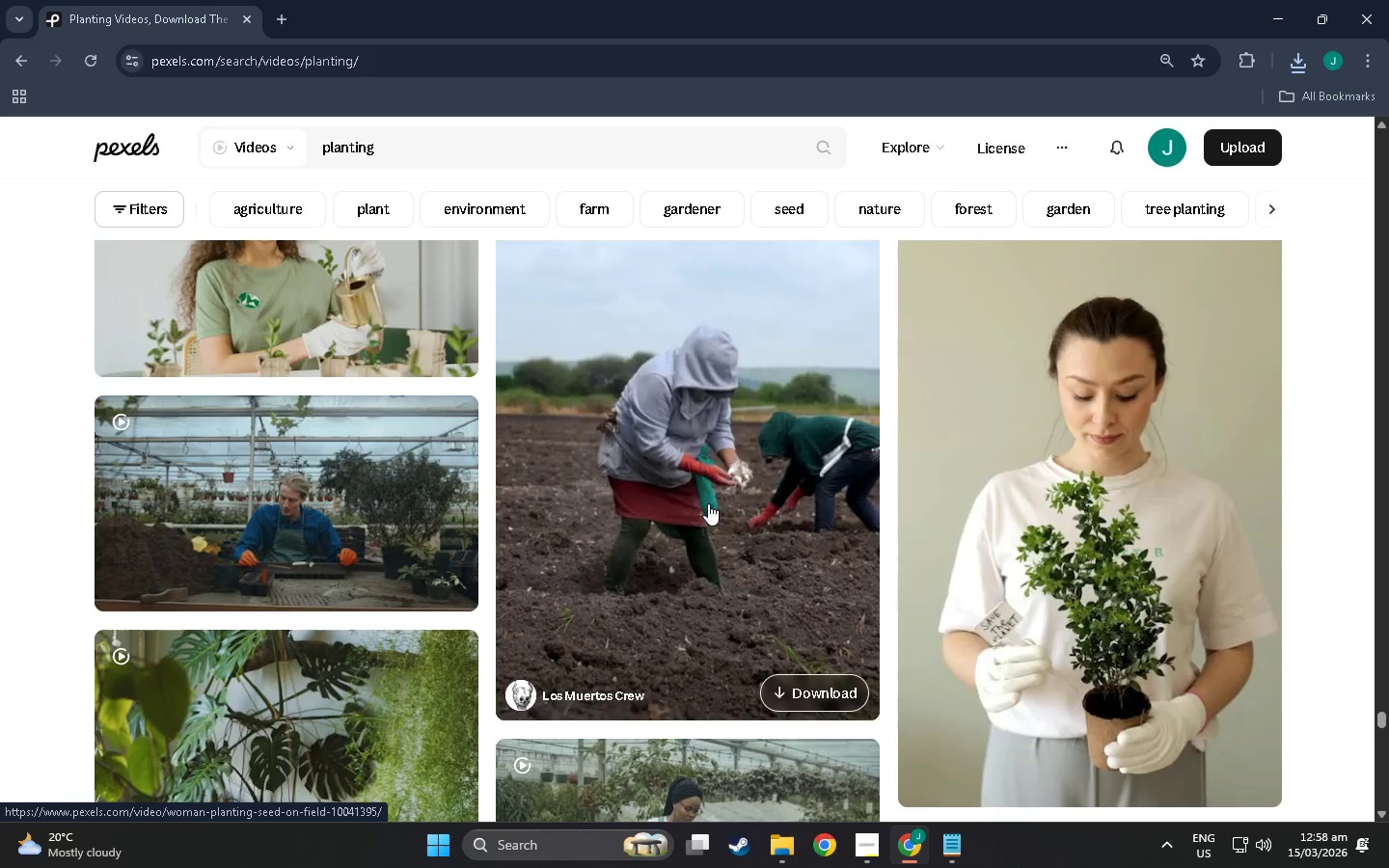 
scroll: coordinate [809, 490], scroll_direction: down, amount: 57.0
 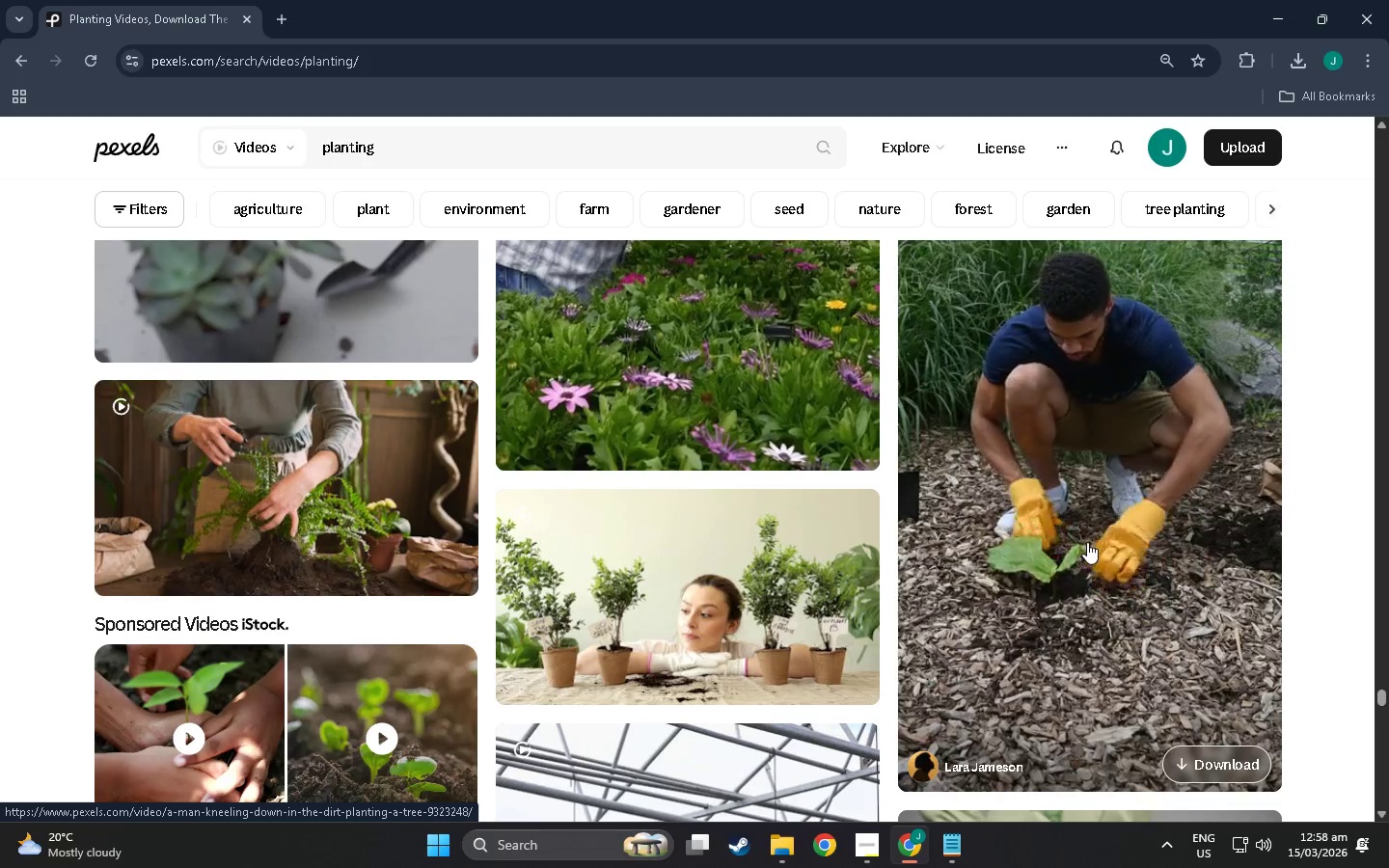 
wait(6.01)
 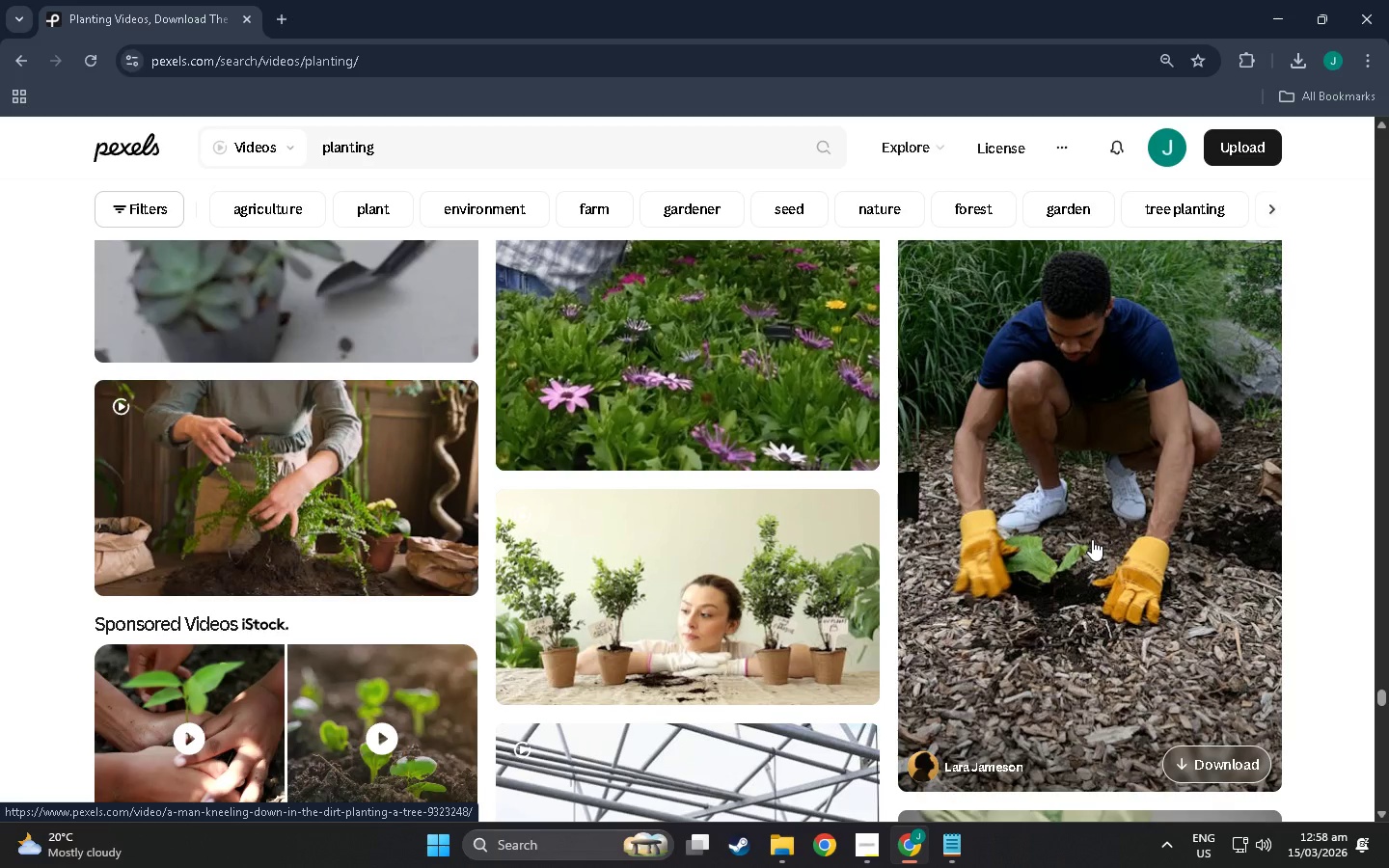 
scroll: coordinate [1087, 542], scroll_direction: down, amount: 2.0
 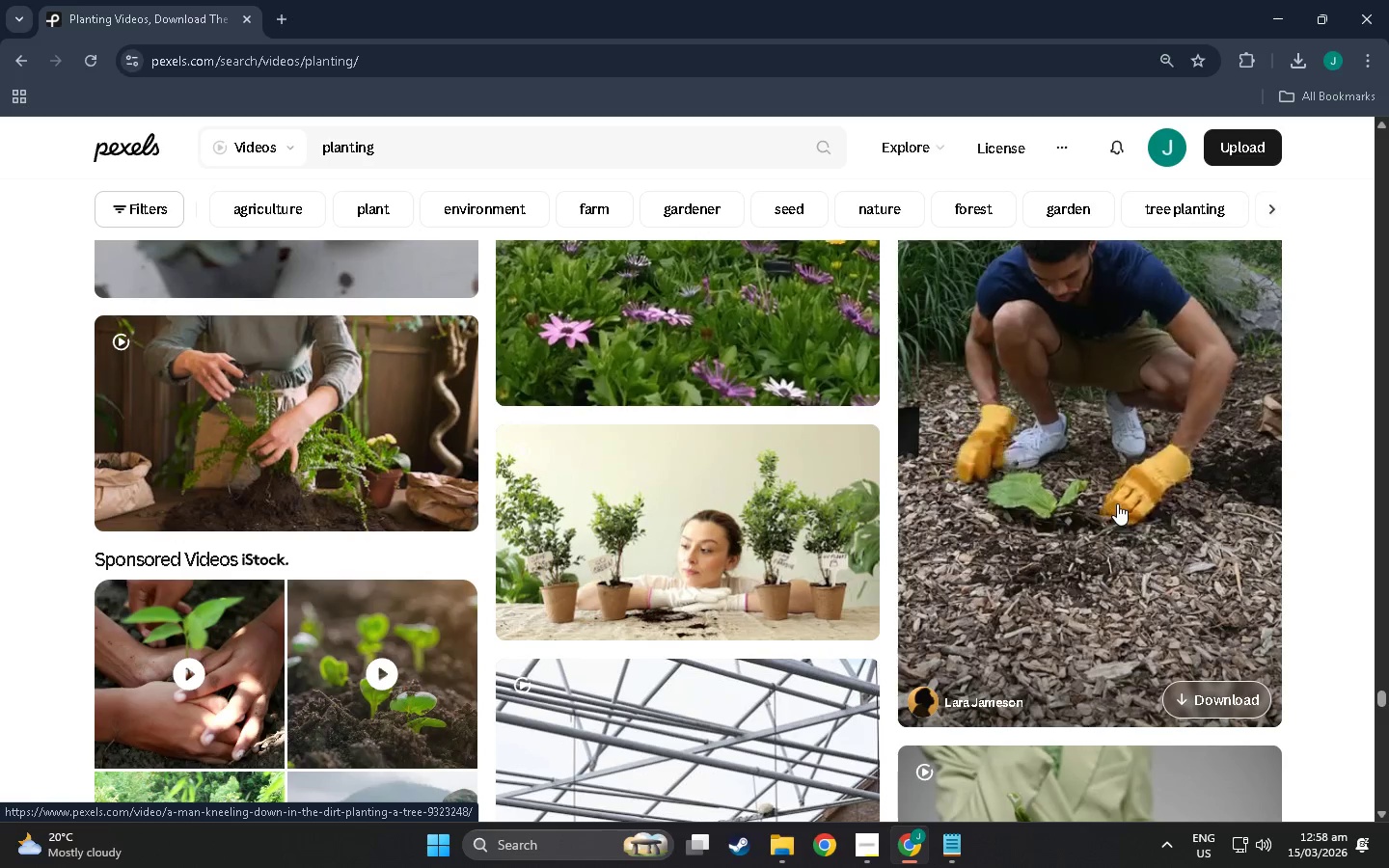 
left_click([1117, 503])
 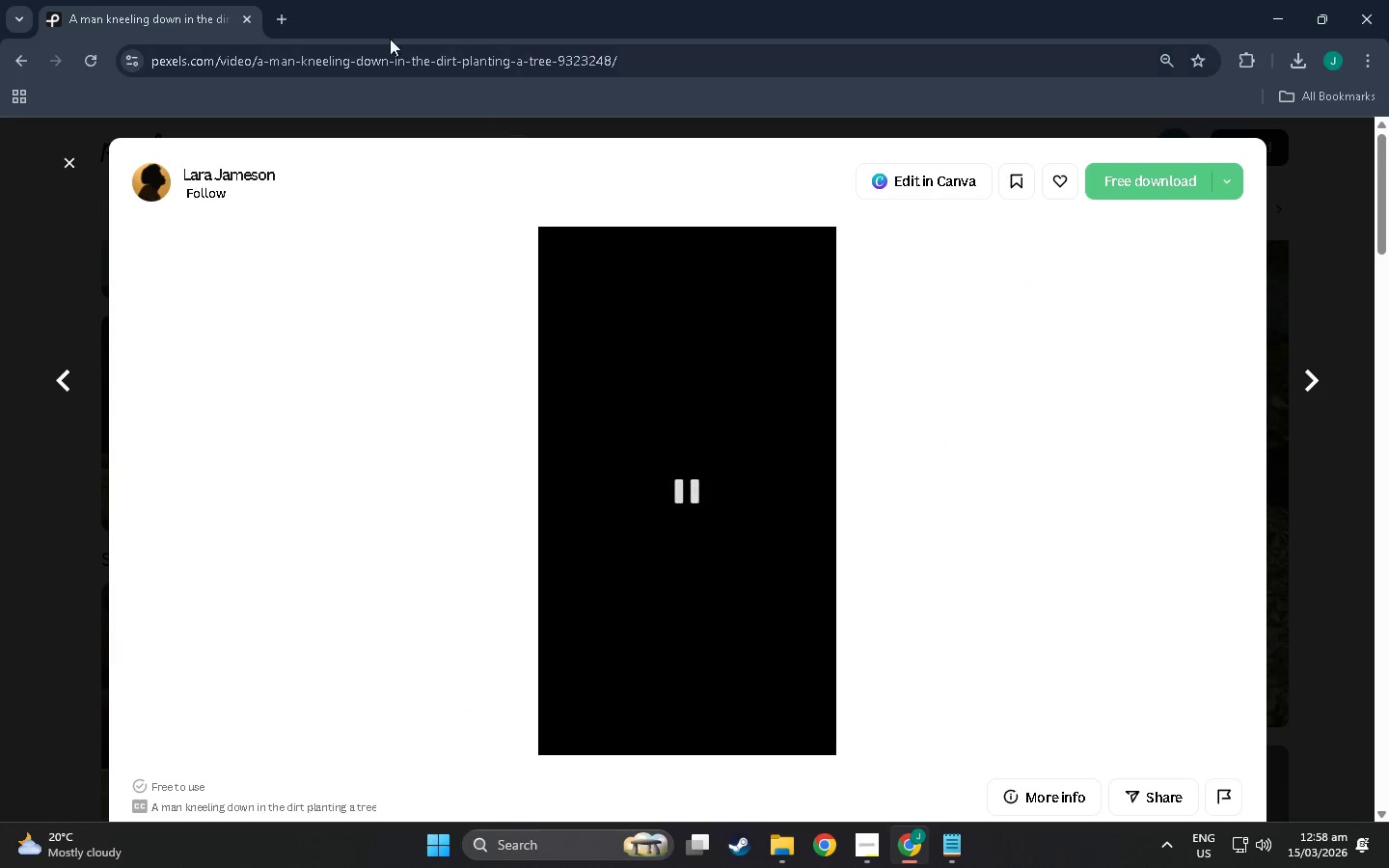 
left_click([638, 51])
 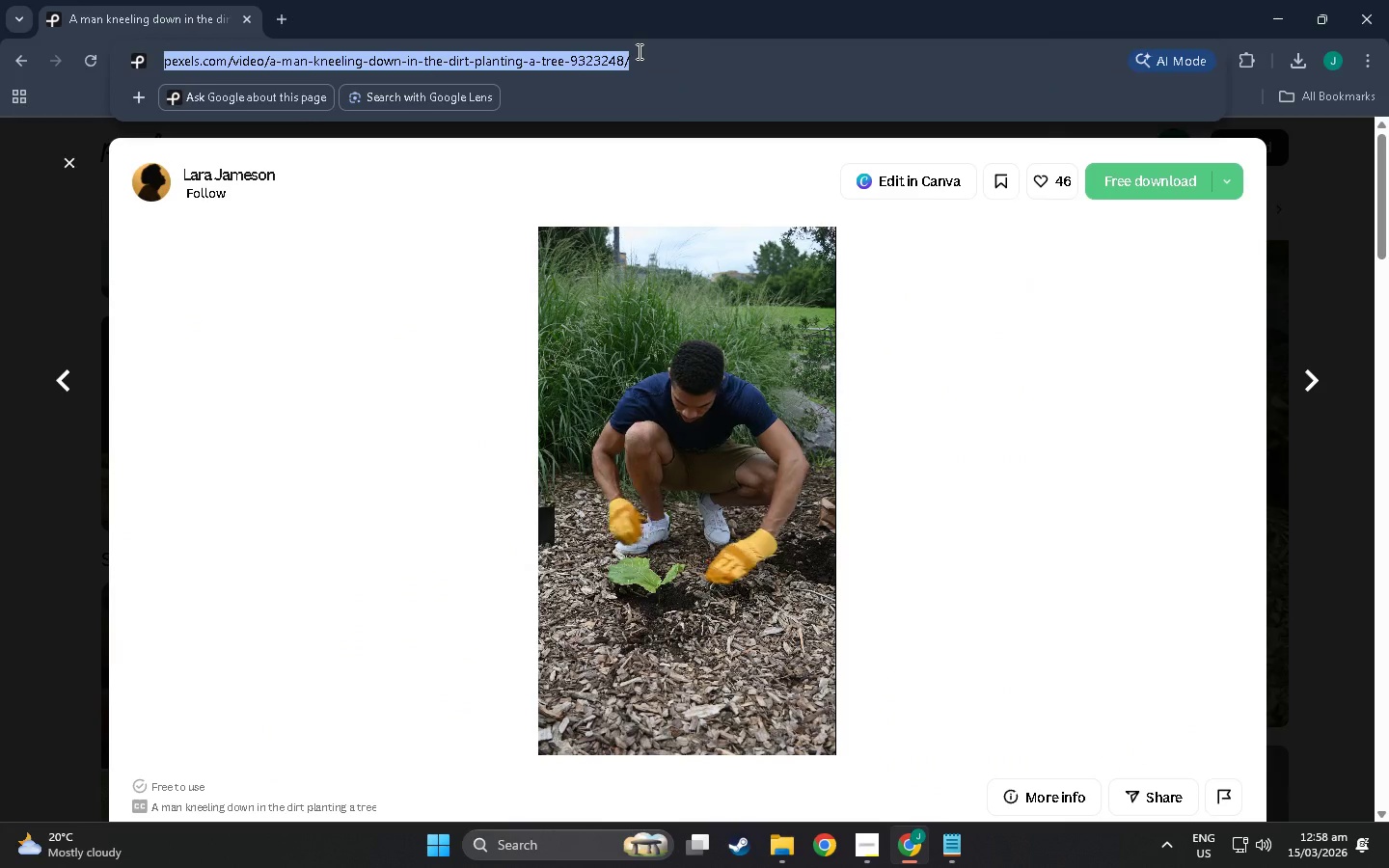 
key(Control+C)
 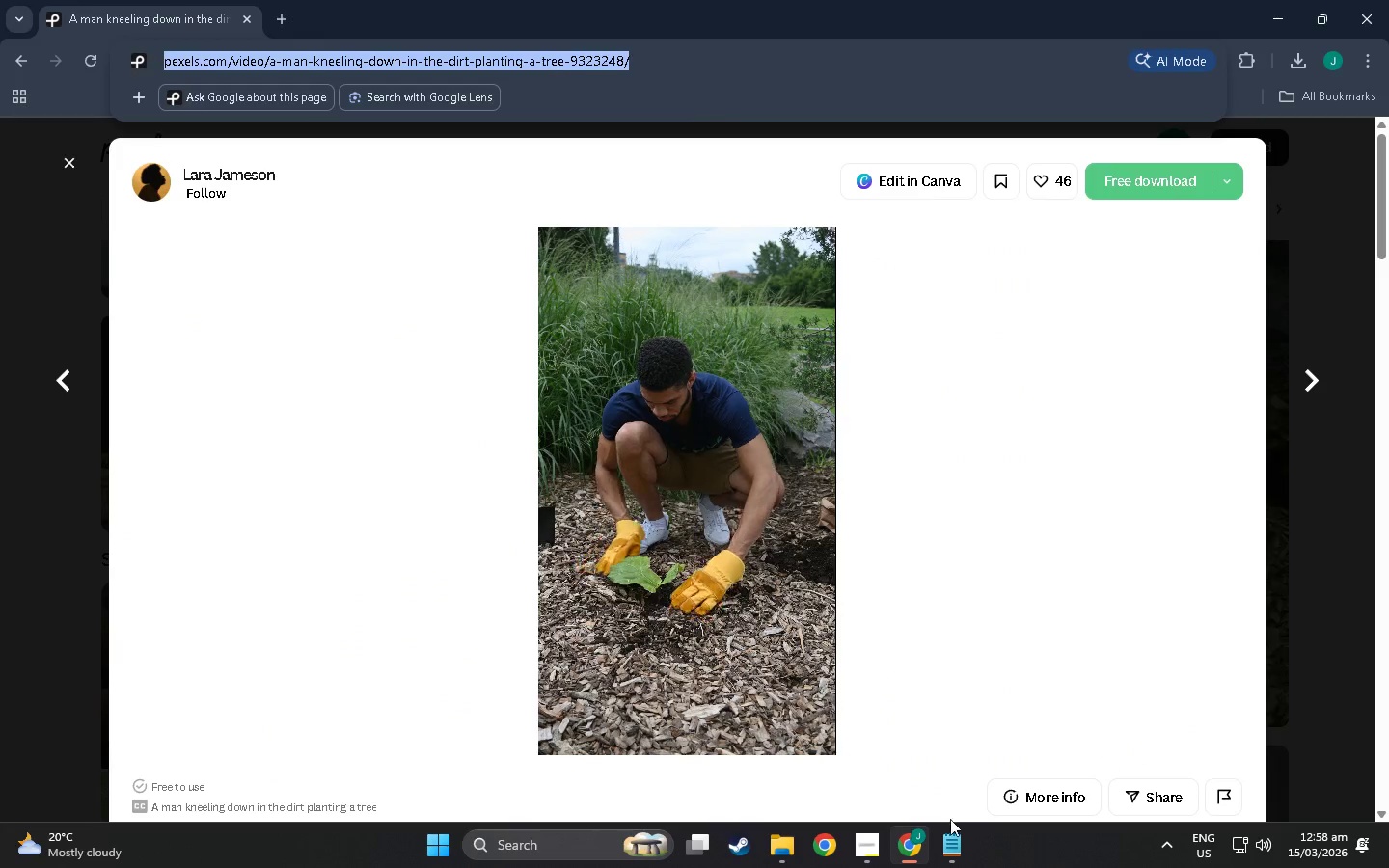 
left_click([952, 846])
 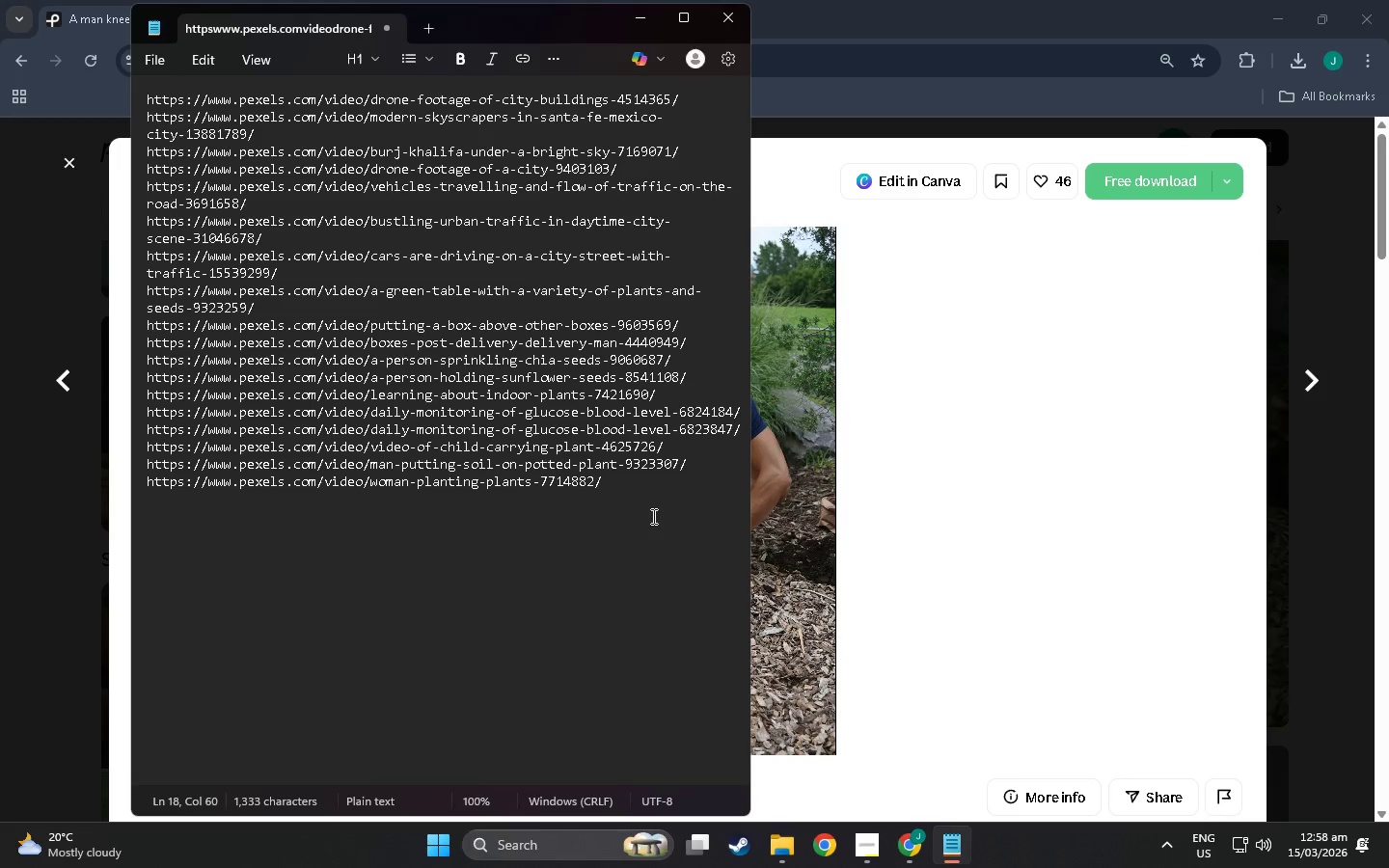 
key(Control+Enter)
 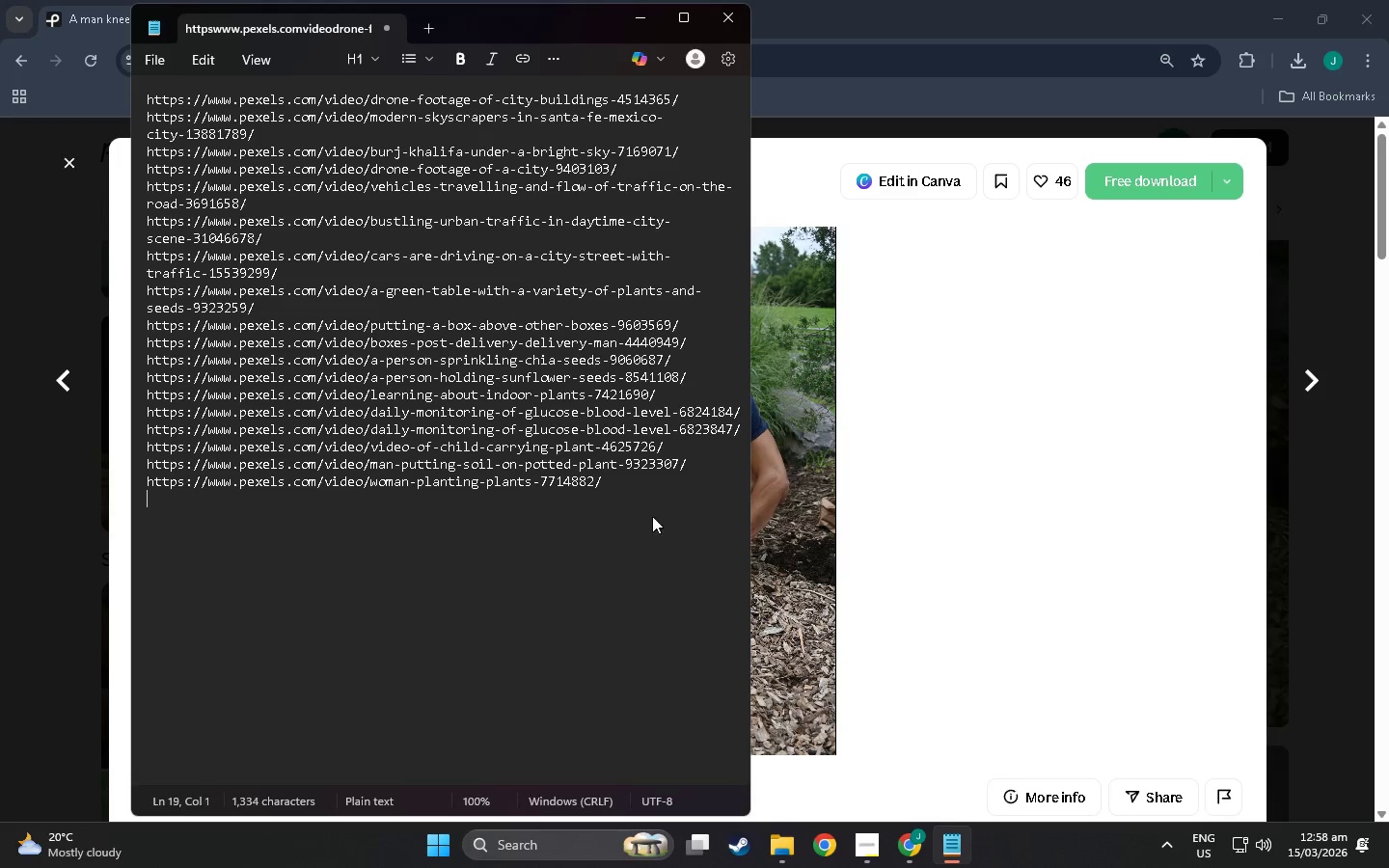 
key(Control+V)
 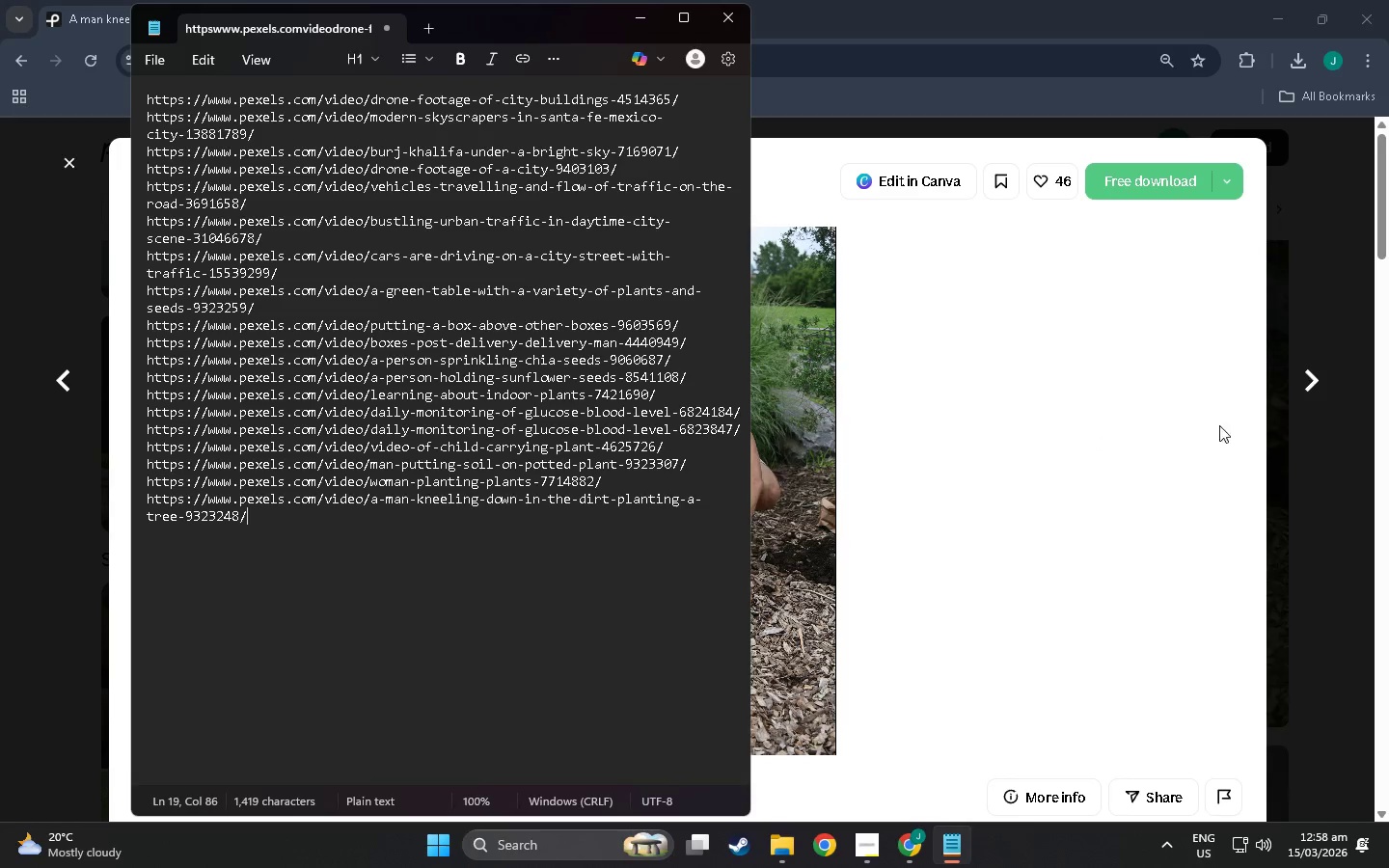 
left_click([1217, 449])
 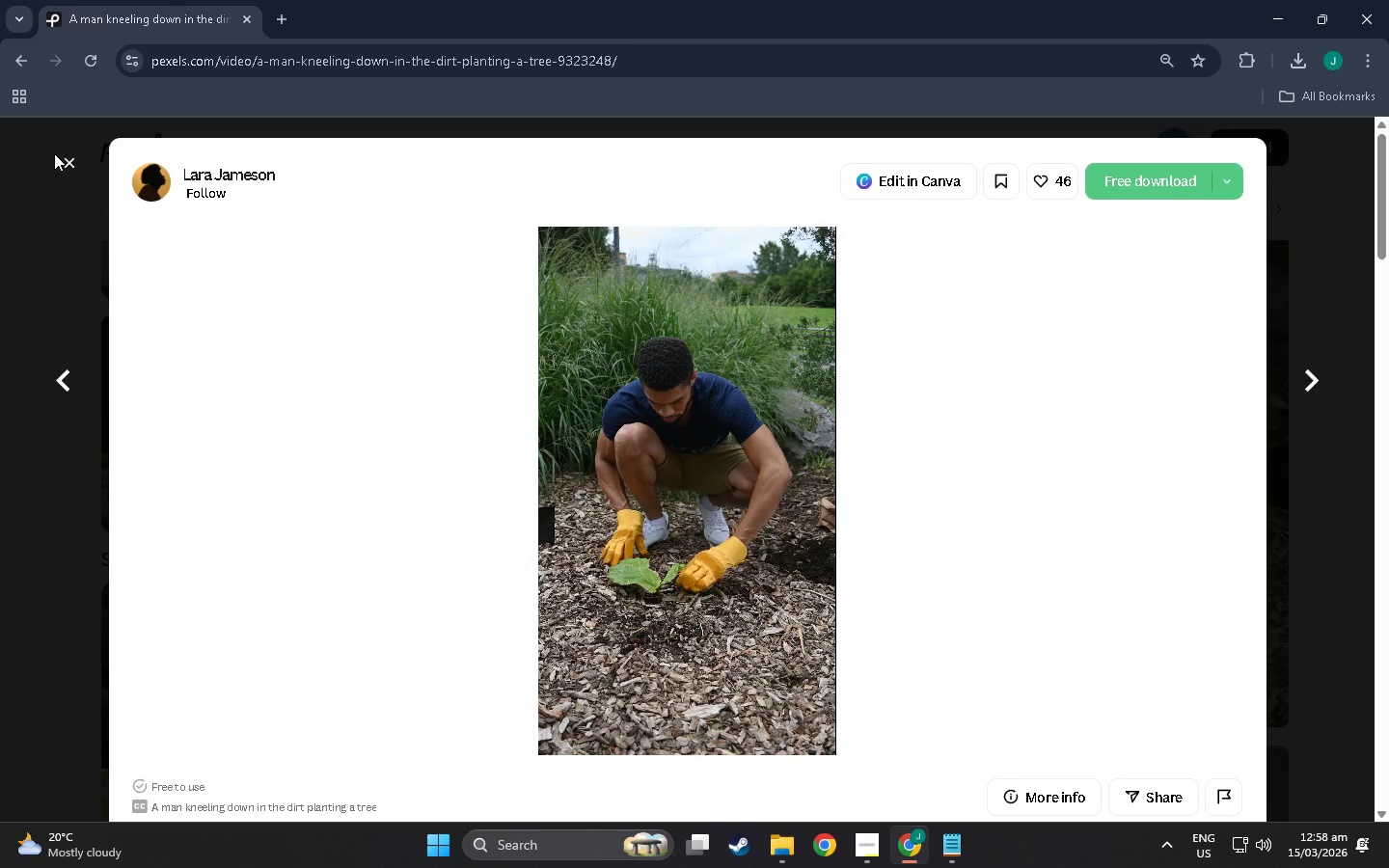 
left_click([68, 156])
 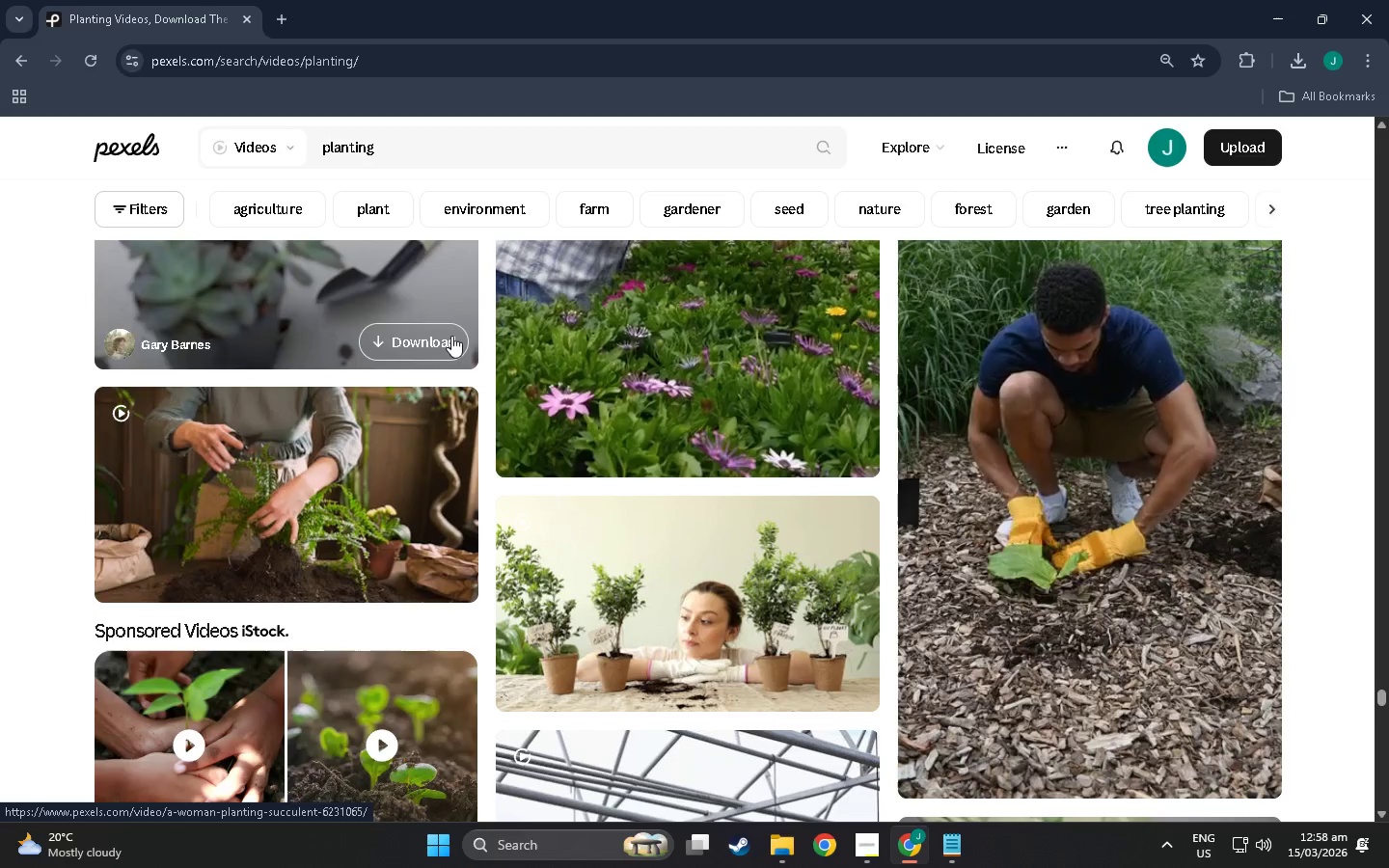 
scroll: coordinate [975, 508], scroll_direction: down, amount: 43.0
 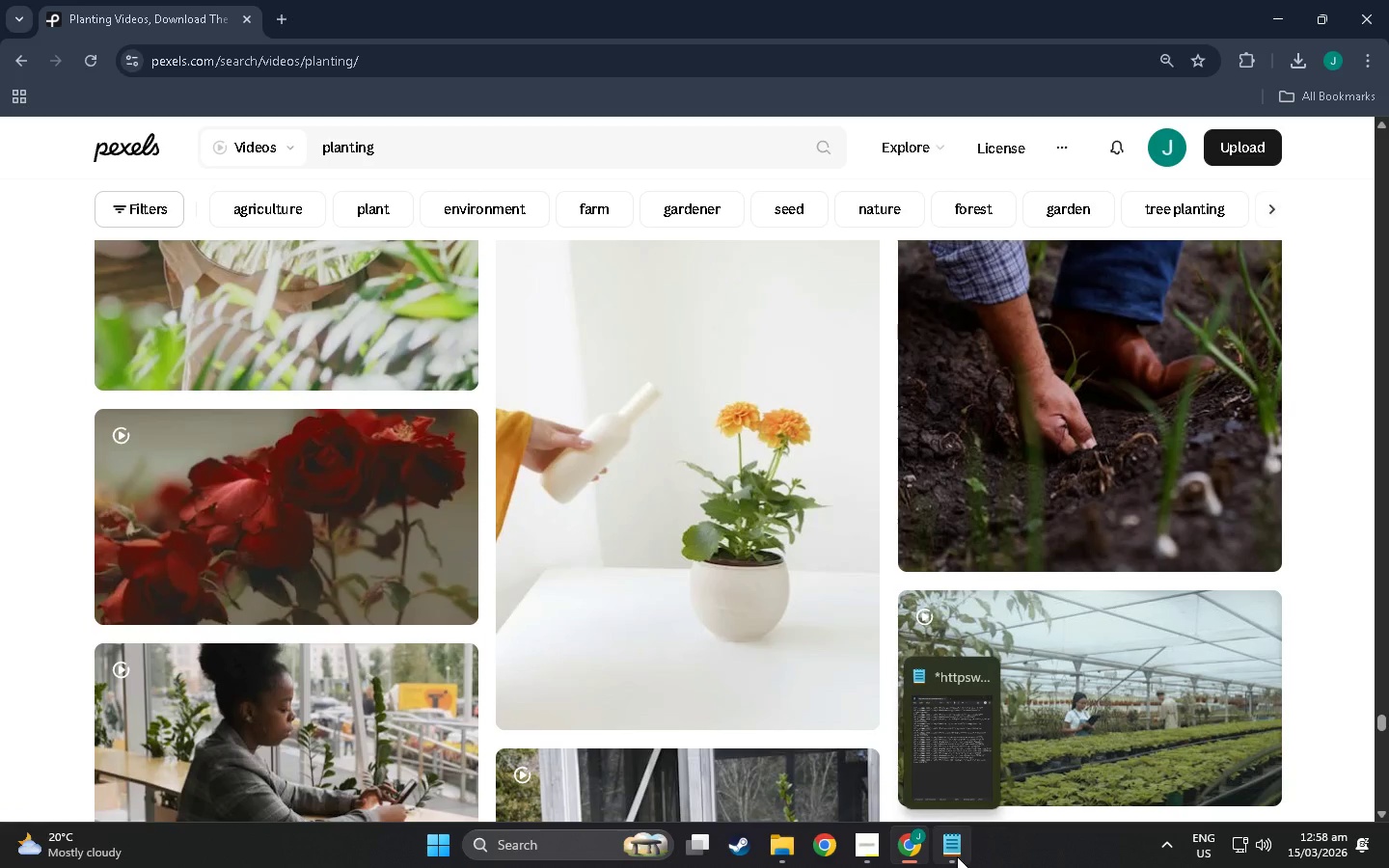 
left_click([774, 841])
 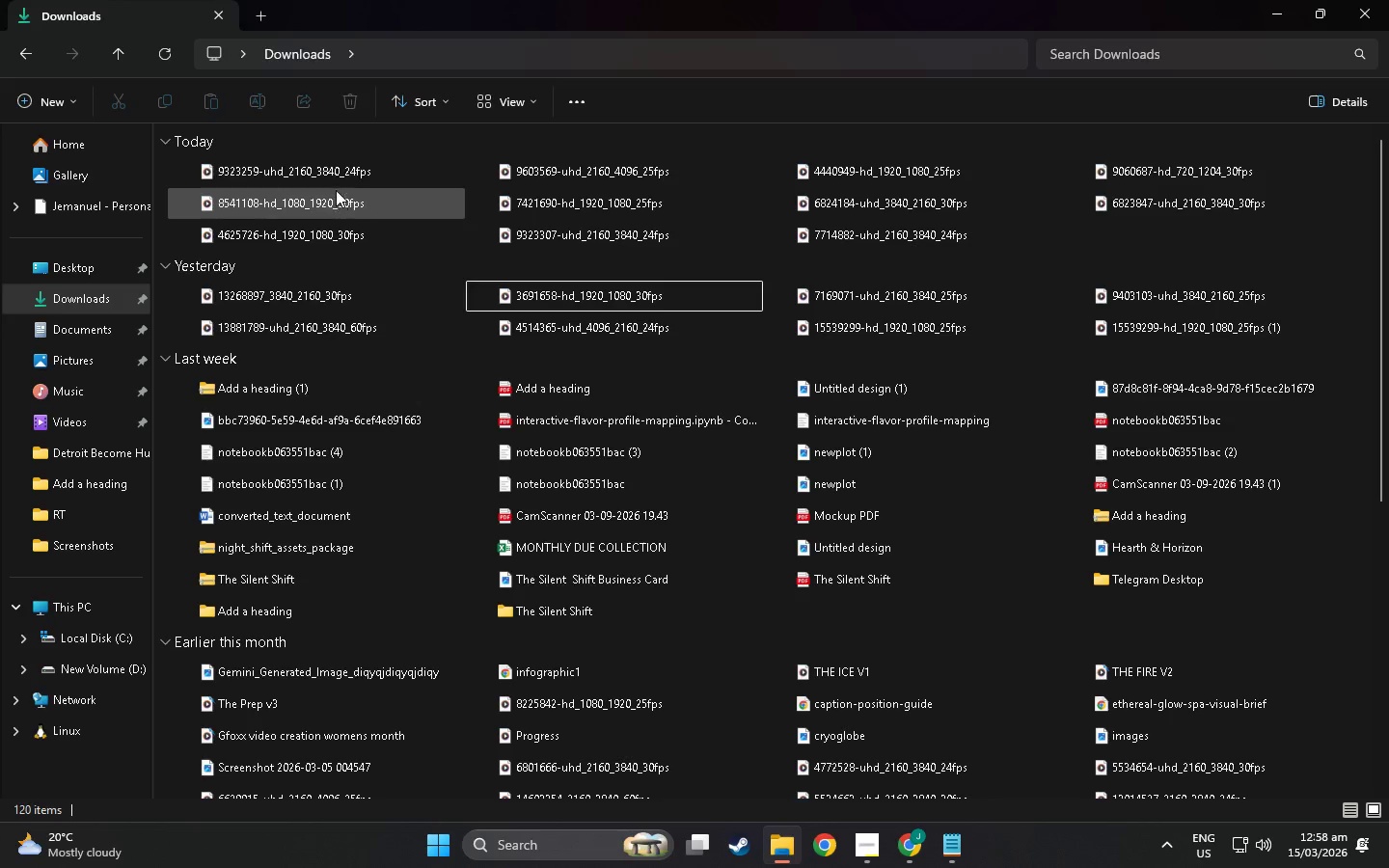 
double_click([336, 175])
 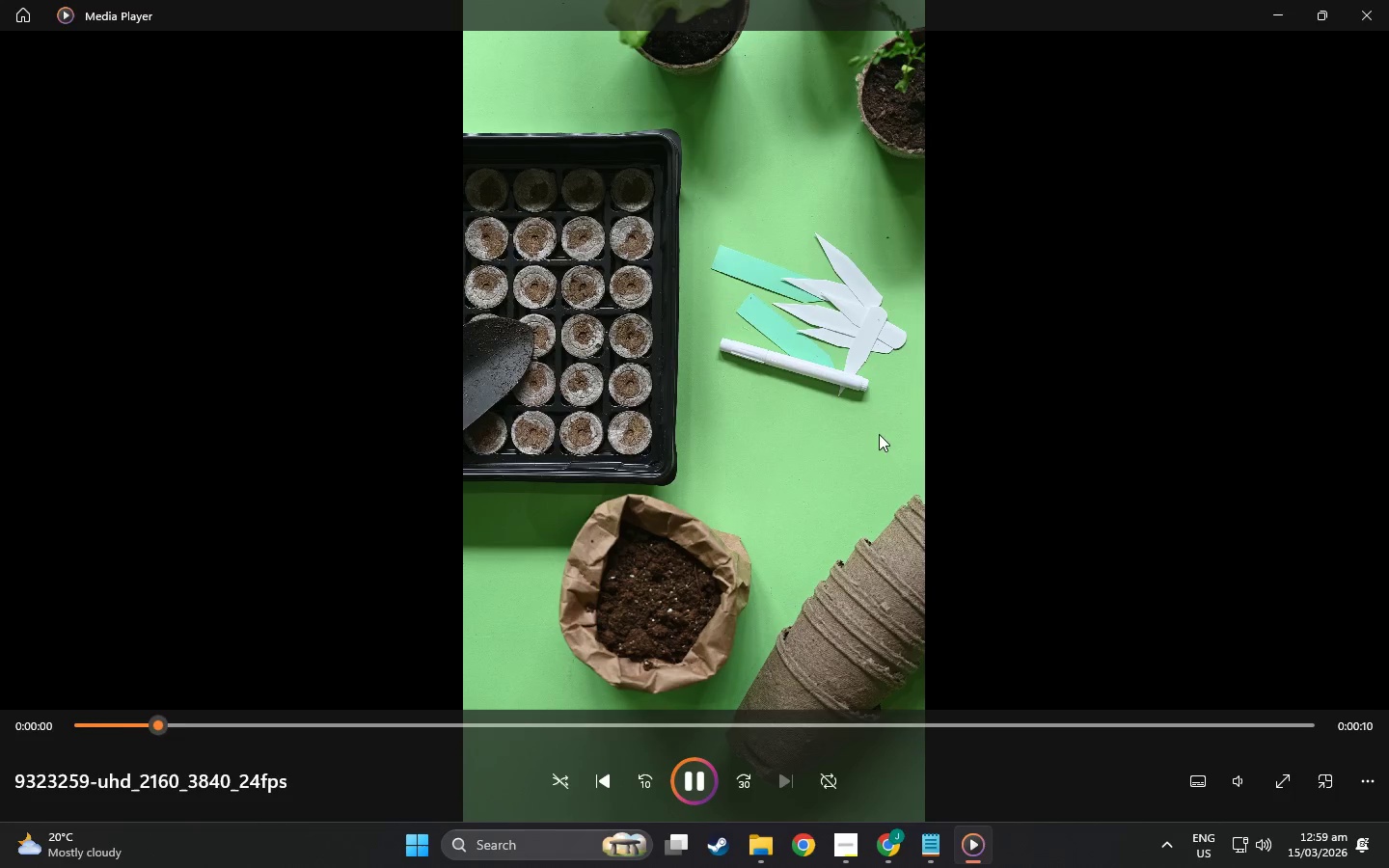 
left_click([1355, 14])
 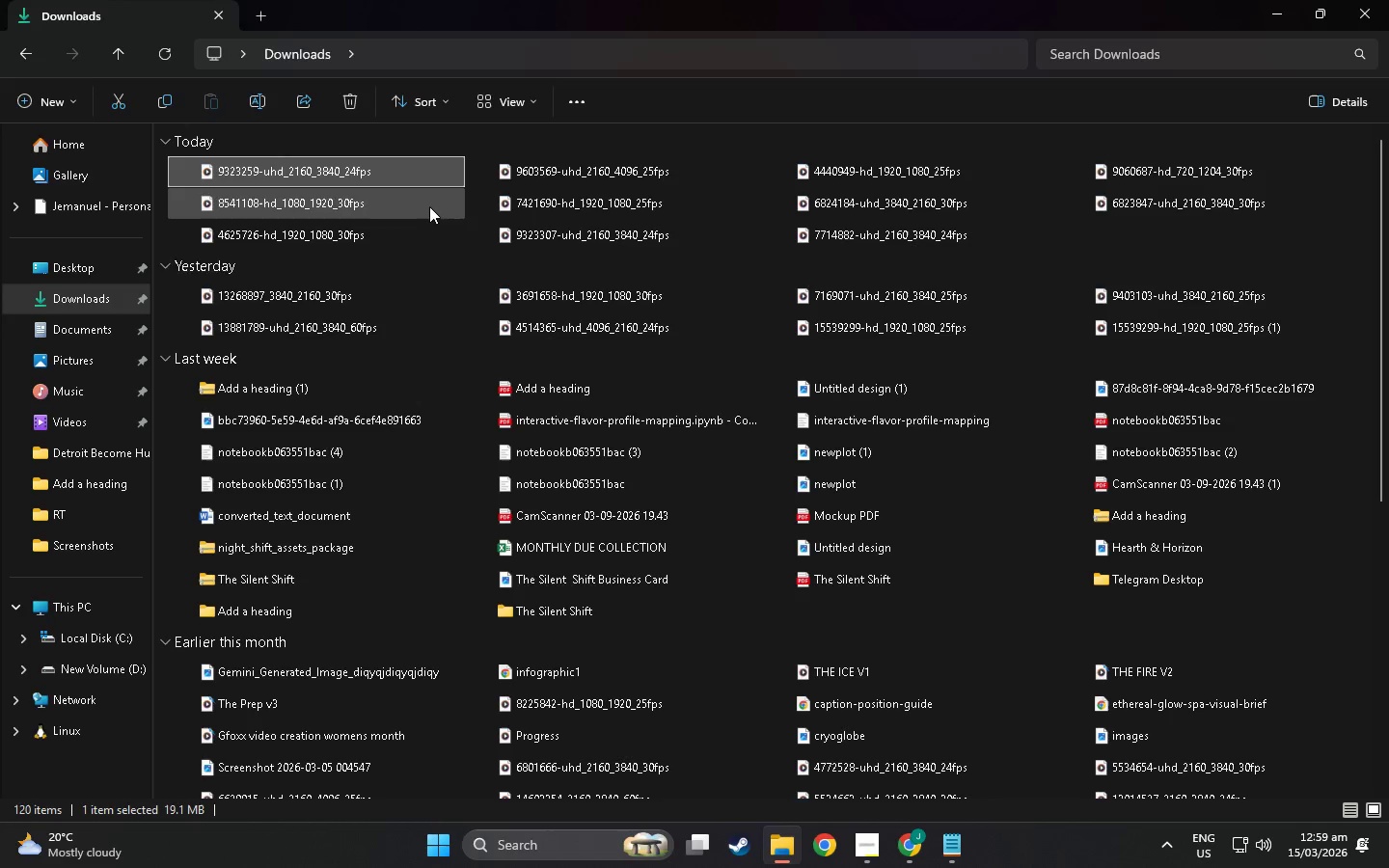 
scroll: coordinate [295, 329], scroll_direction: up, amount: 3.0
 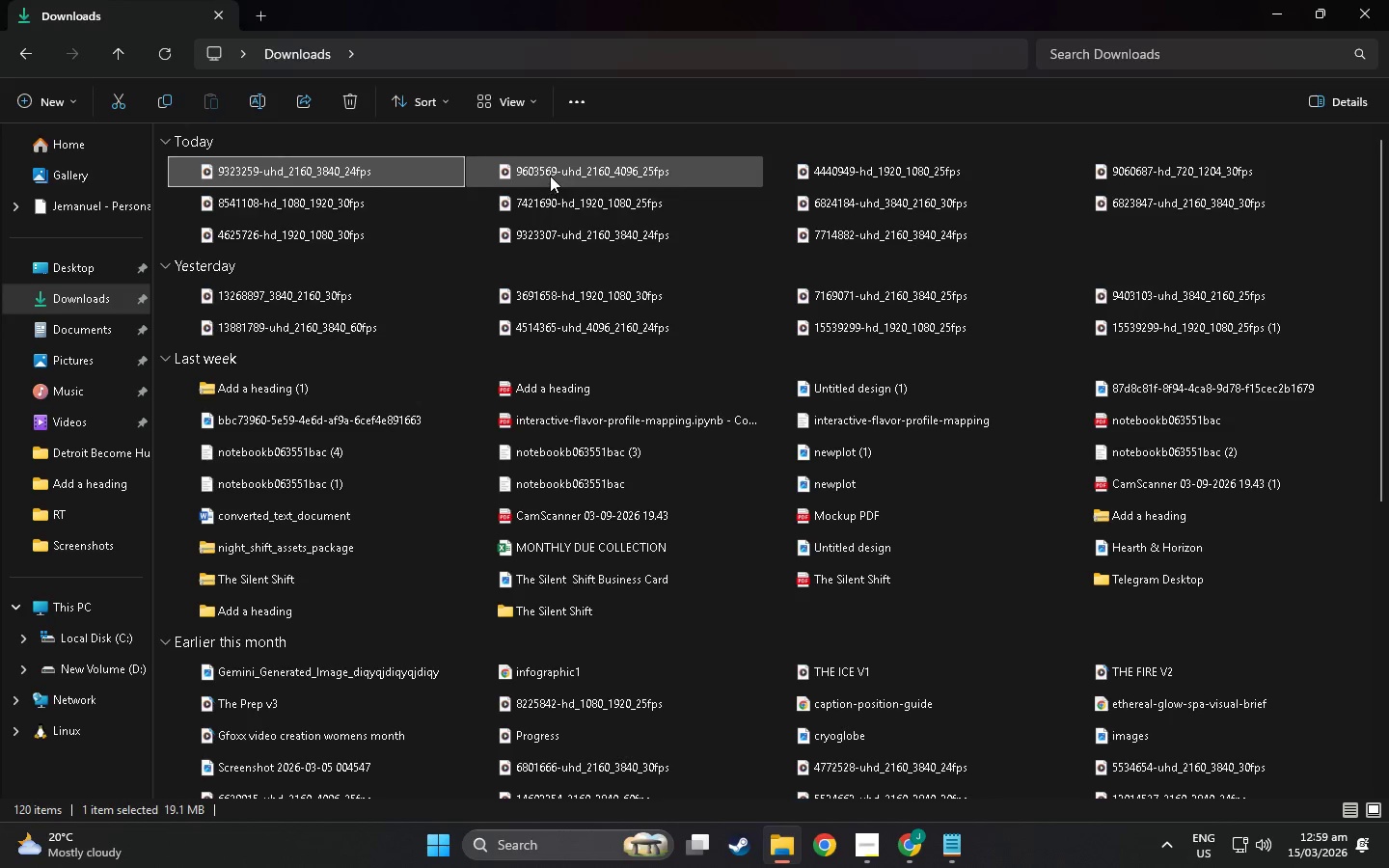 
double_click([550, 176])
 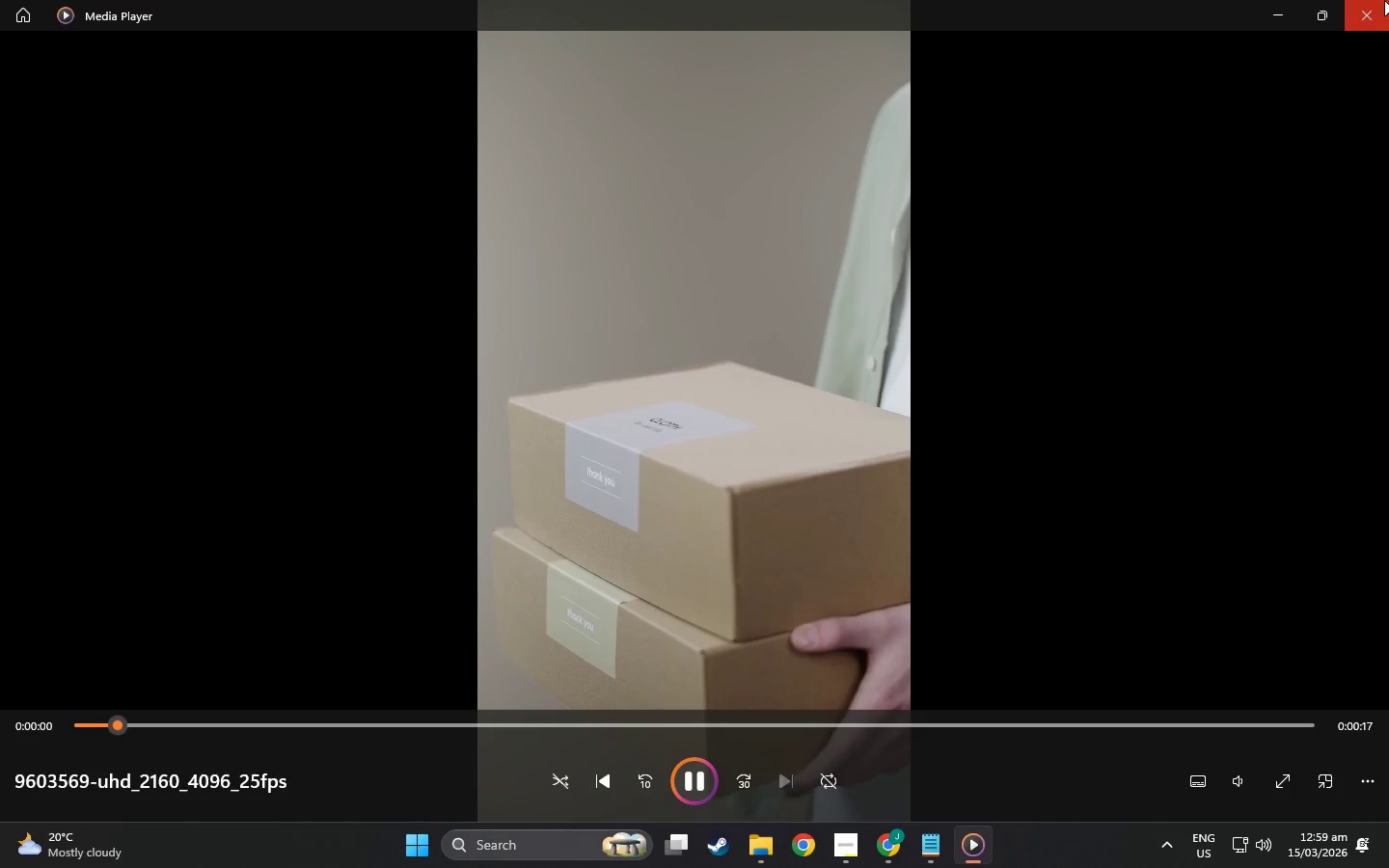 
left_click([1378, 0])
 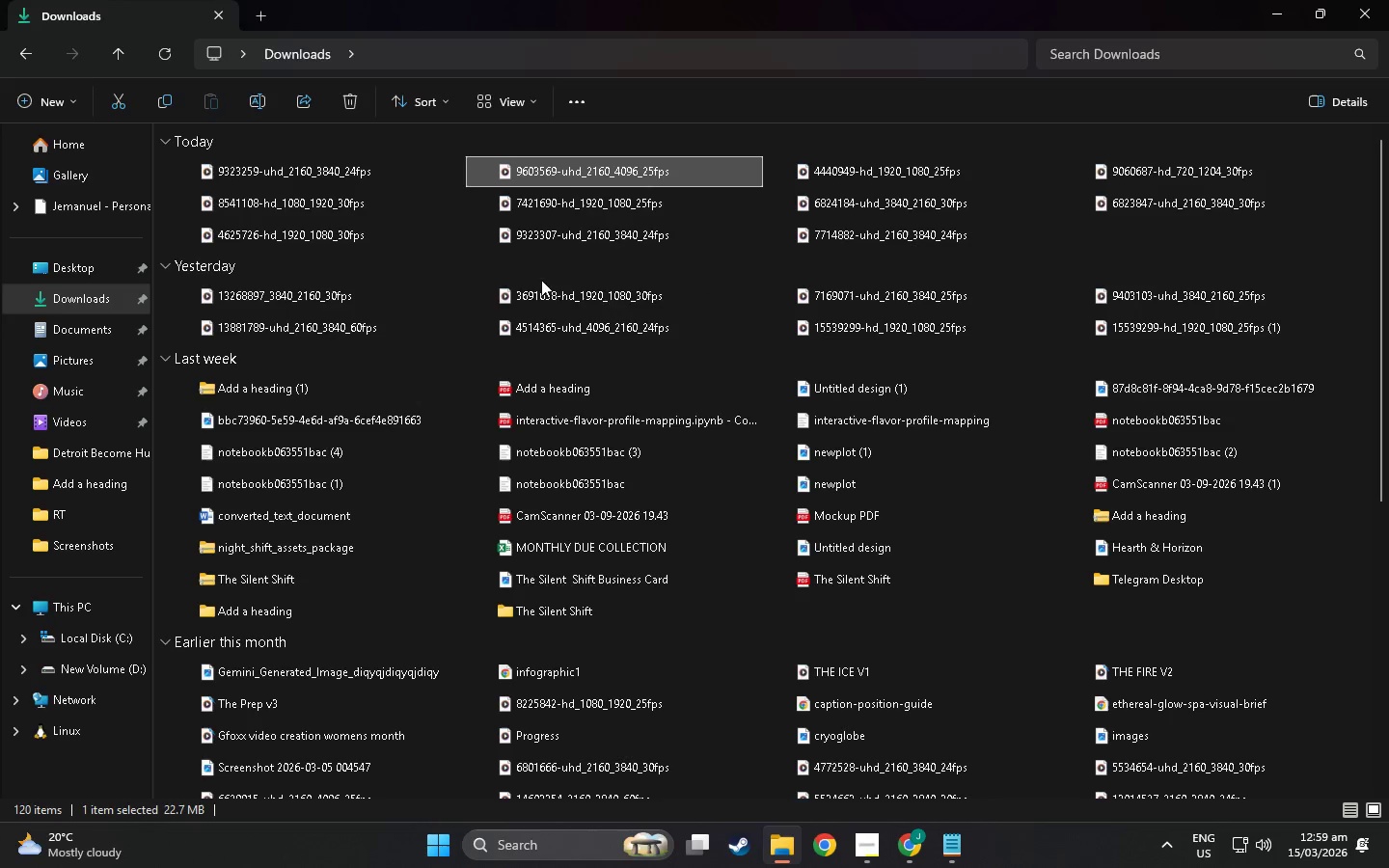 
double_click([369, 293])
 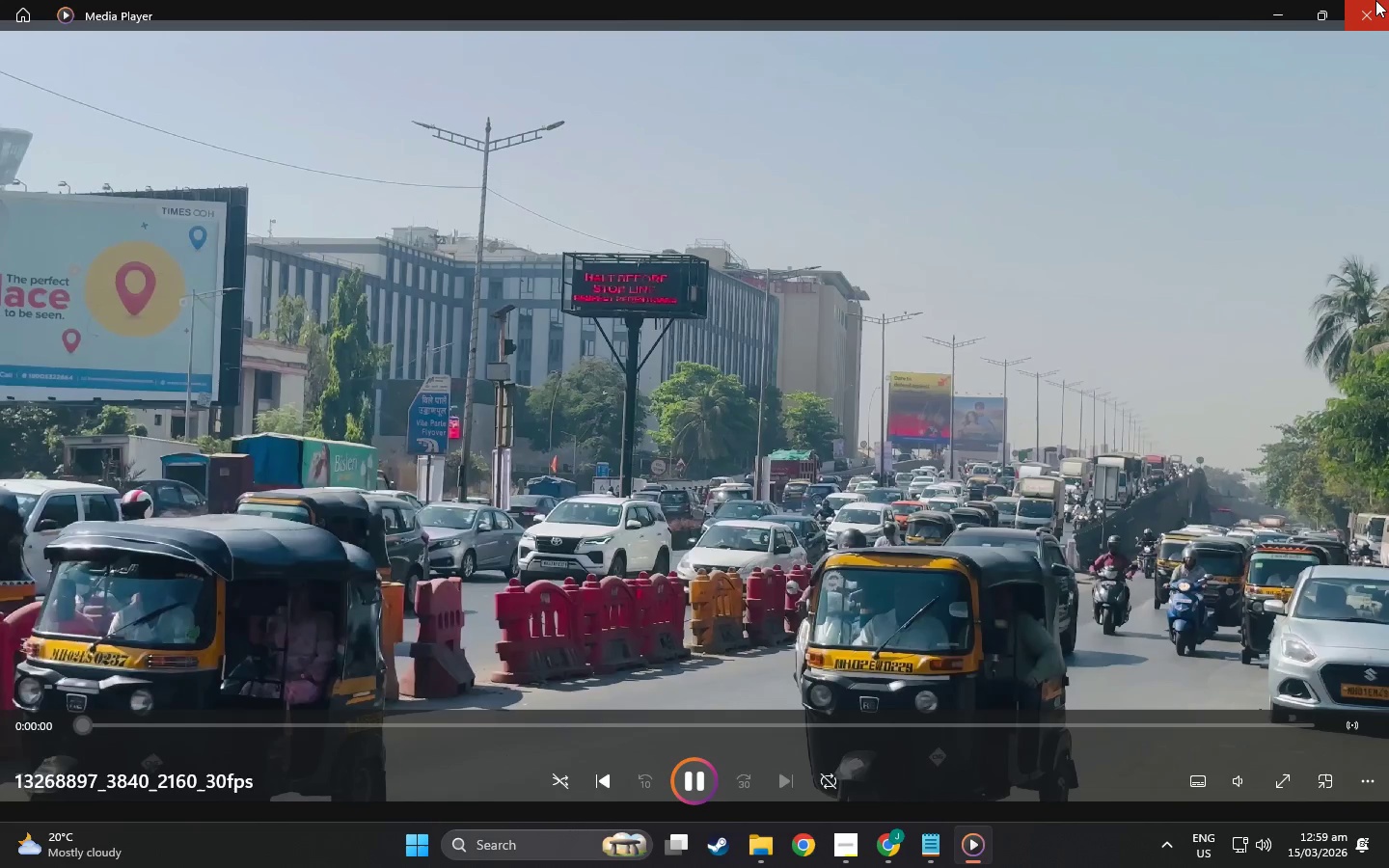 
left_click([1373, 0])
 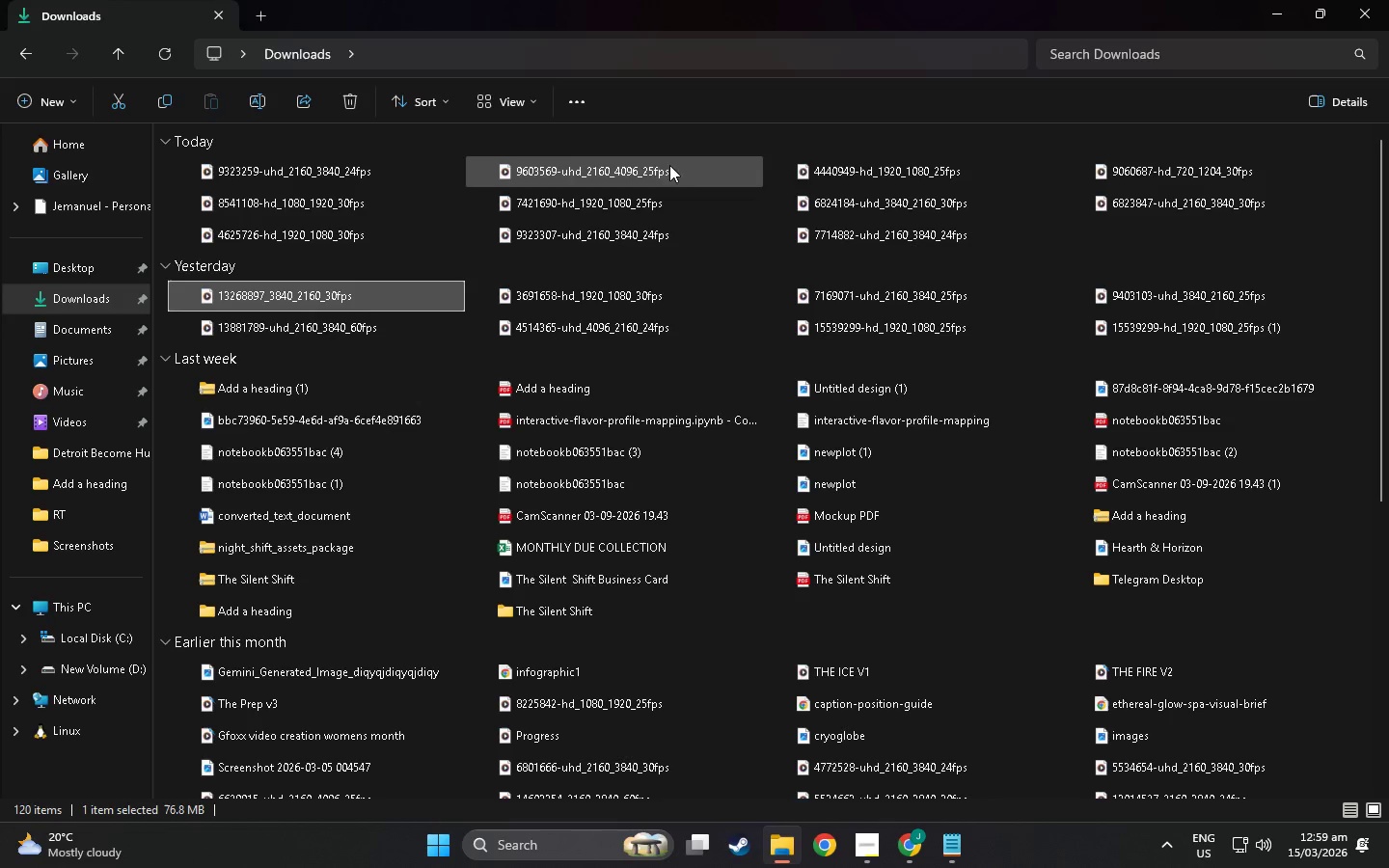 
double_click([861, 180])
 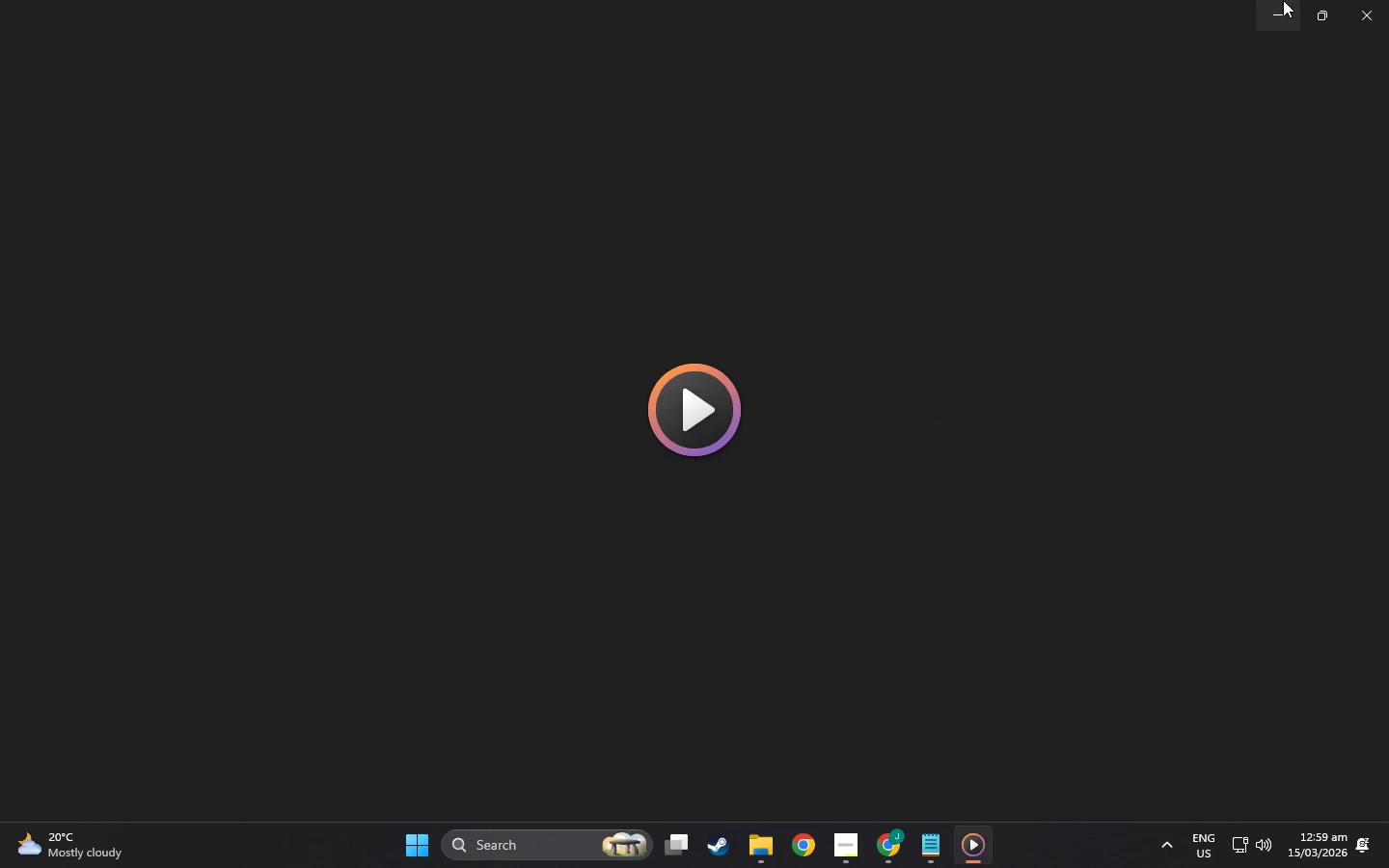 
mouse_move([1387, 8])
 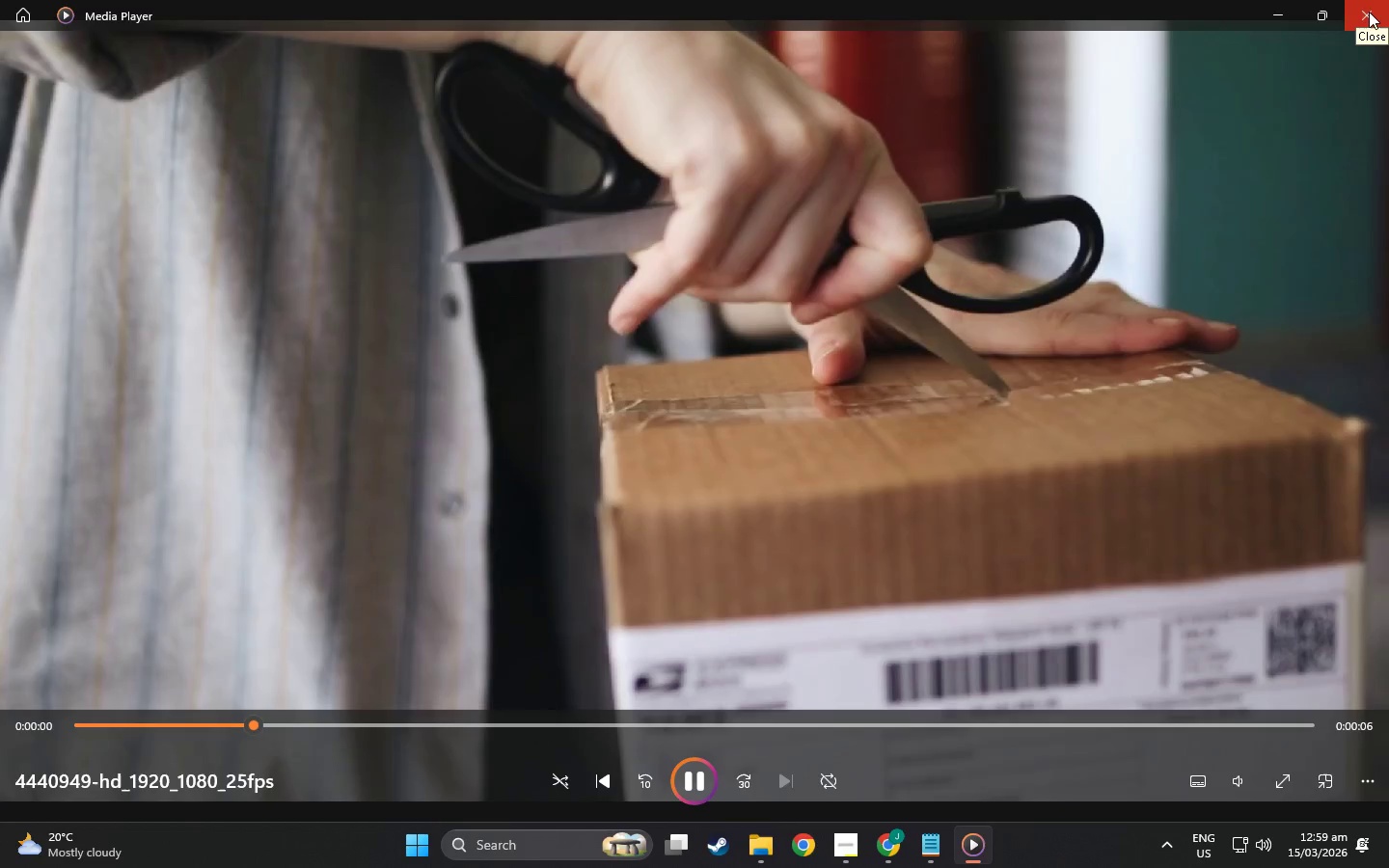 
left_click([1367, 12])
 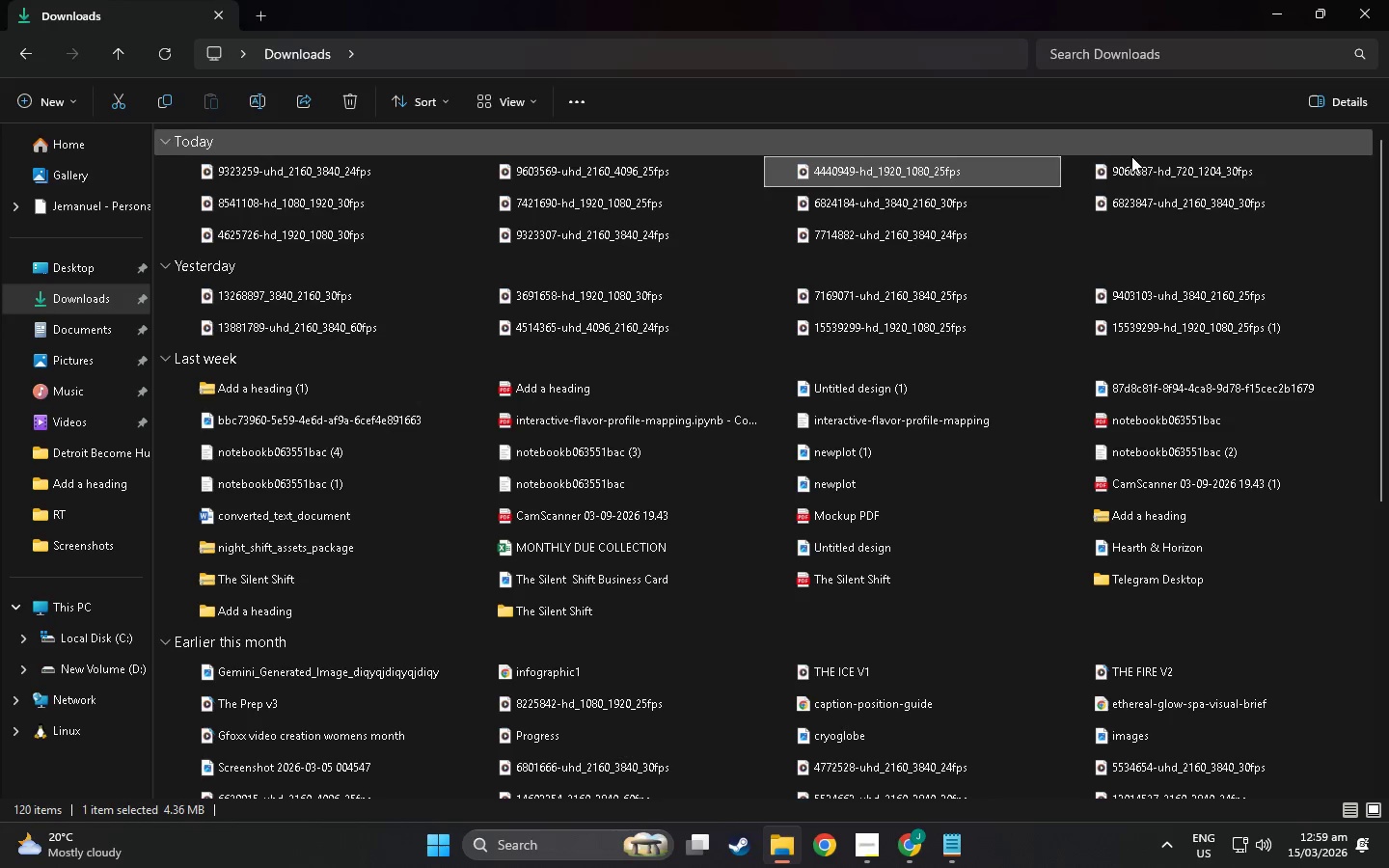 
left_click([1176, 176])
 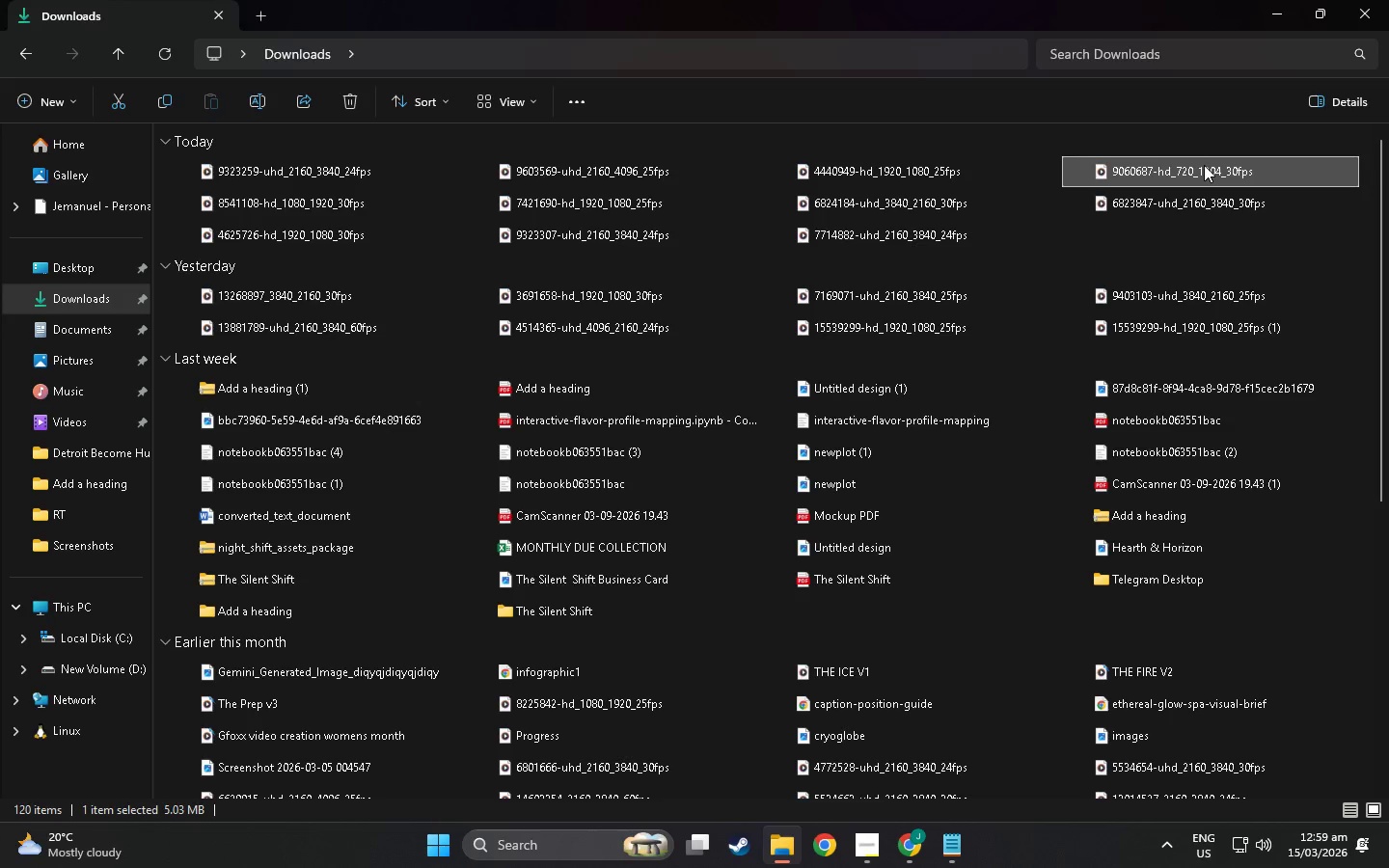 
double_click([1204, 165])
 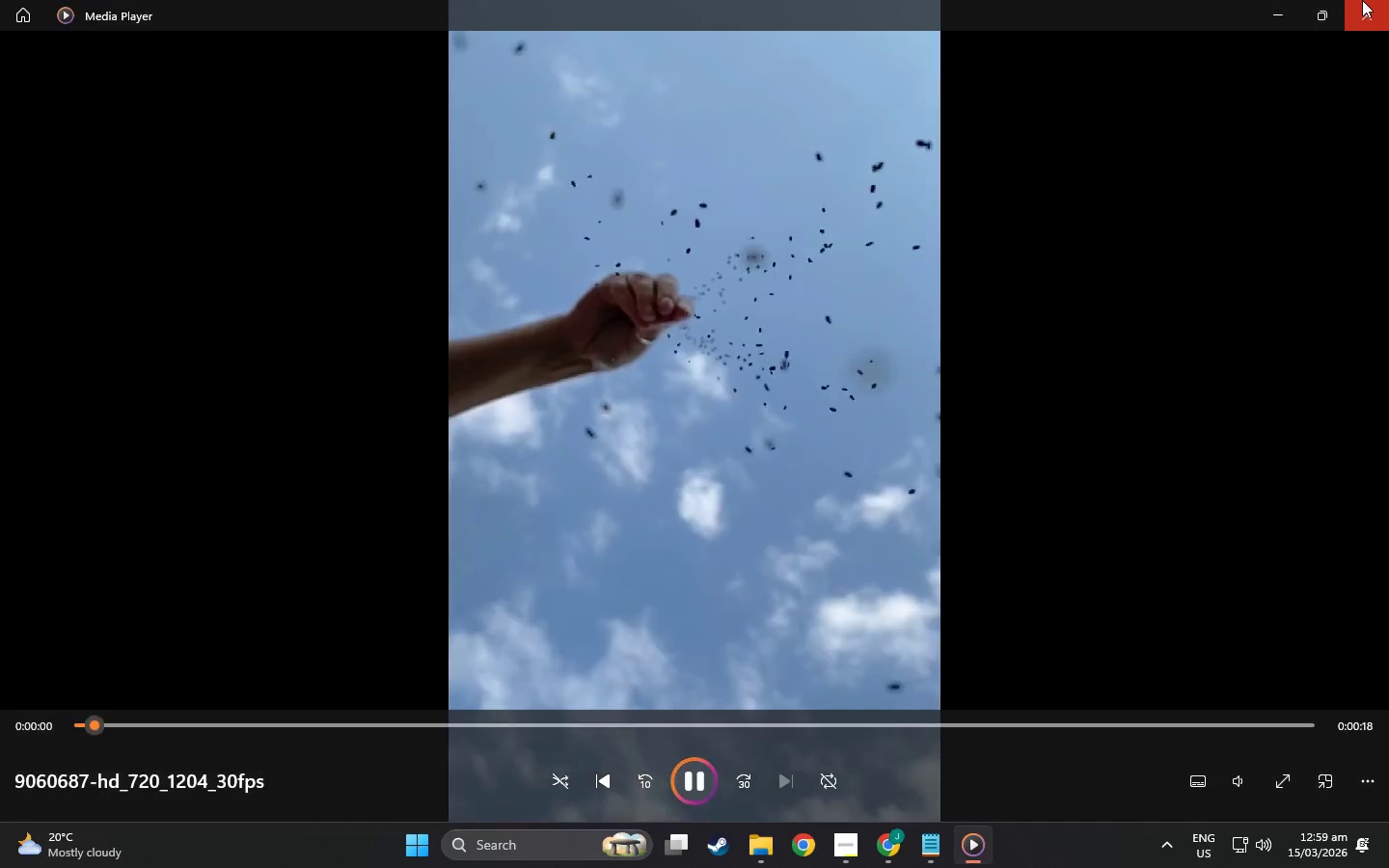 
left_click([1388, 0])
 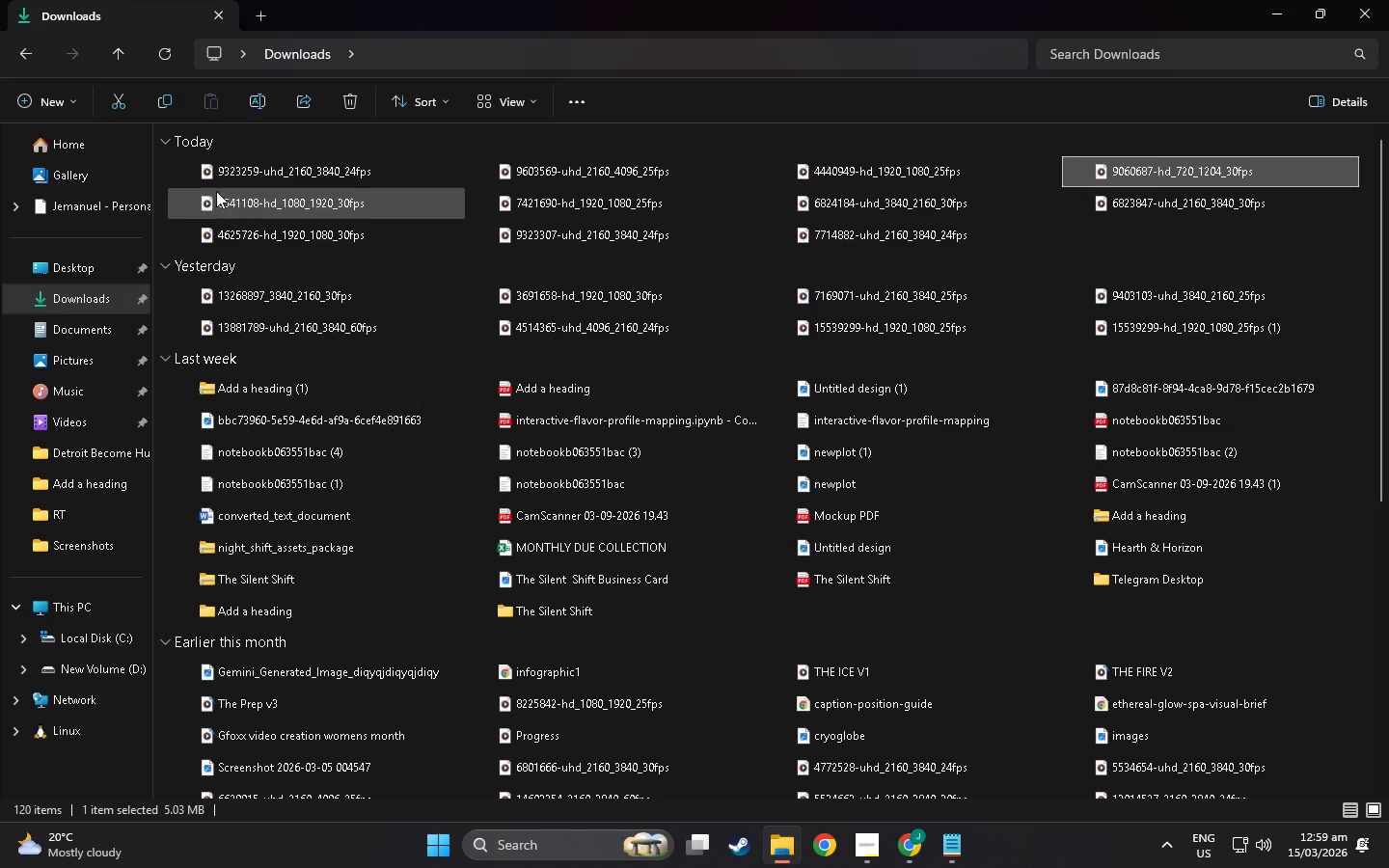 
double_click([219, 188])
 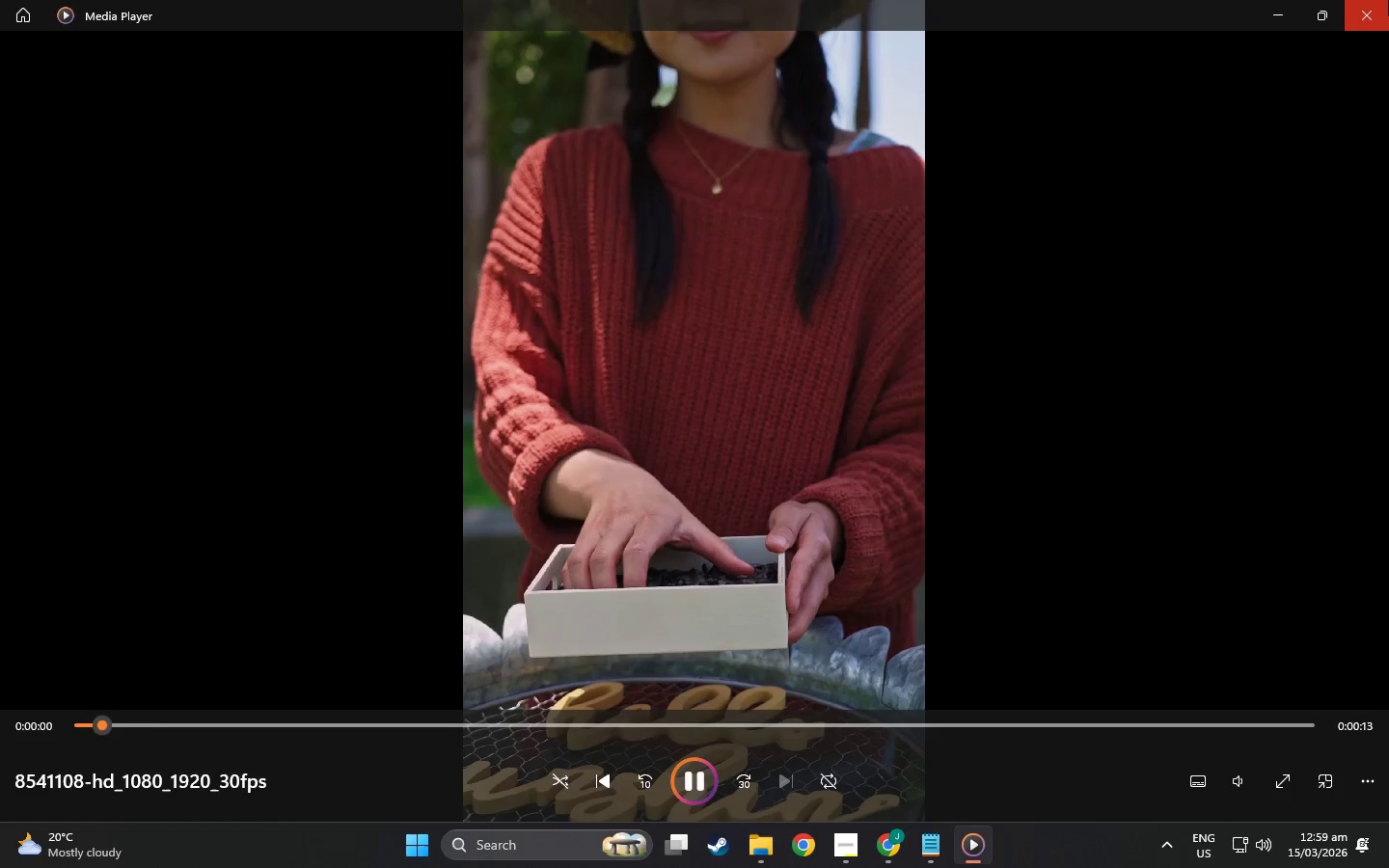 
left_click([1388, 0])
 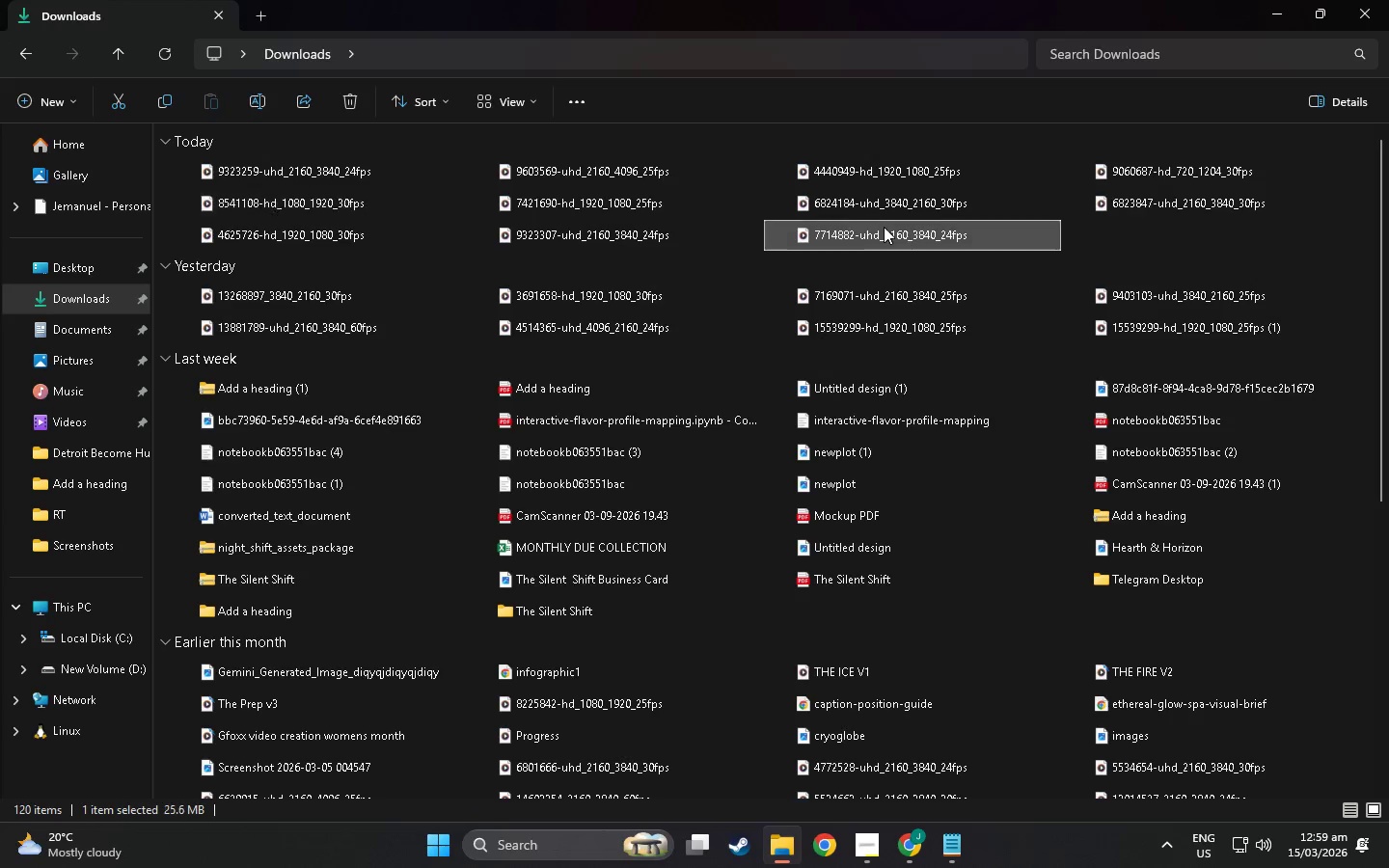 
double_click([884, 227])
 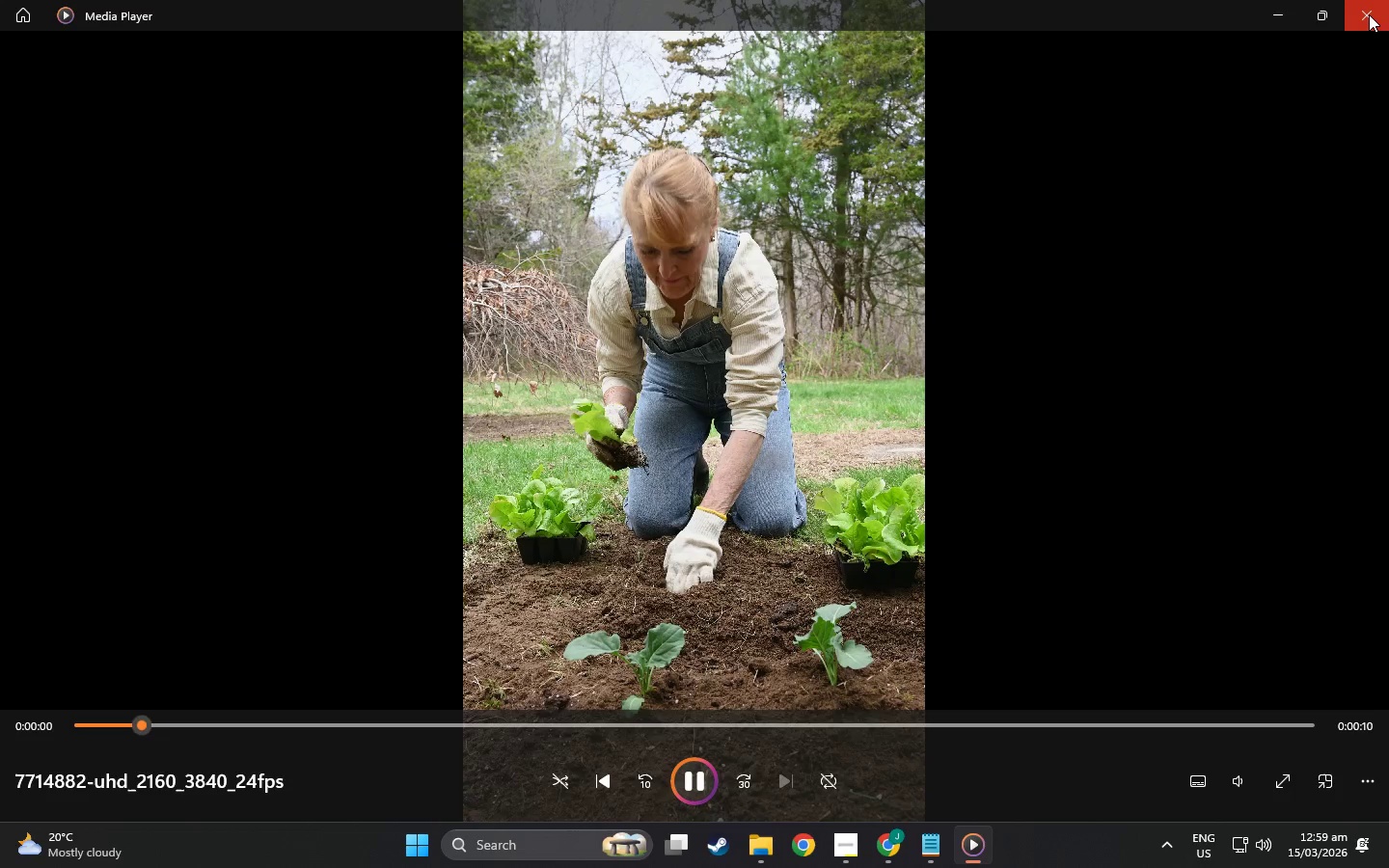 
left_click([1369, 5])
 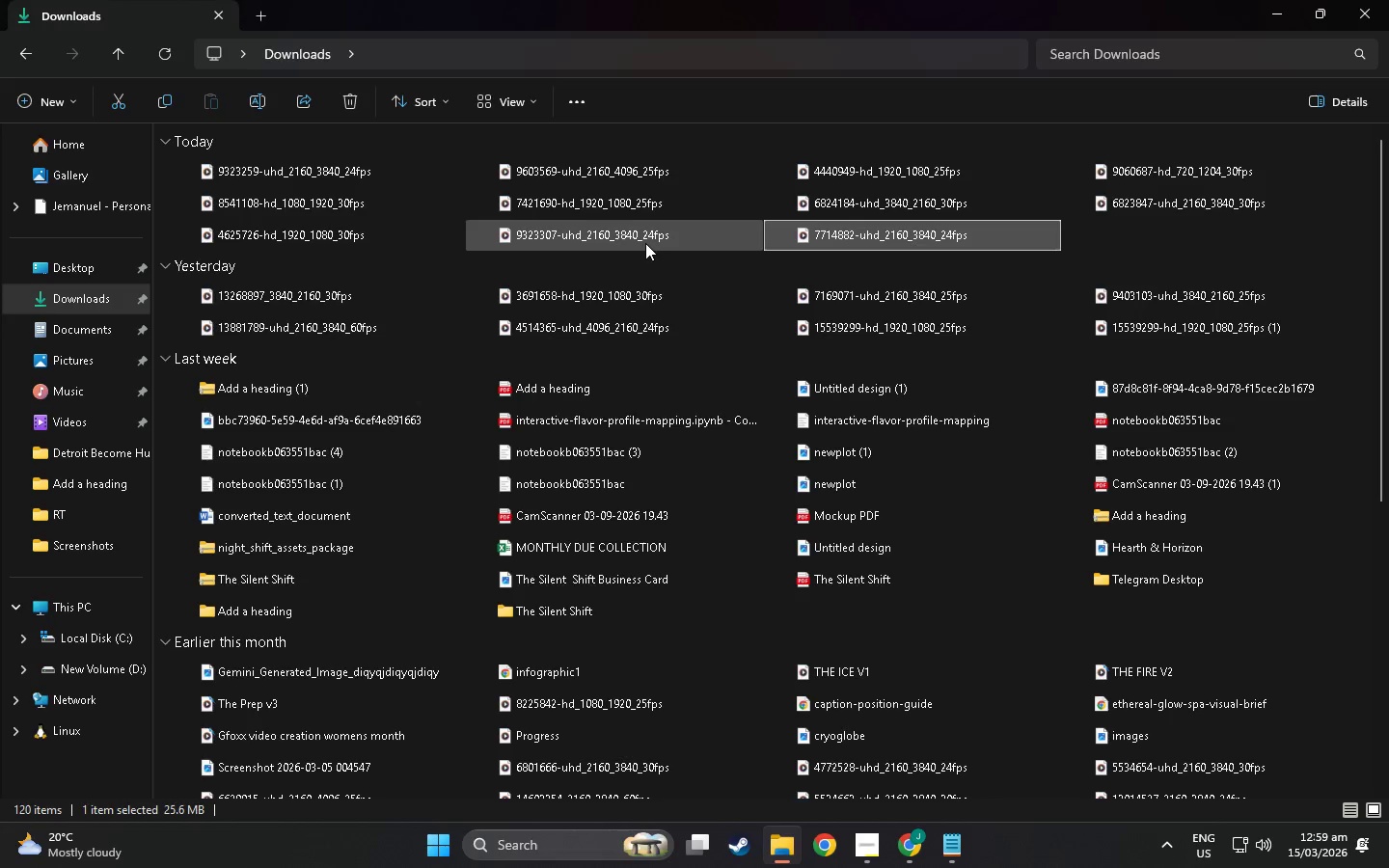 
double_click([644, 243])
 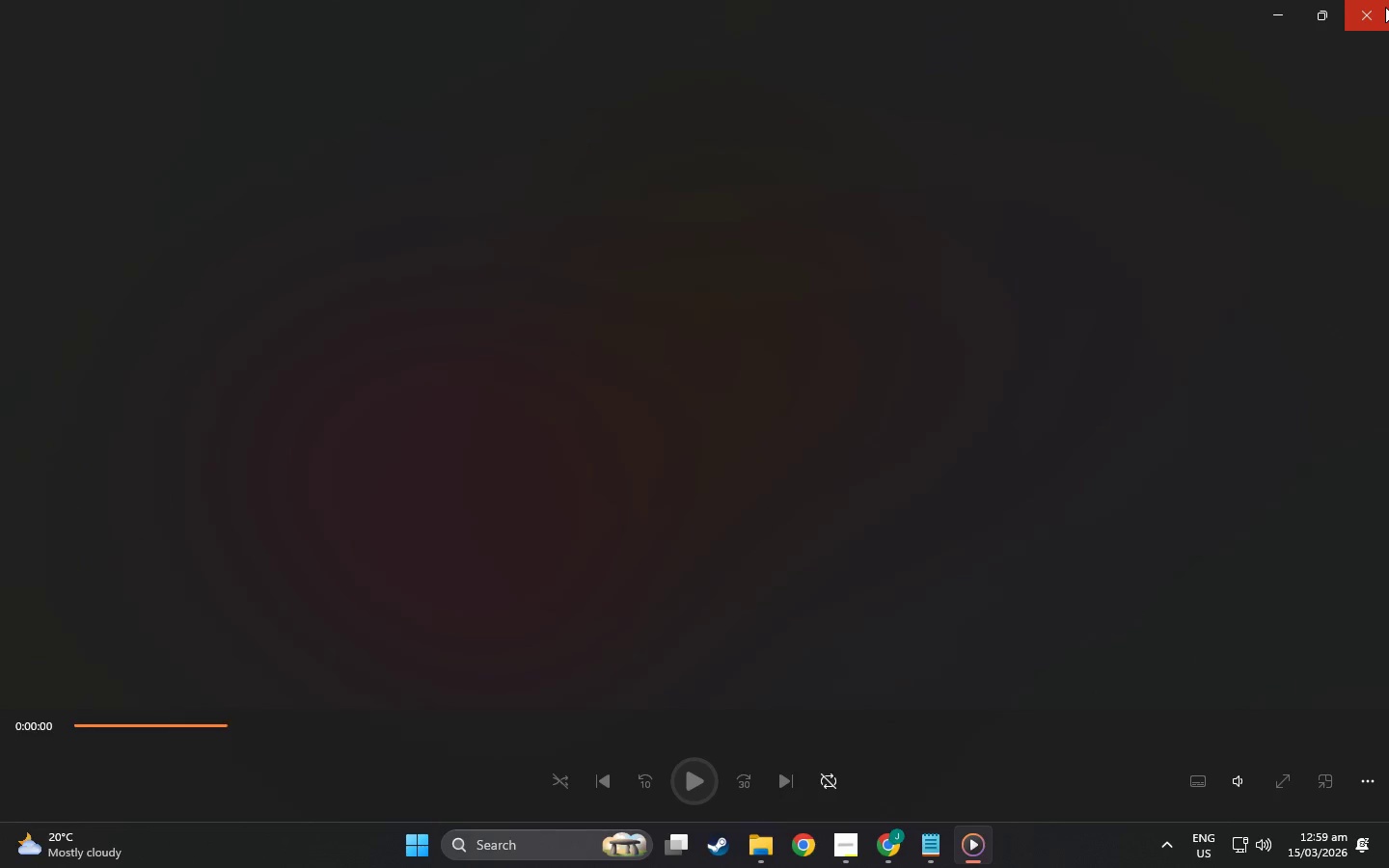 
key(Alt+Tab)
 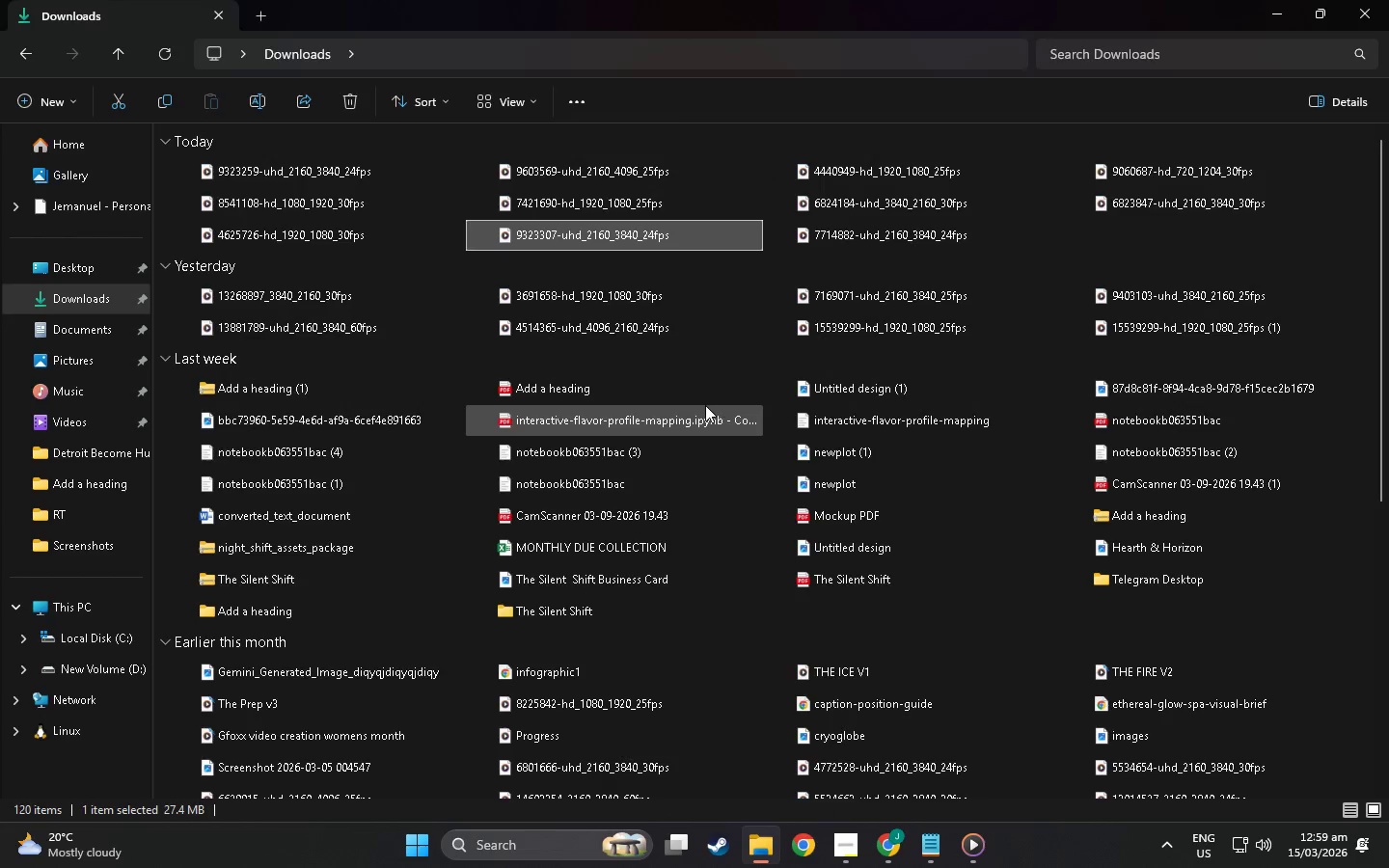 
key(Alt+Tab)
 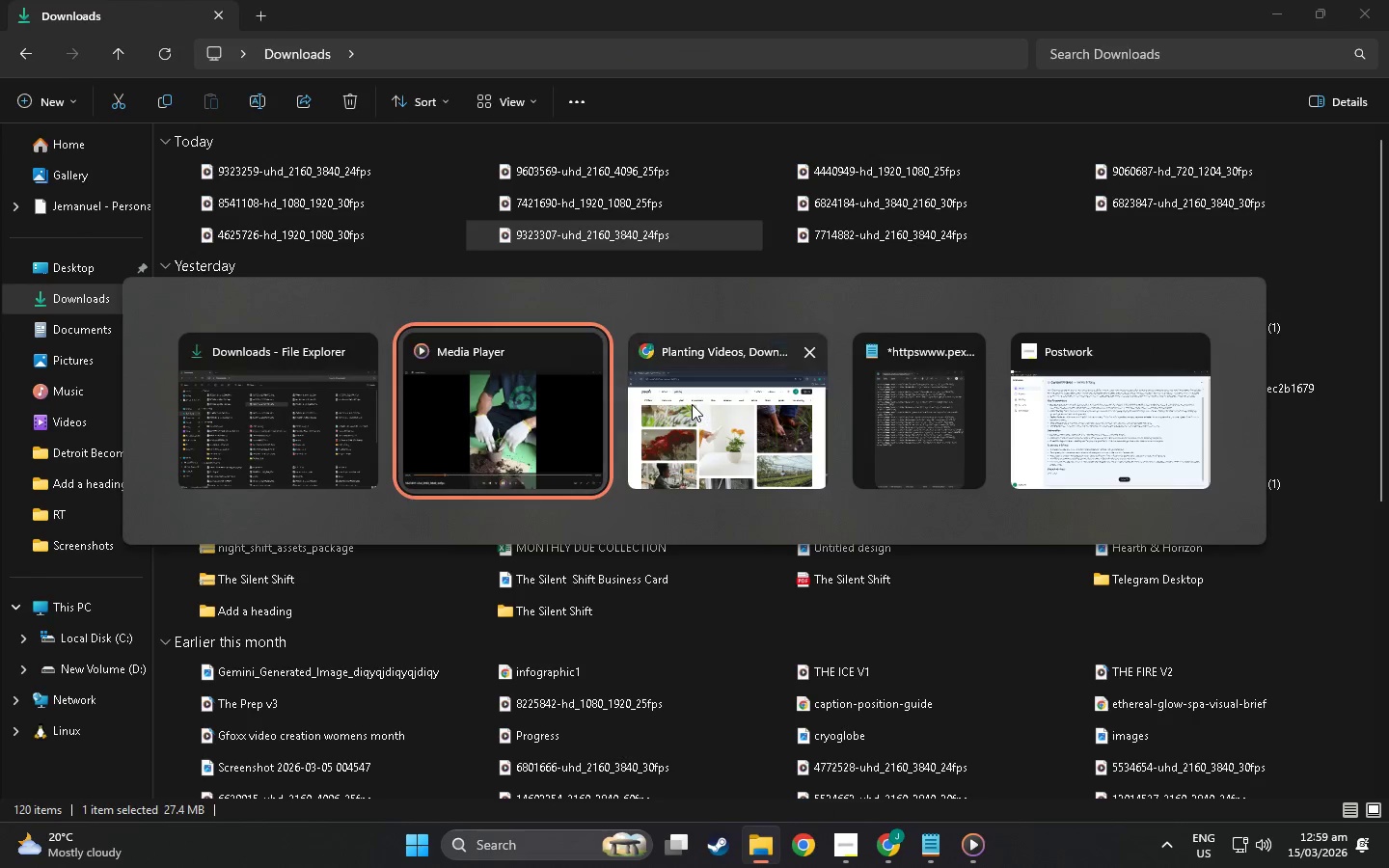 
key(Alt+Tab)
 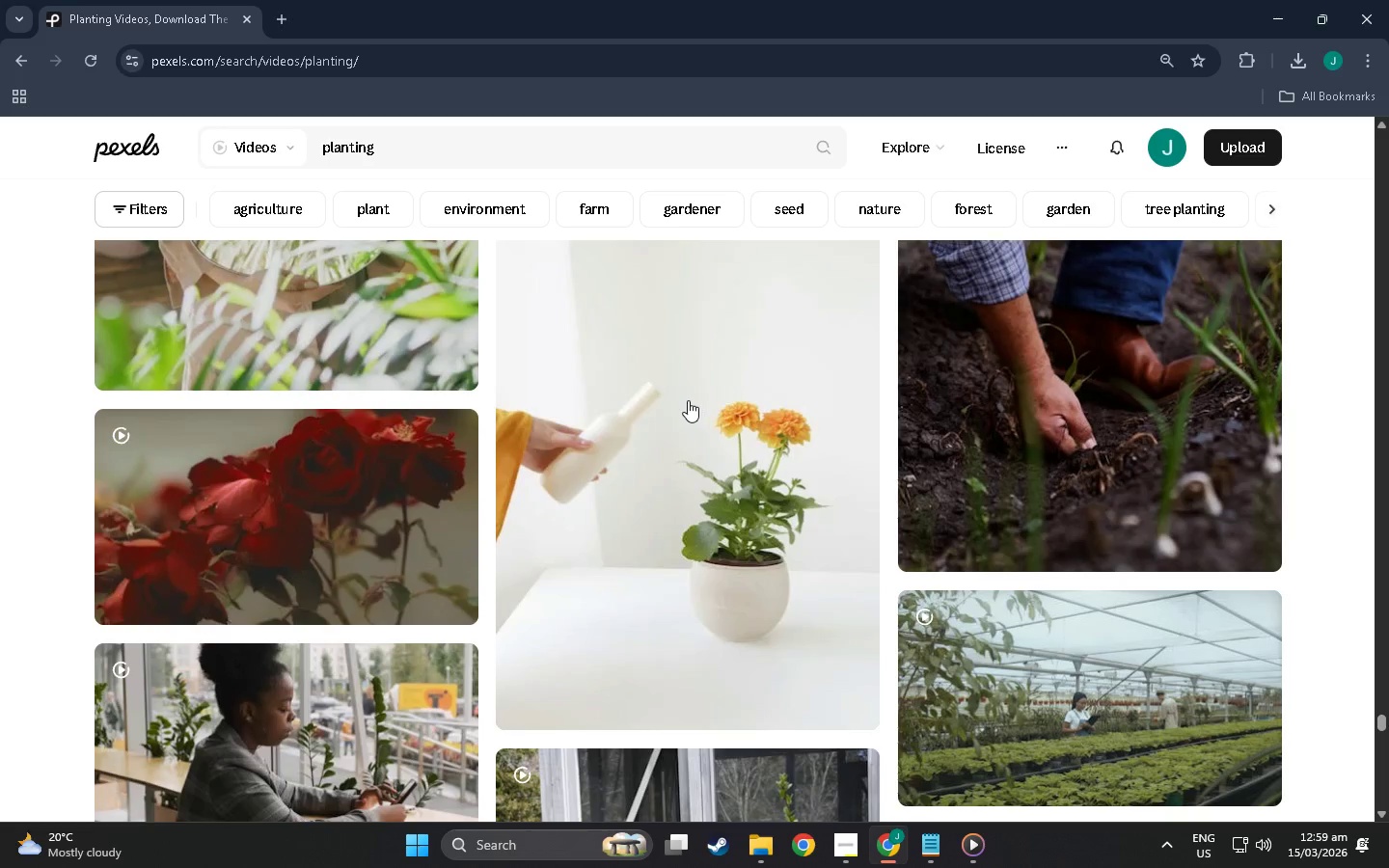 
left_click([1068, 512])
 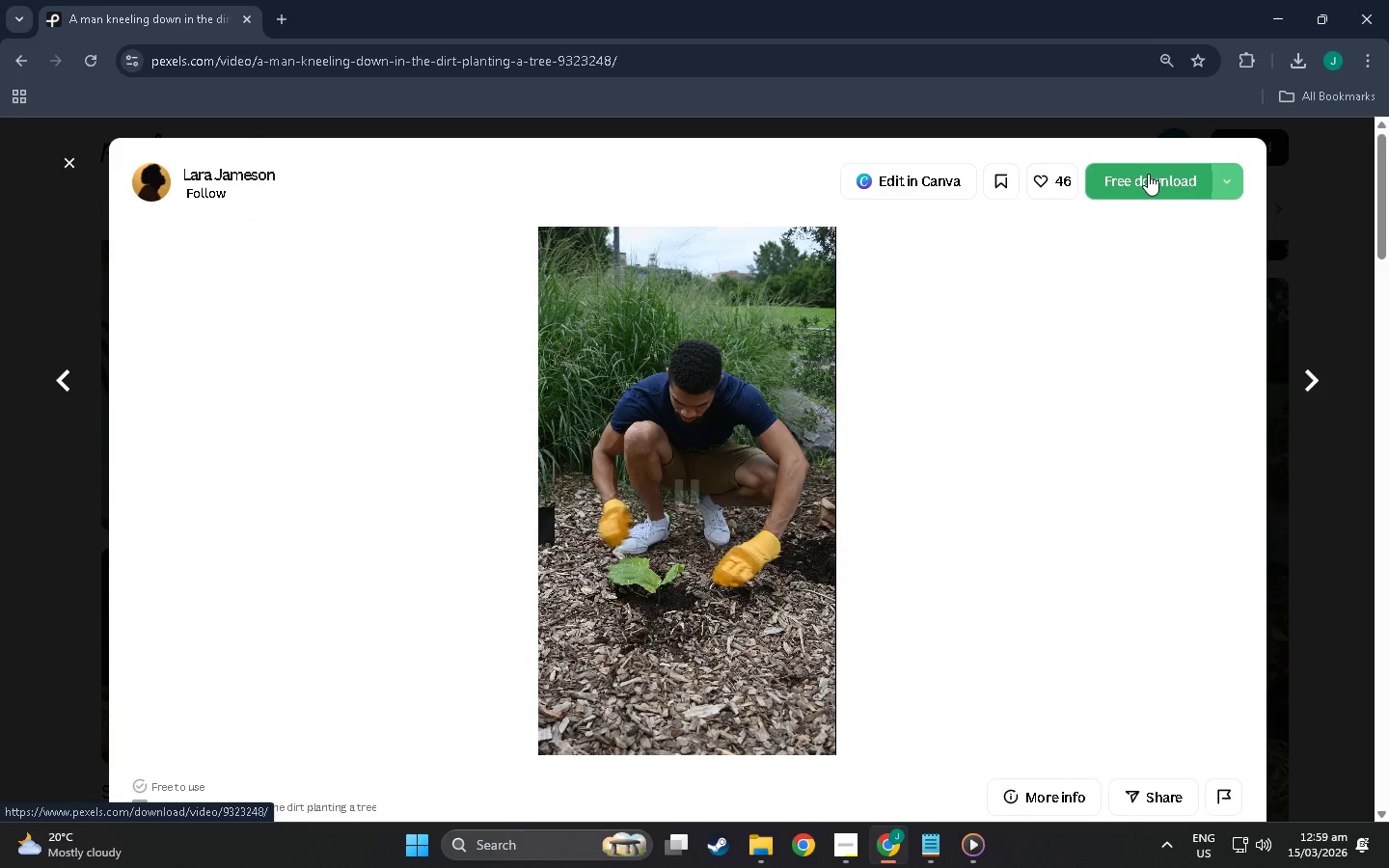 
scroll: coordinate [1068, 512], scroll_direction: up, amount: 48.0
 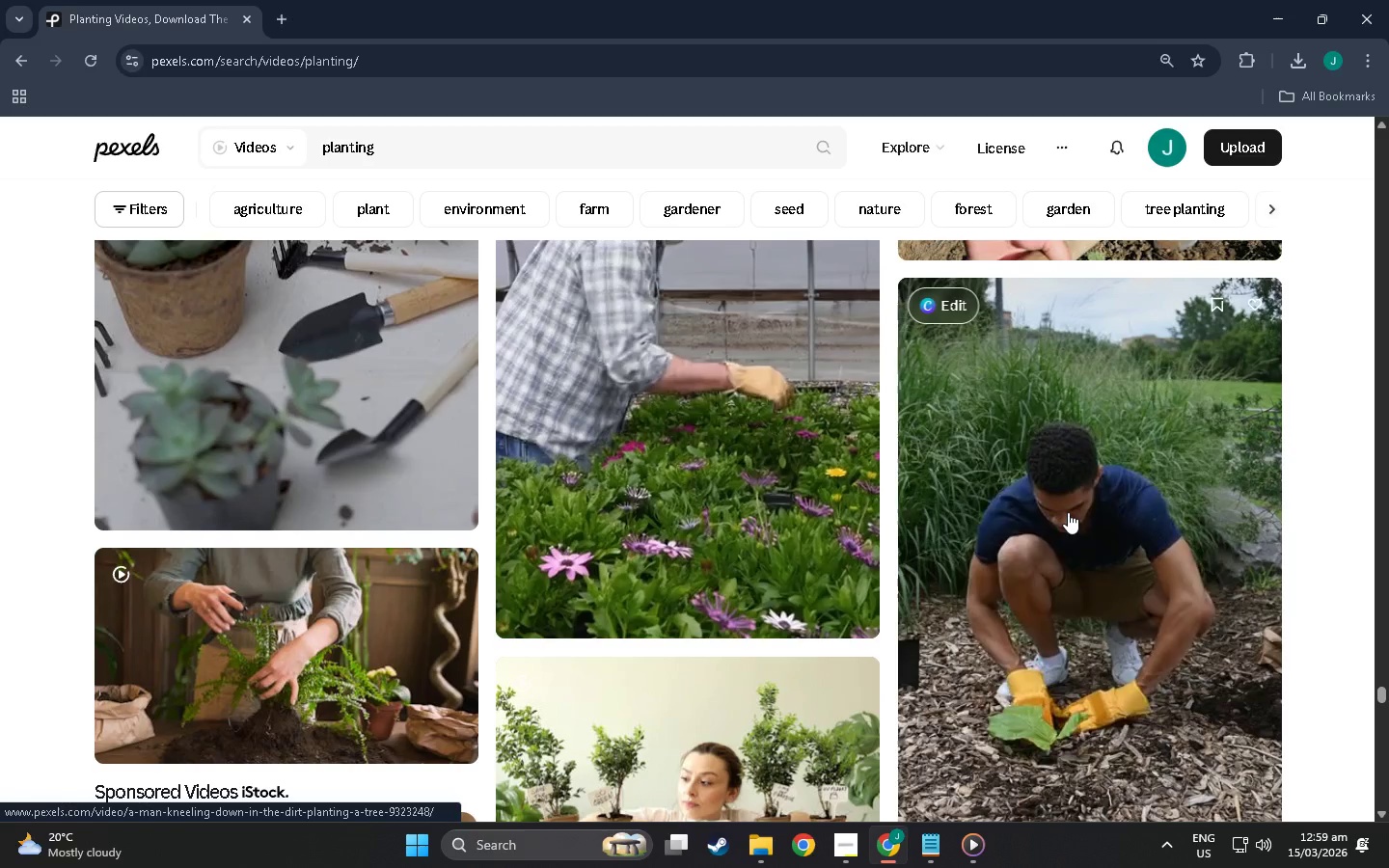 
left_click([1149, 175])
 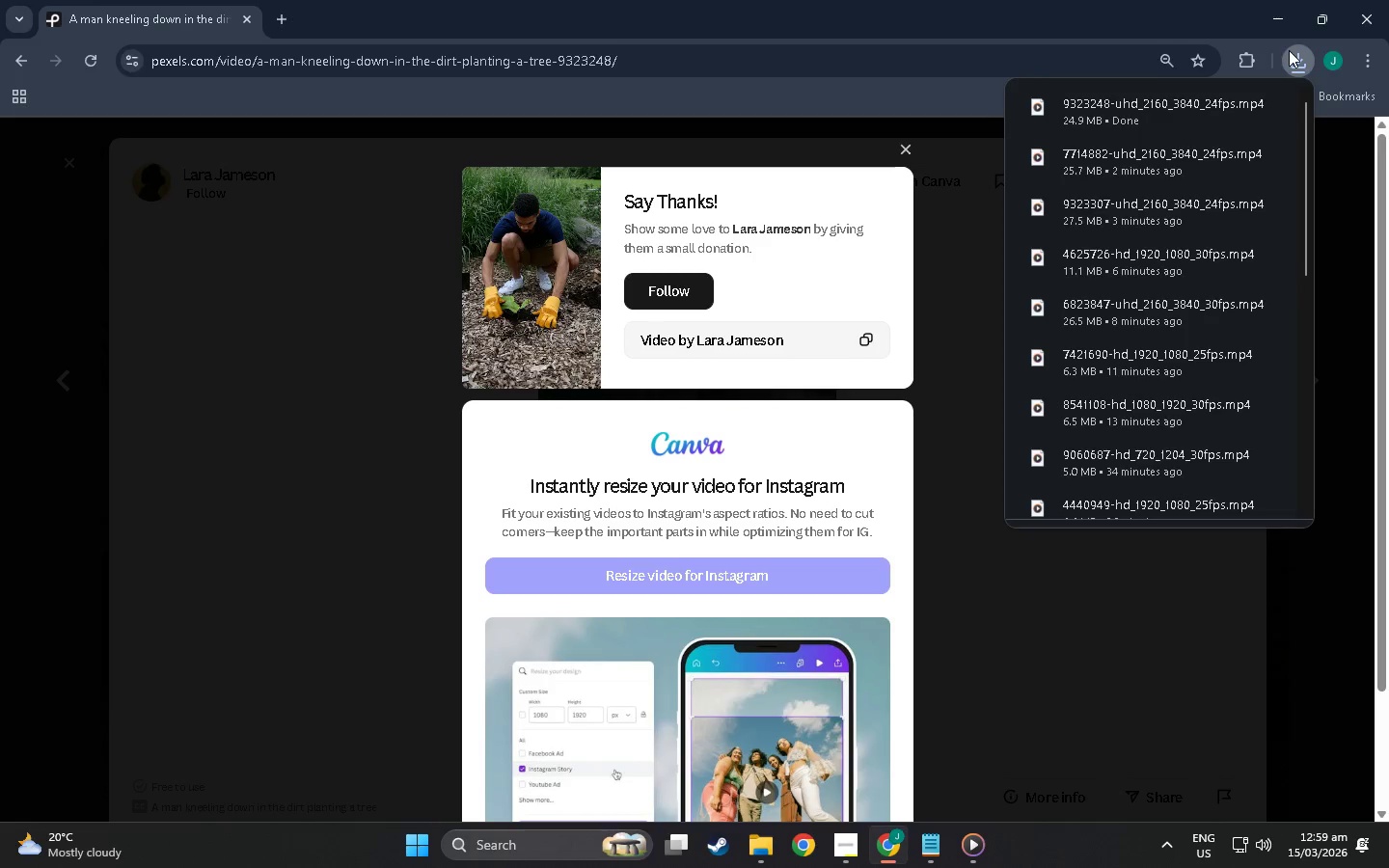 
key(Alt+Tab)
 